 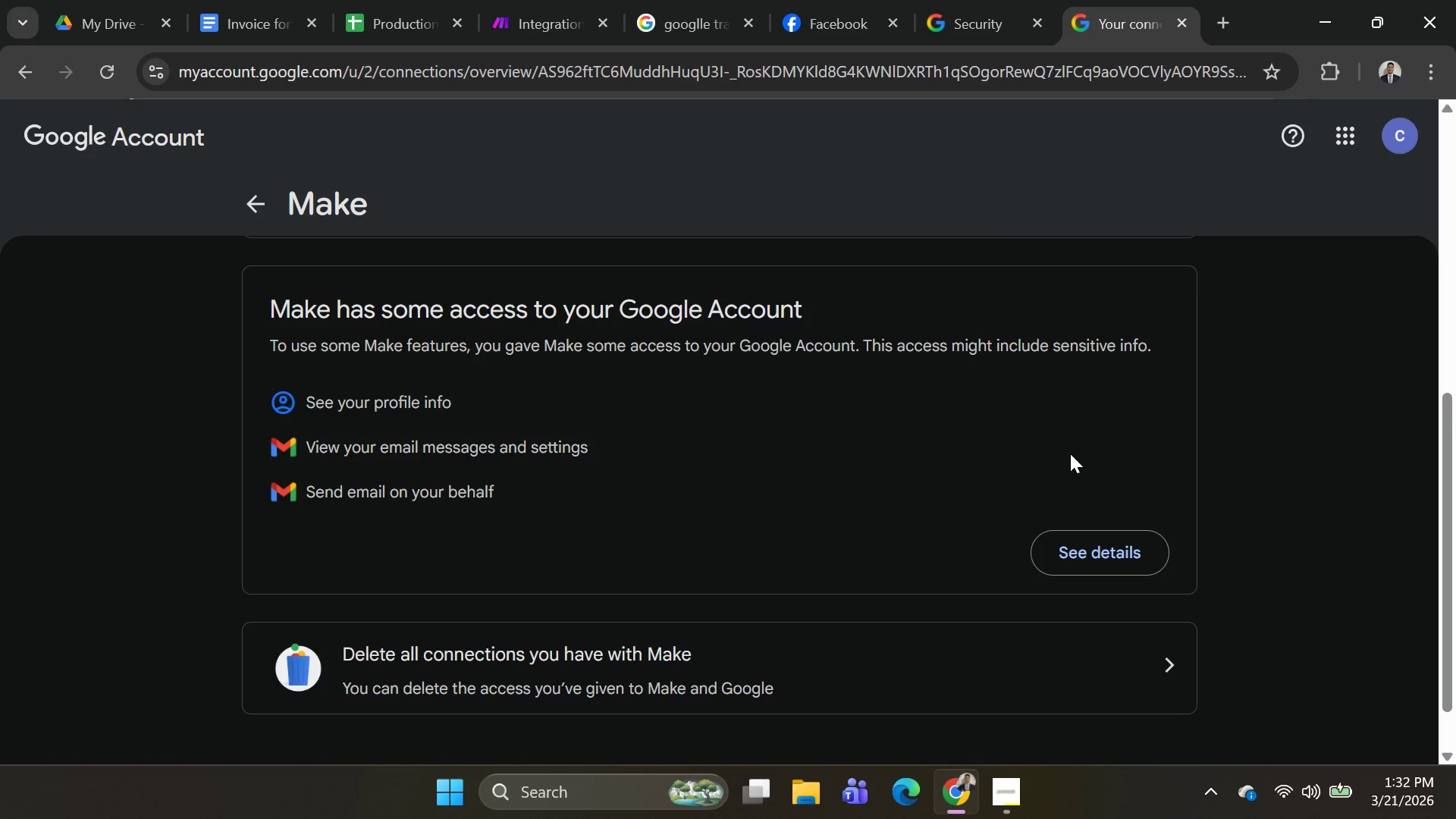 
left_click([1093, 547])
 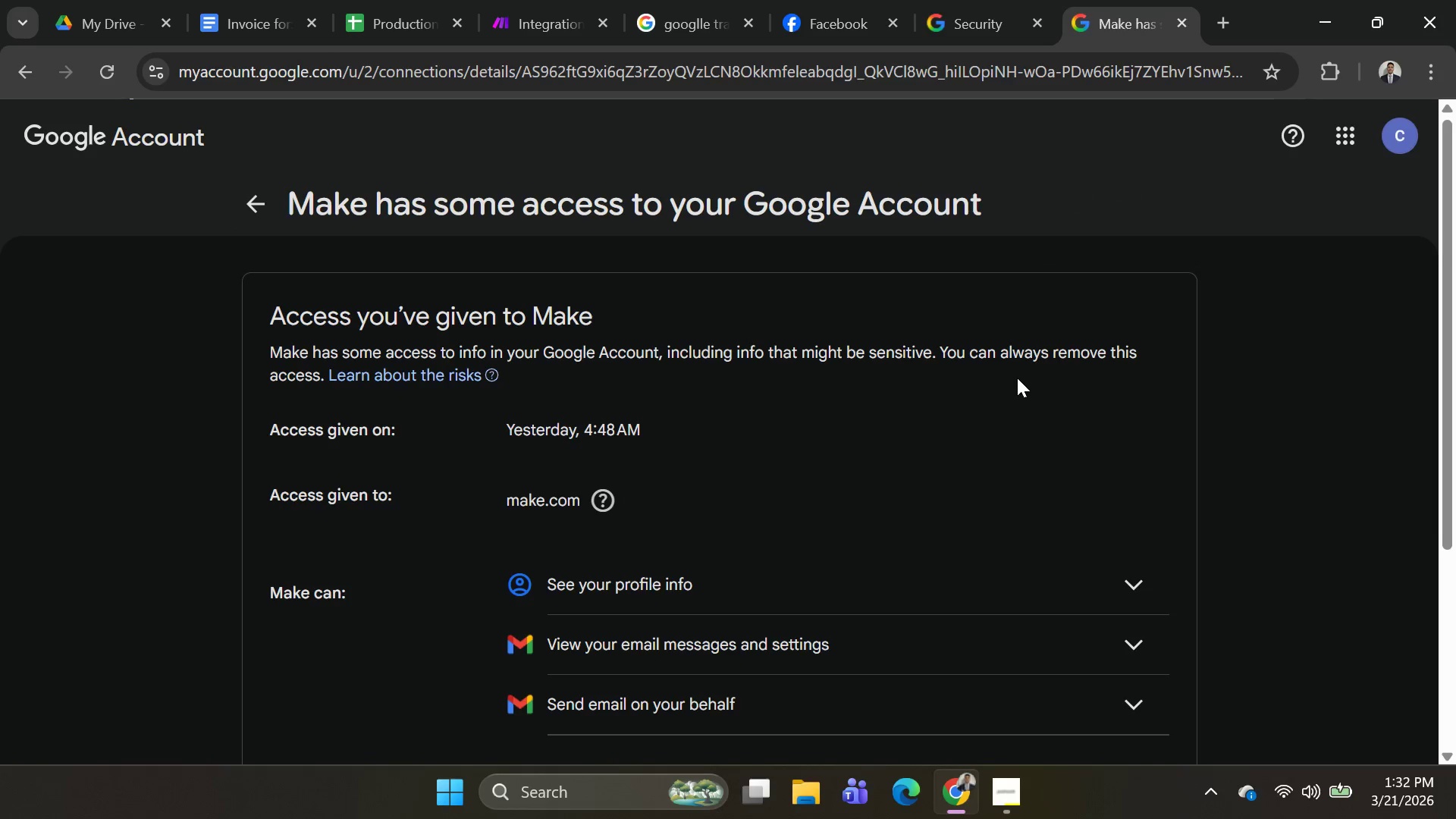 
scroll: coordinate [1018, 376], scroll_direction: down, amount: 3.0
 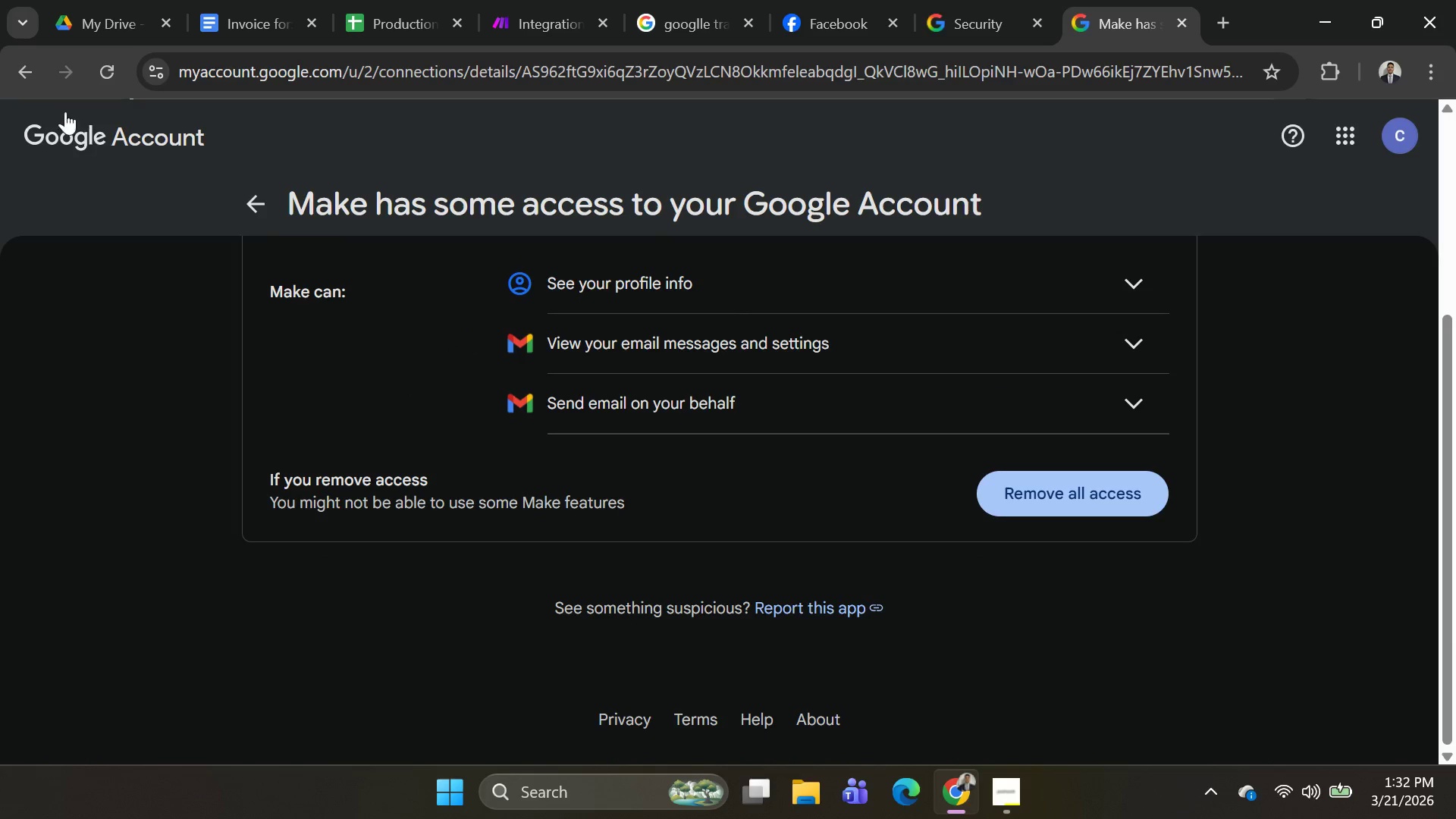 
left_click([261, 207])
 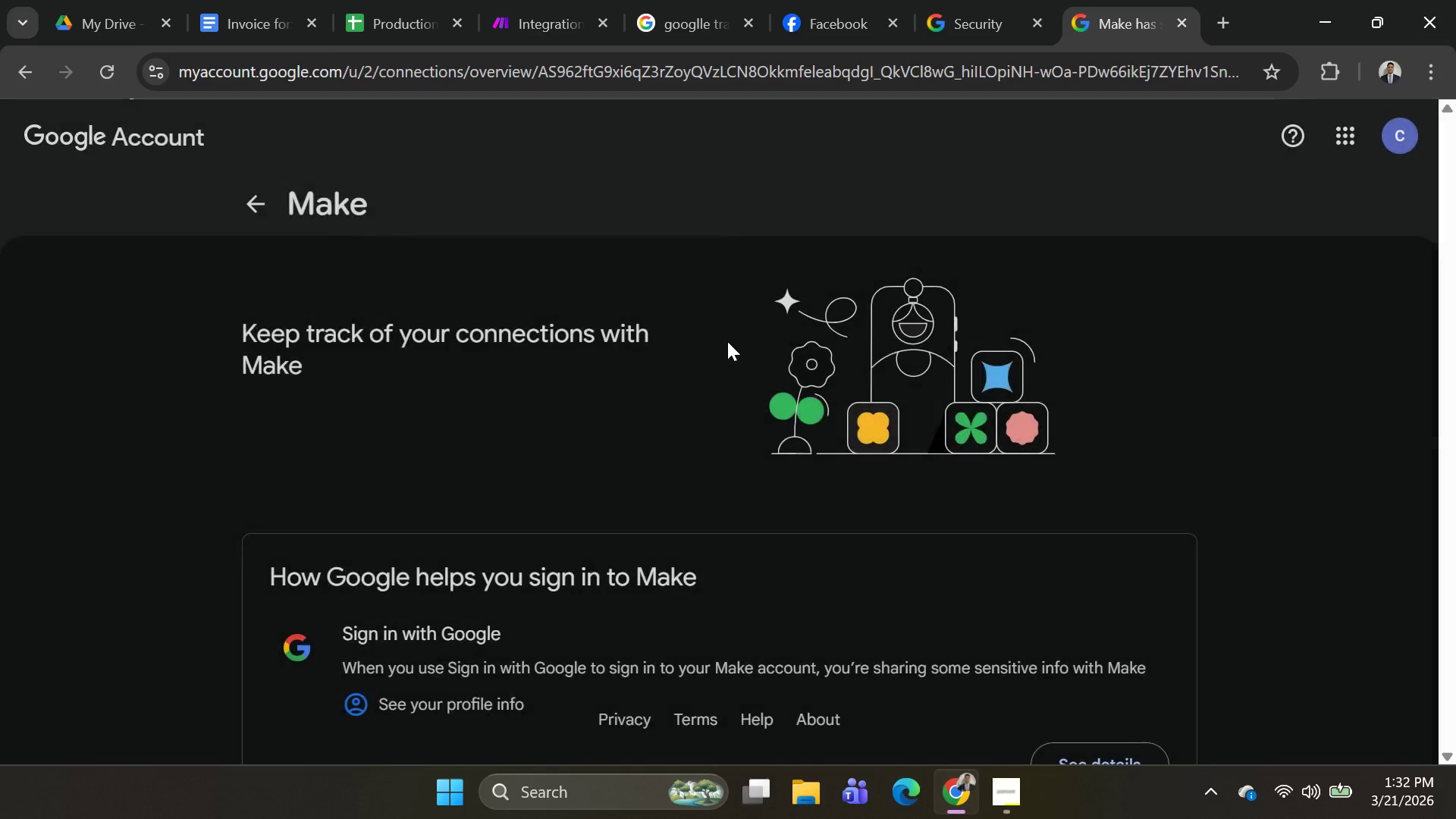 
scroll: coordinate [758, 372], scroll_direction: down, amount: 9.0
 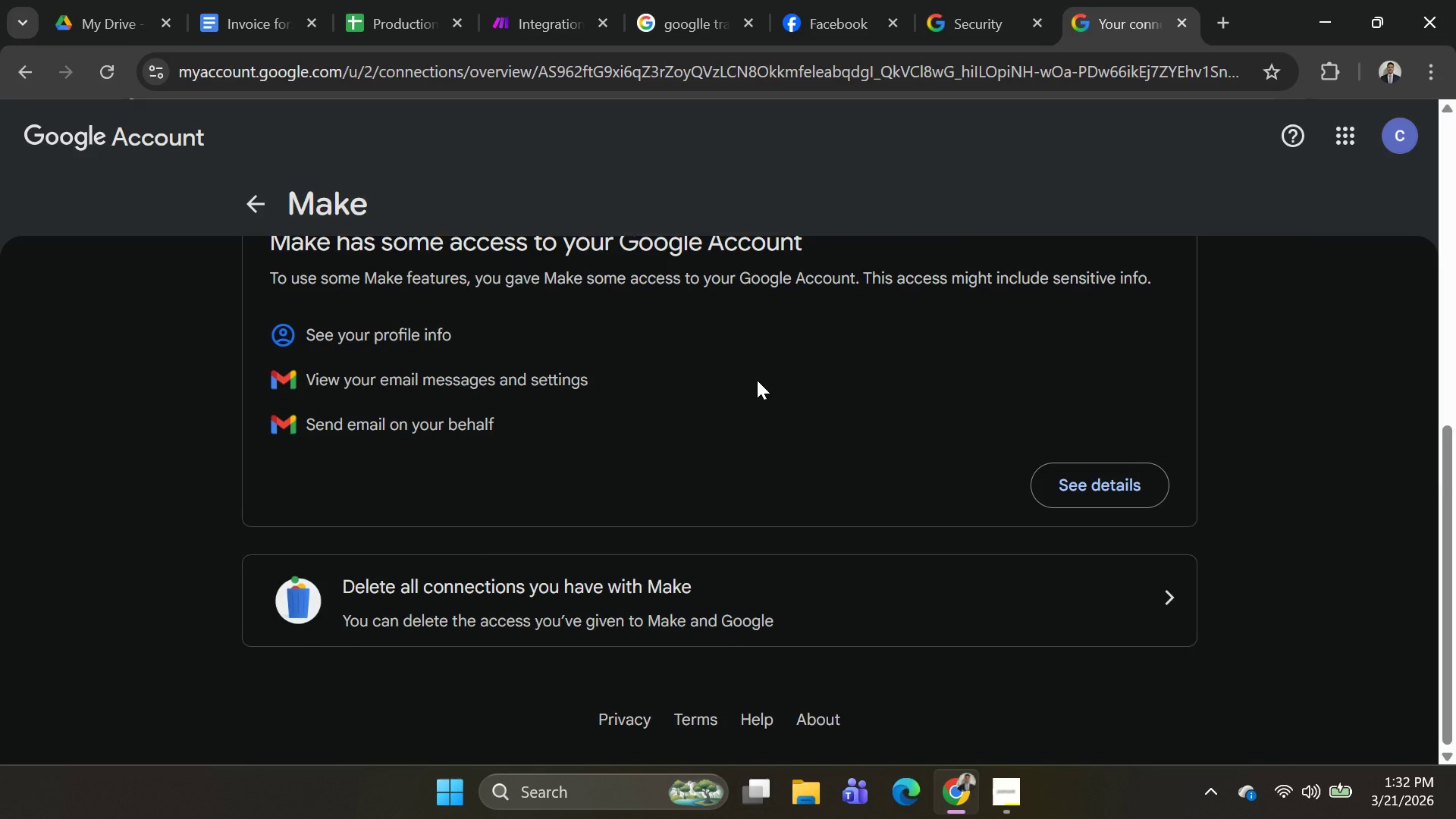 
scroll: coordinate [761, 371], scroll_direction: up, amount: 6.0
 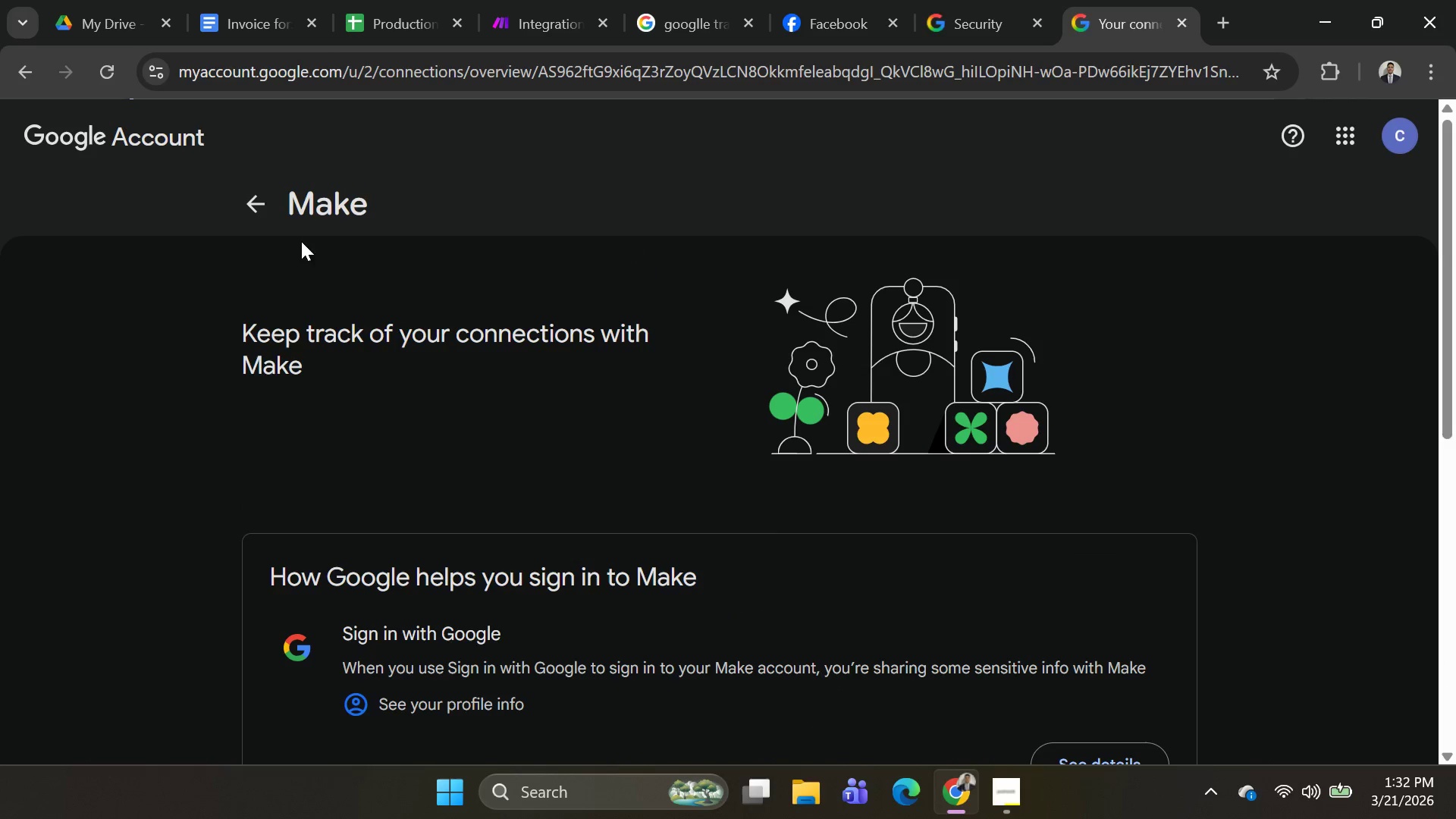 
left_click([256, 219])
 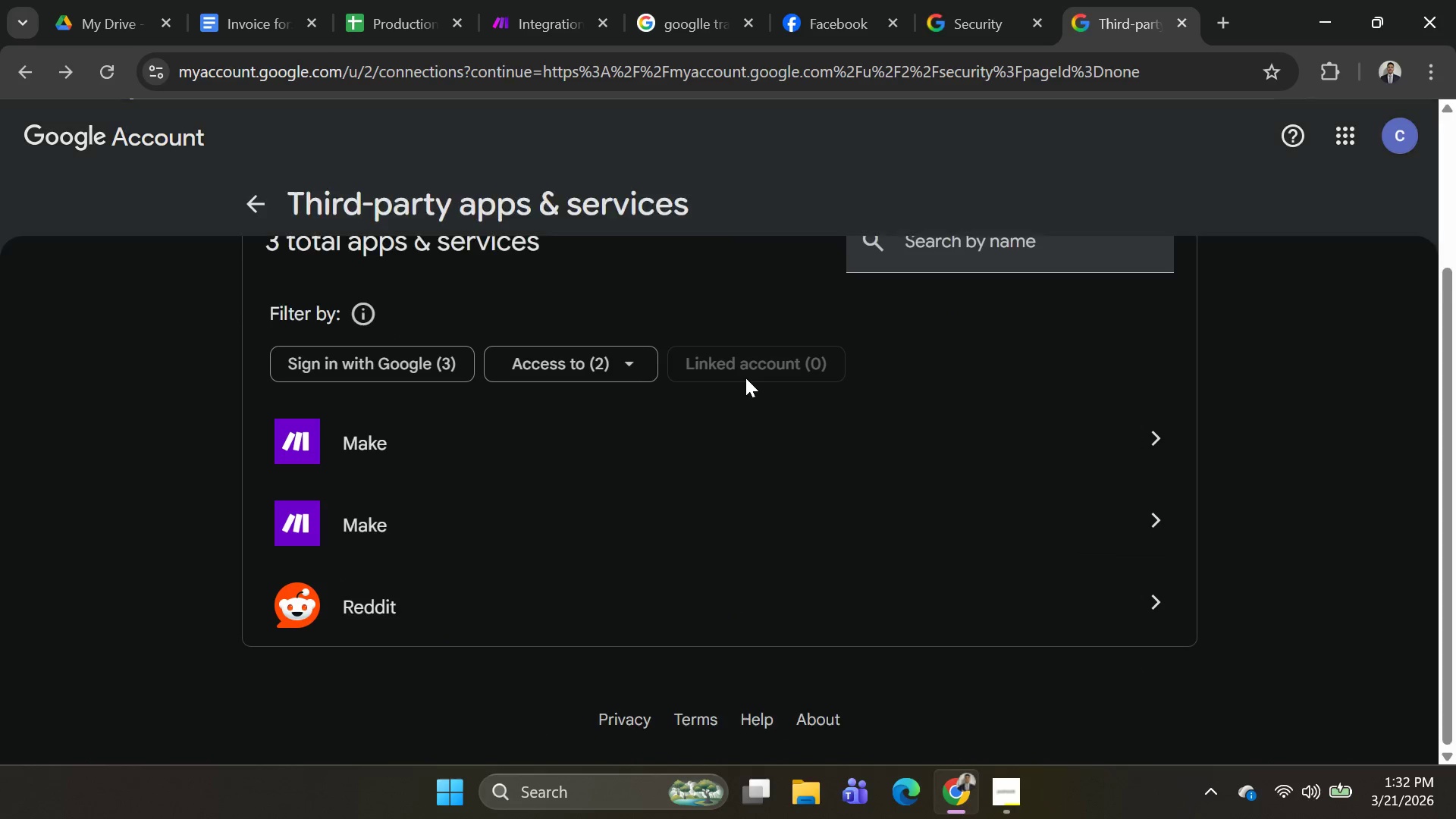 
scroll: coordinate [745, 379], scroll_direction: down, amount: 1.0
 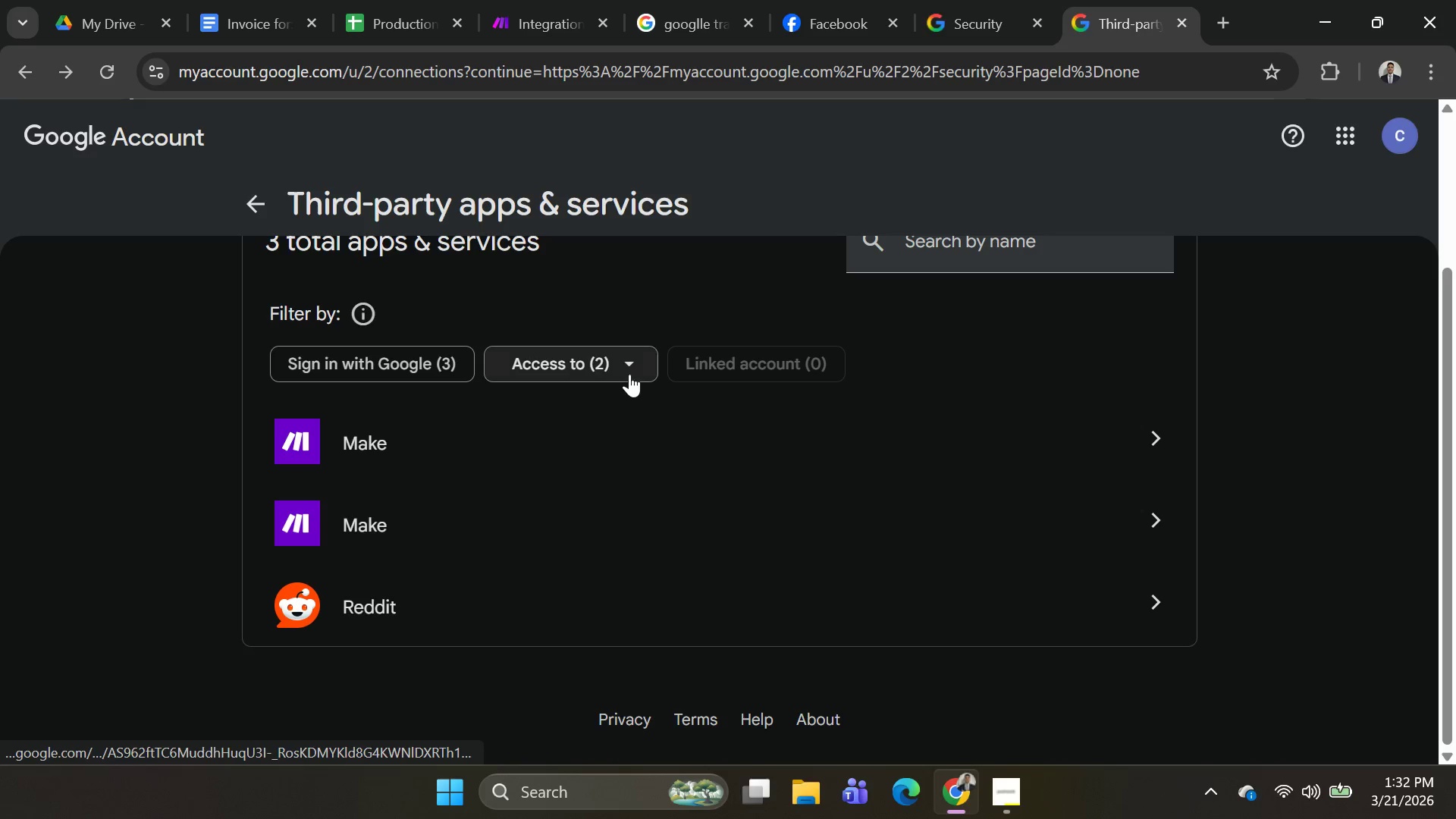 
left_click([632, 369])
 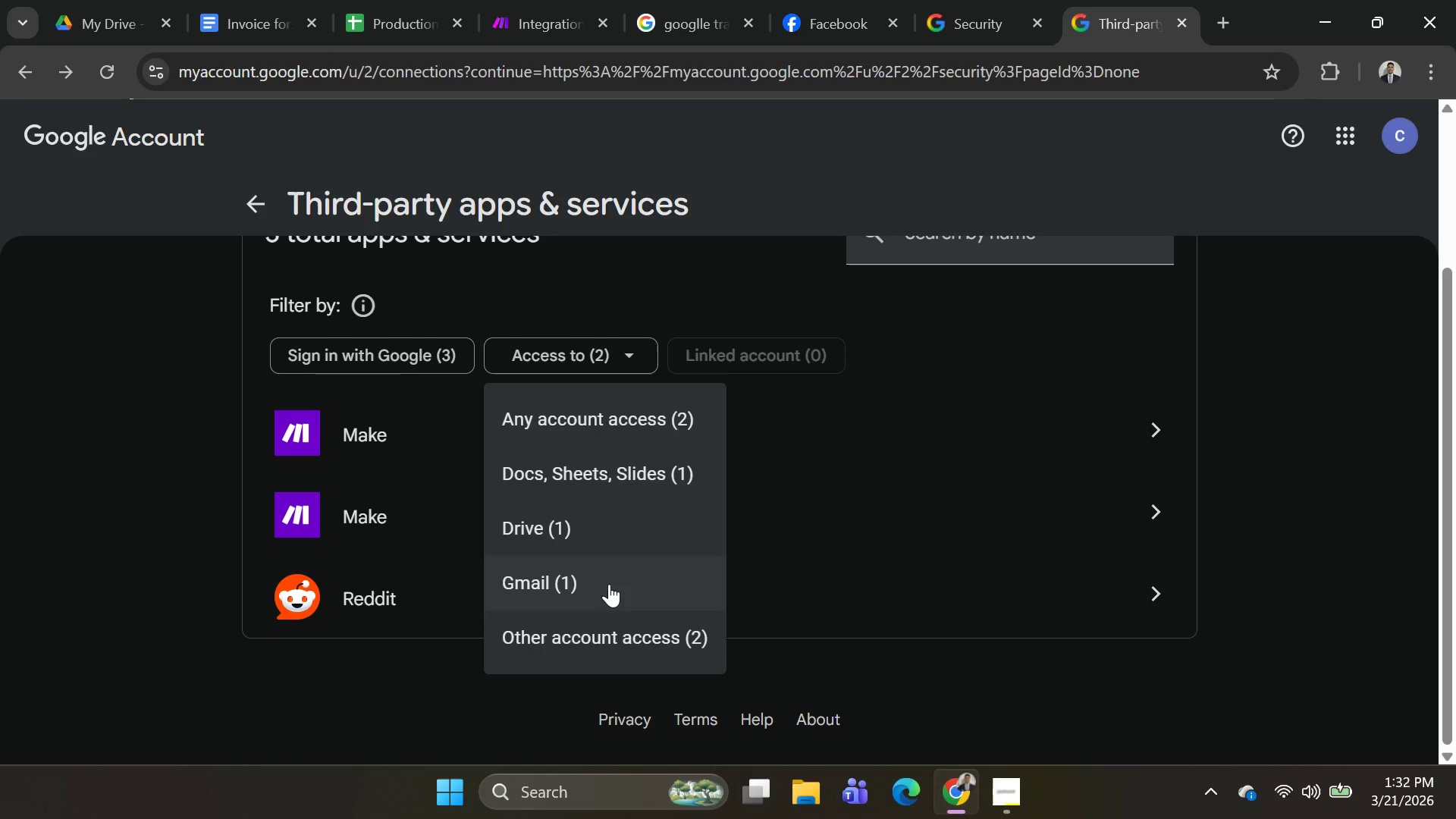 
left_click([609, 637])
 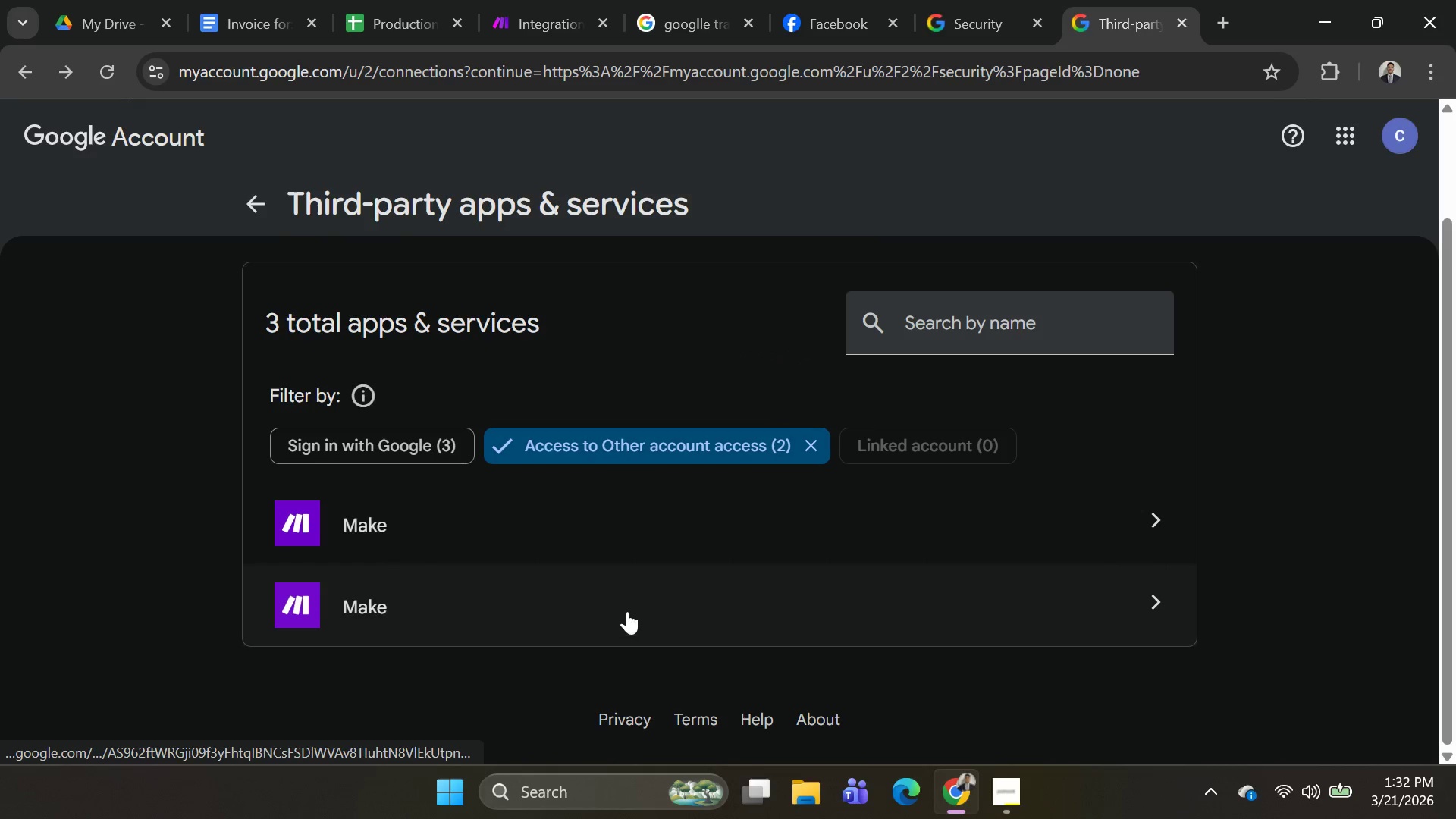 
scroll: coordinate [643, 576], scroll_direction: down, amount: 2.0
 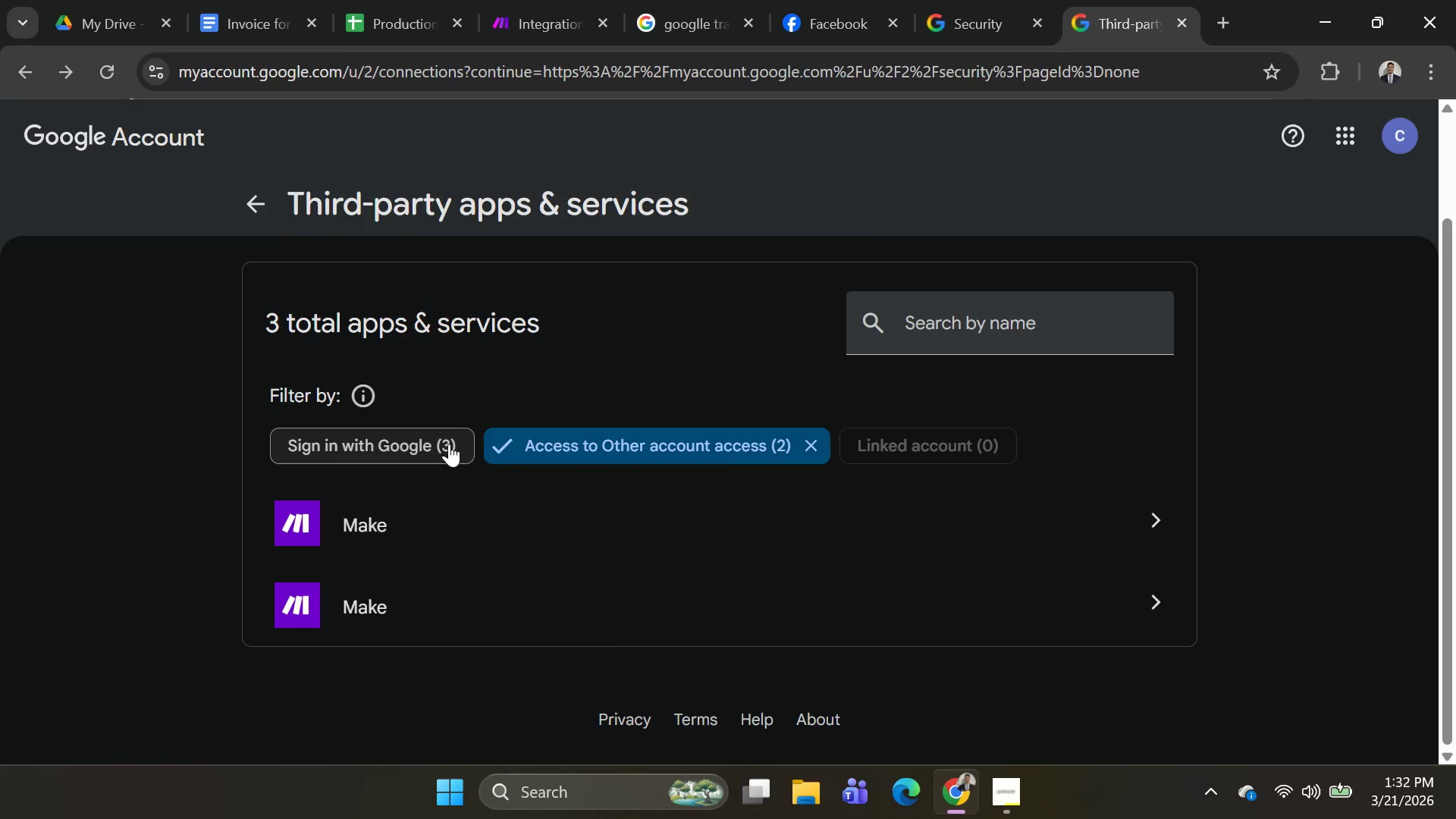 
left_click([962, 345])
 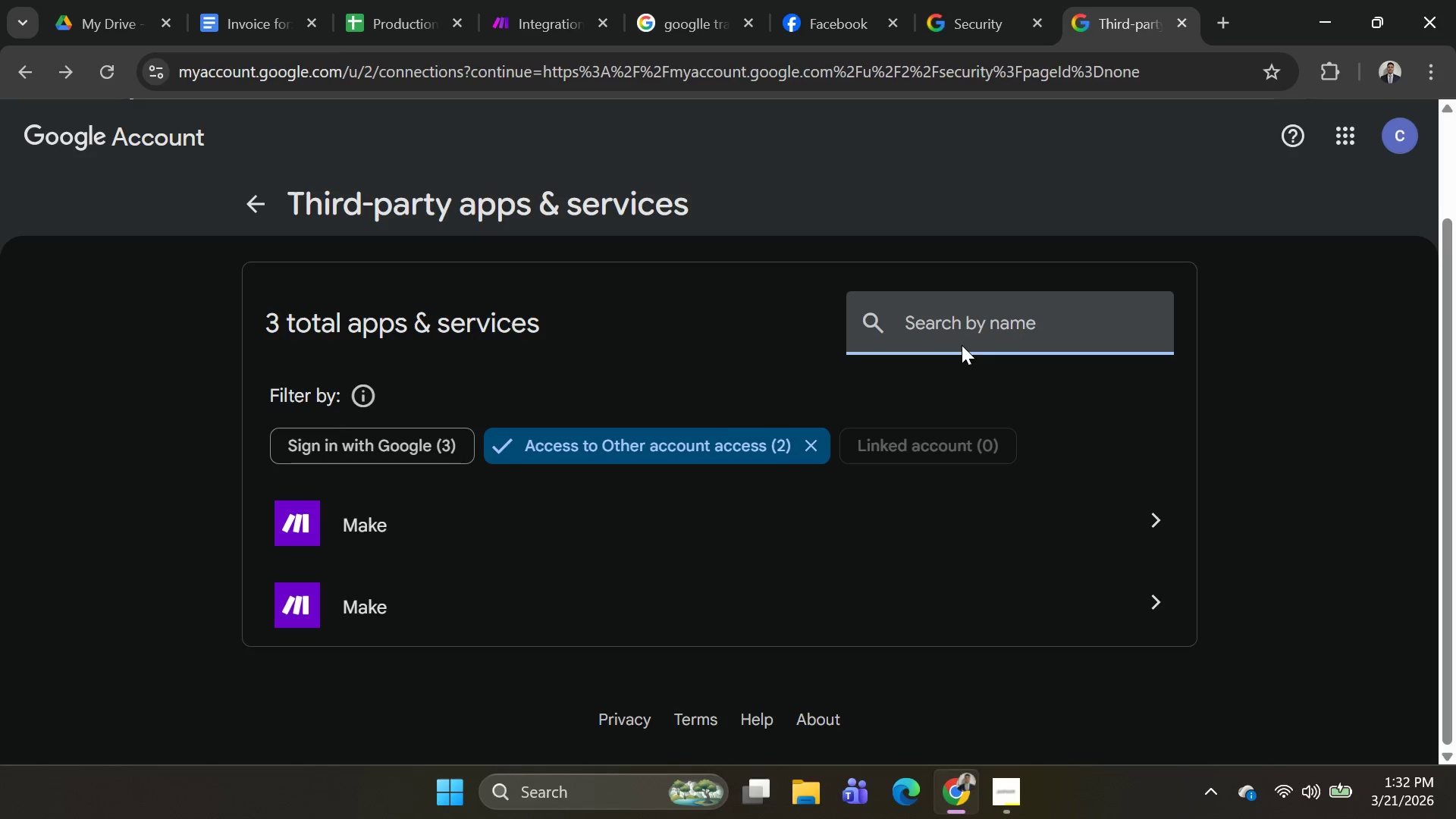 
type(dr)
 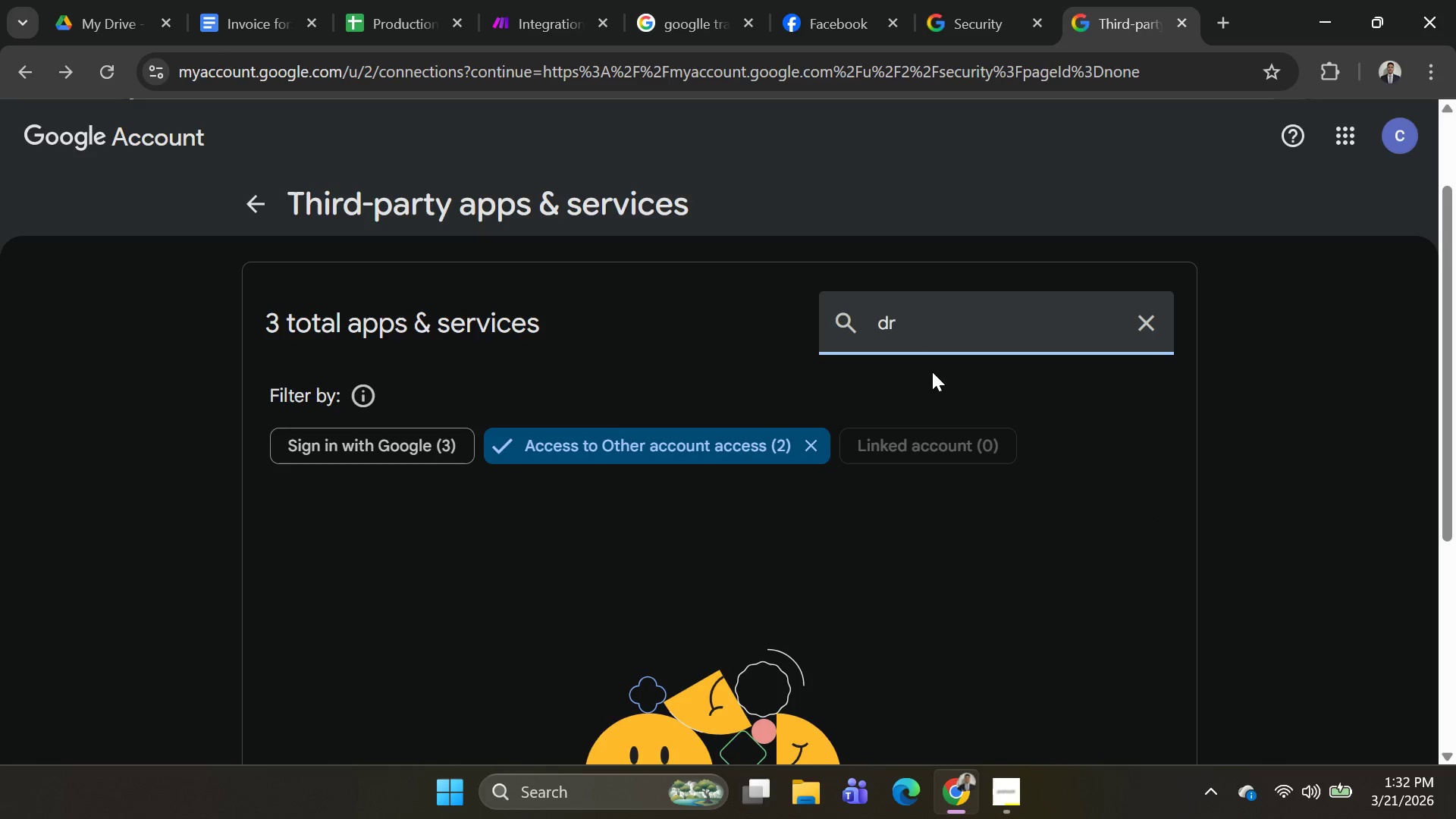 
scroll: coordinate [919, 413], scroll_direction: down, amount: 2.0
 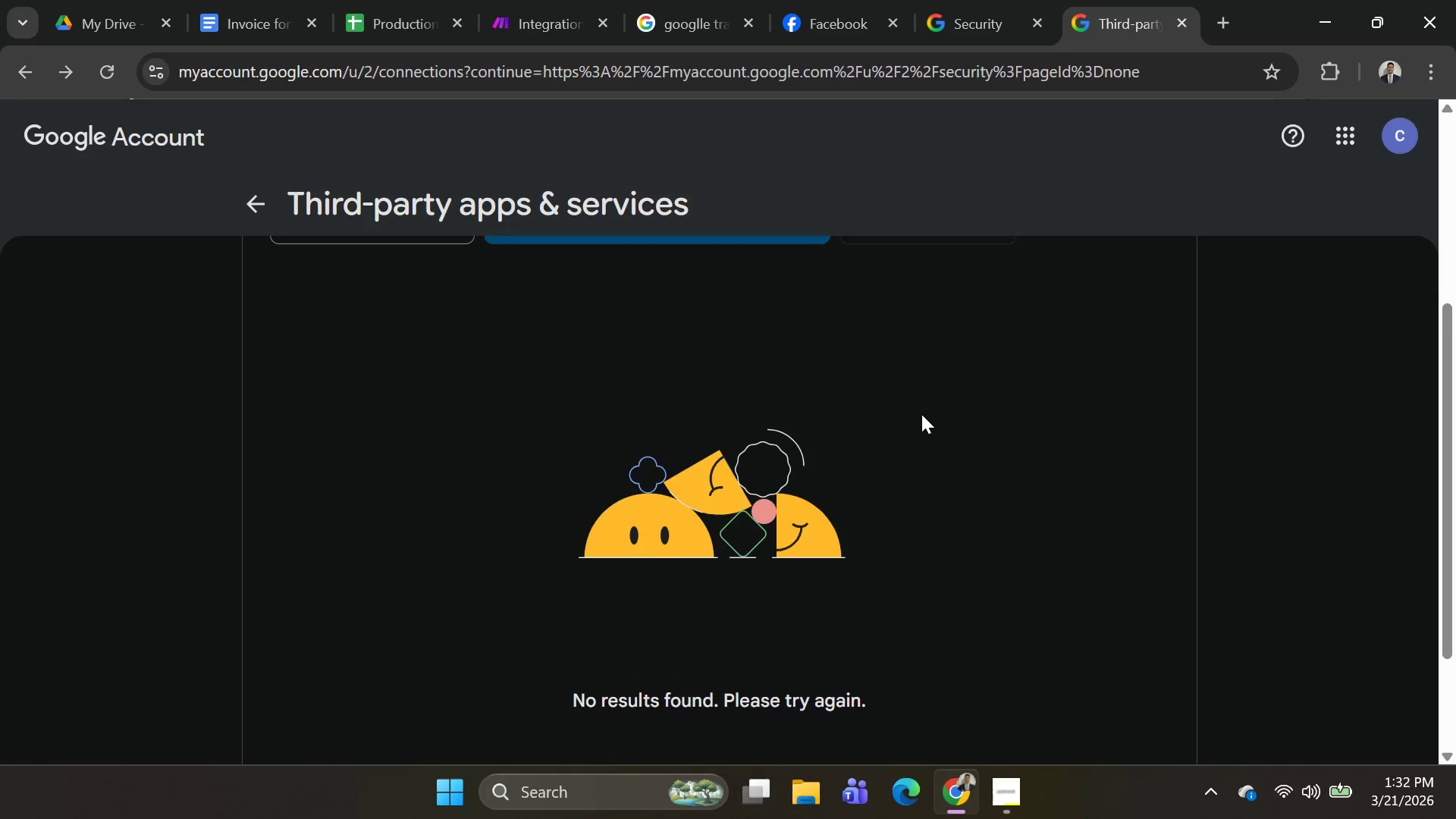 
scroll: coordinate [921, 414], scroll_direction: up, amount: 2.0
 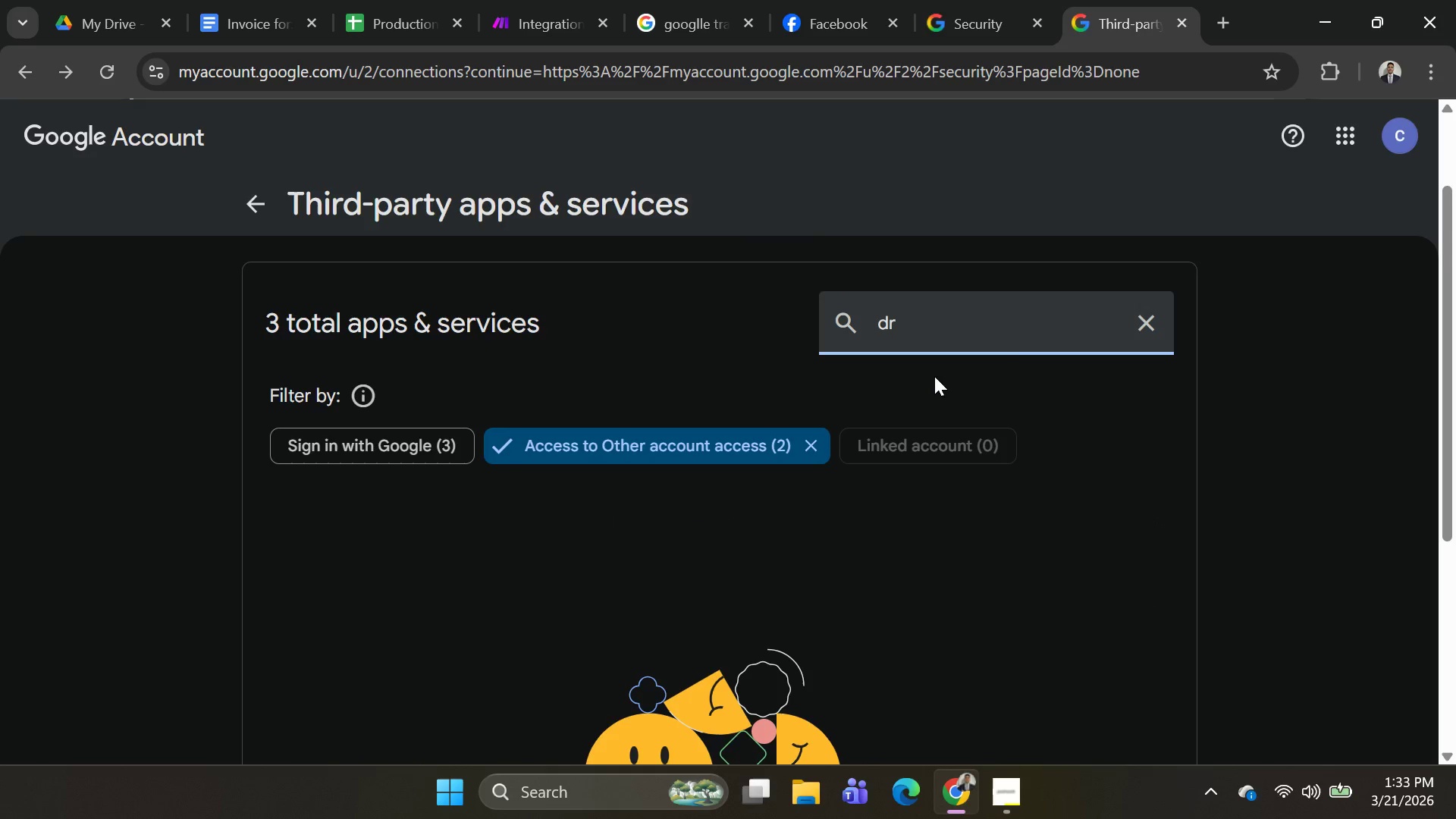 
left_click([1134, 324])
 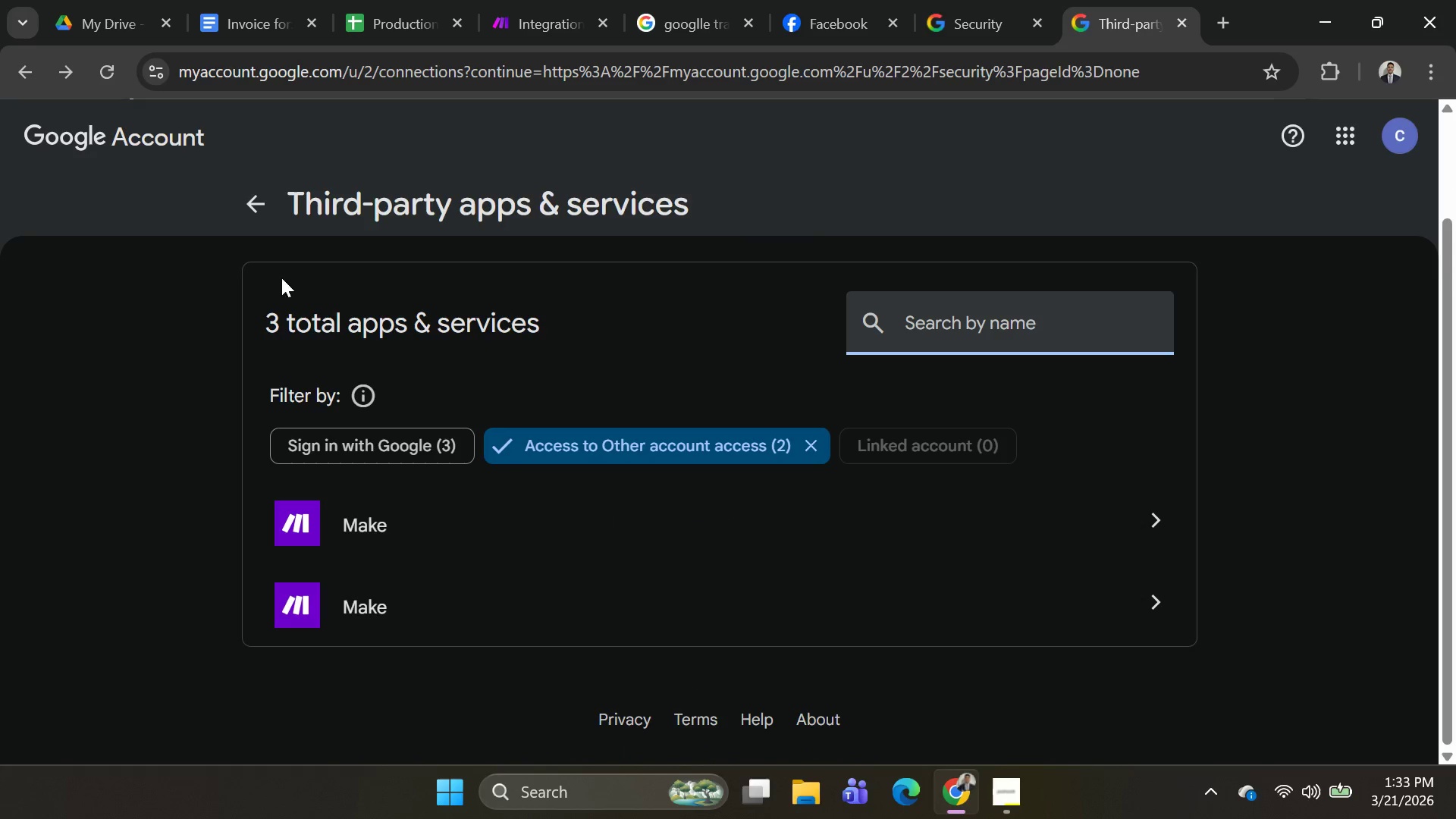 
left_click([257, 188])
 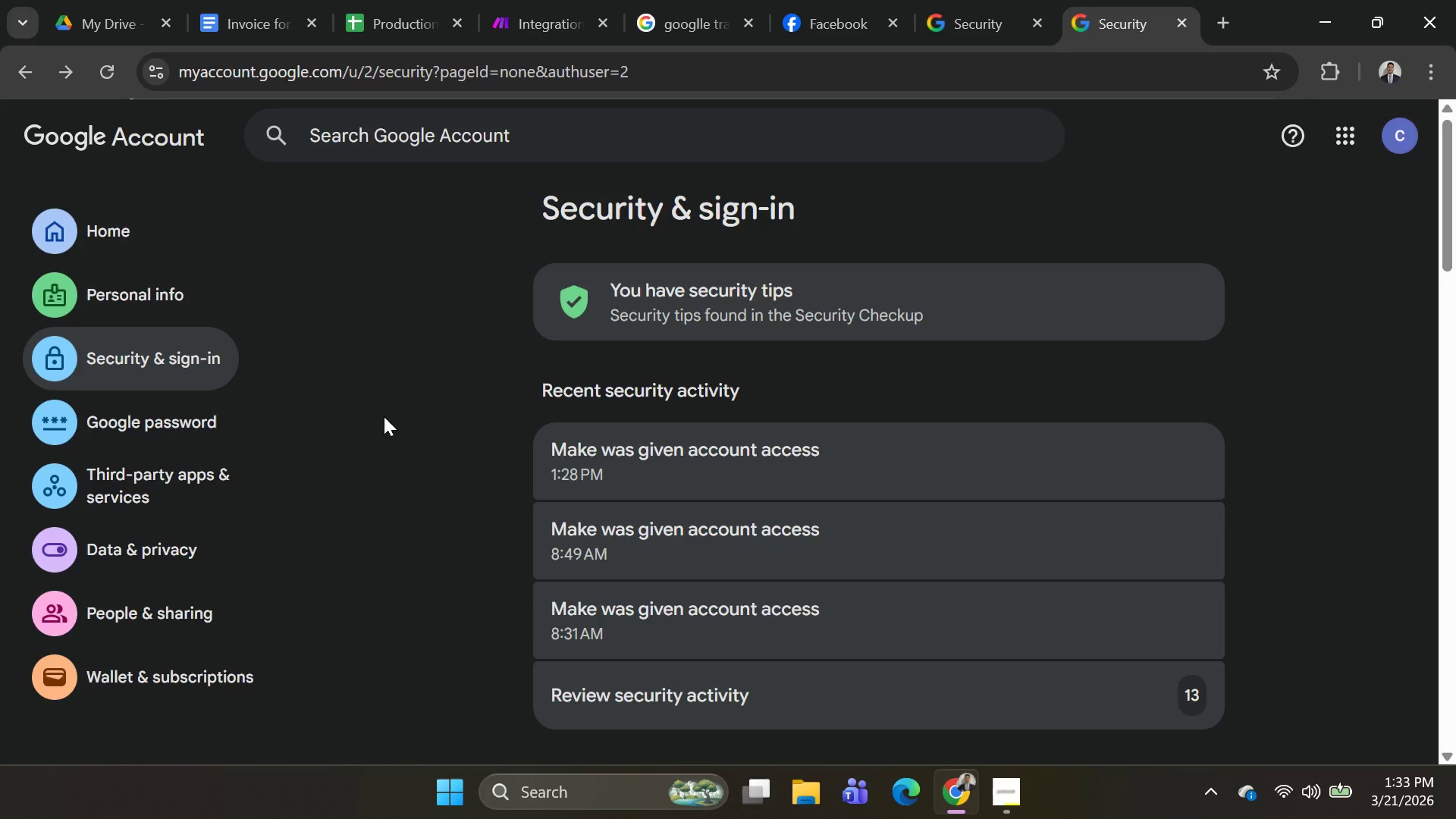 
wait(5.31)
 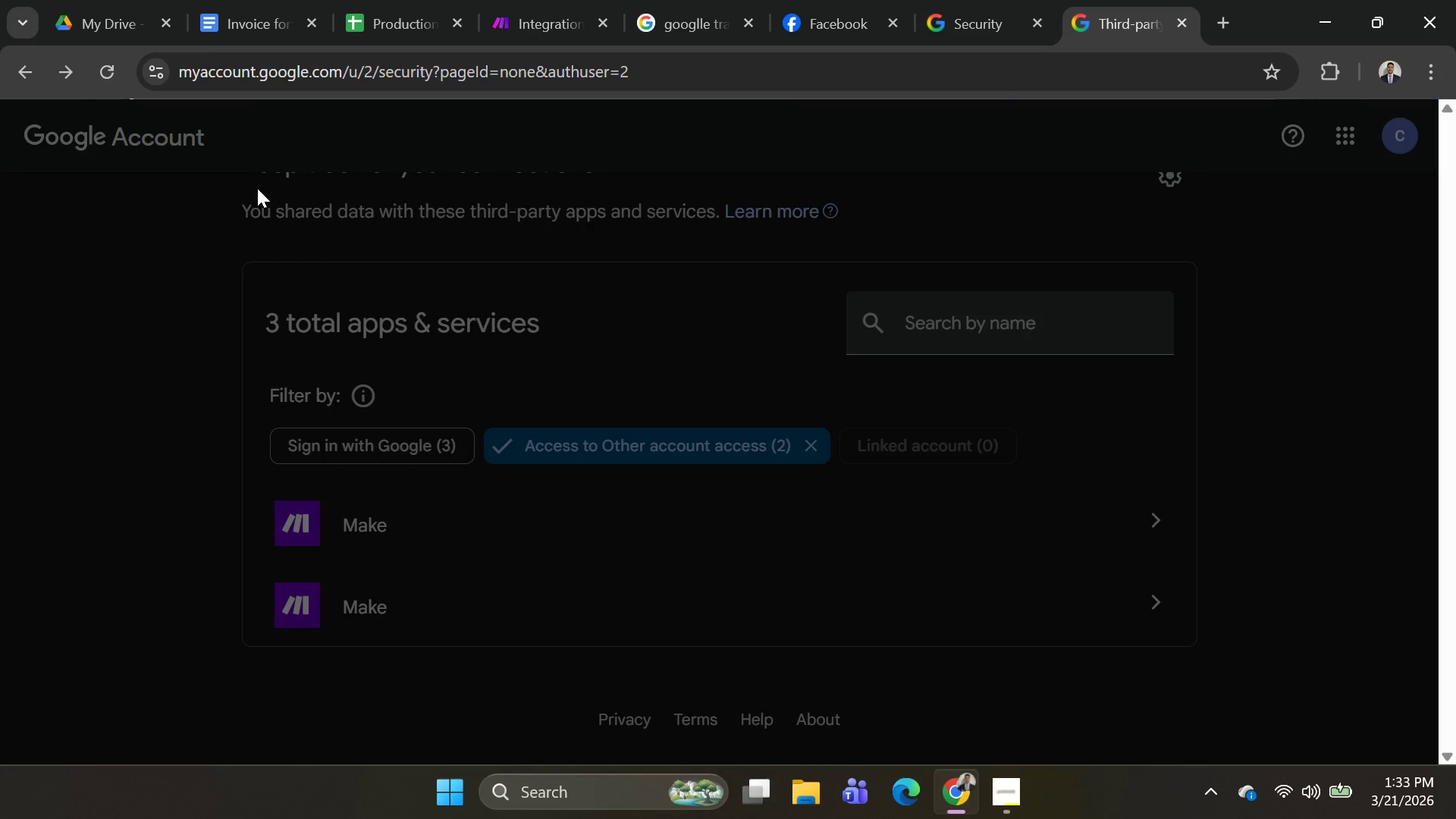 
left_click([202, 494])
 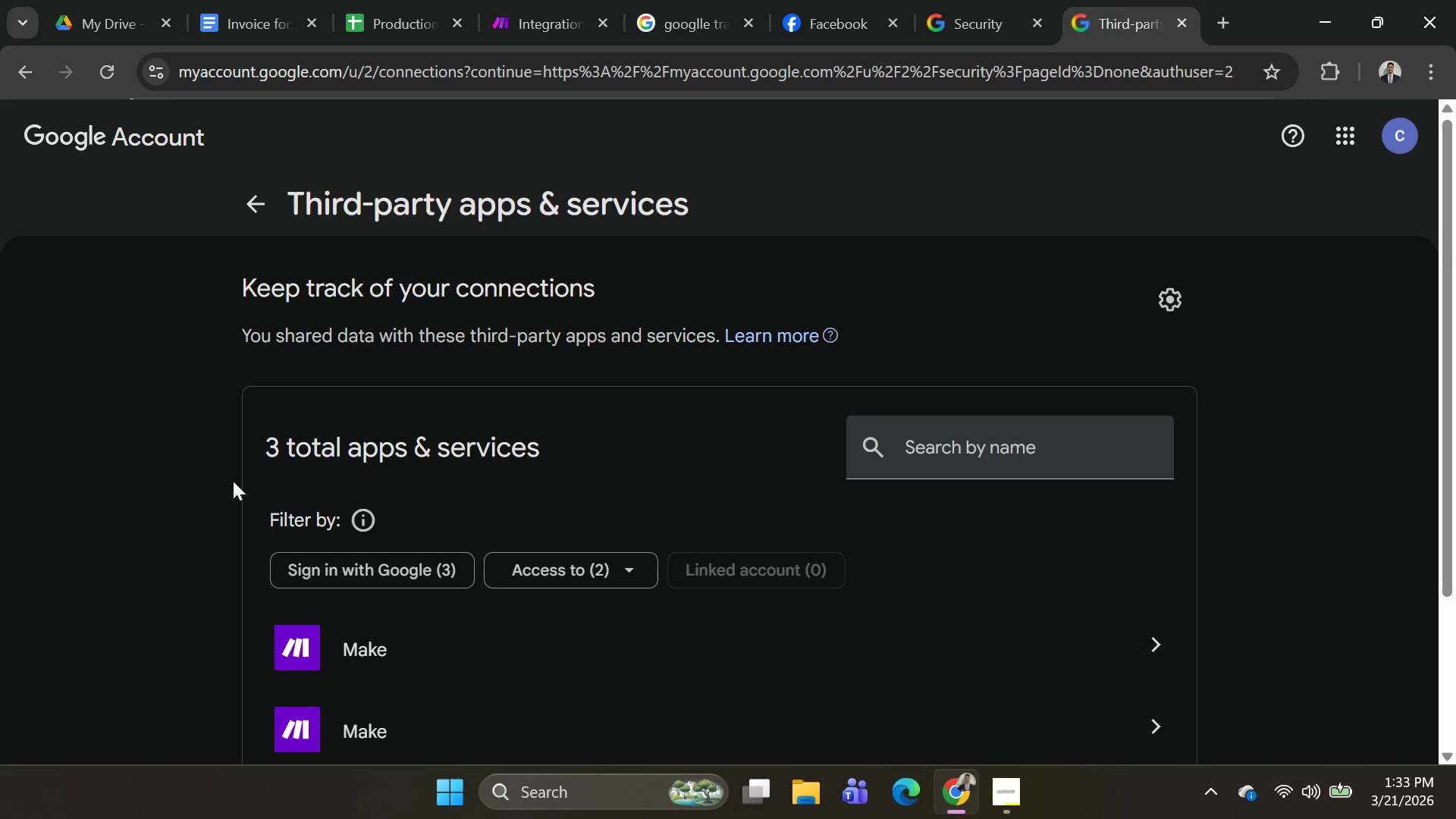 
scroll: coordinate [441, 444], scroll_direction: down, amount: 3.0
 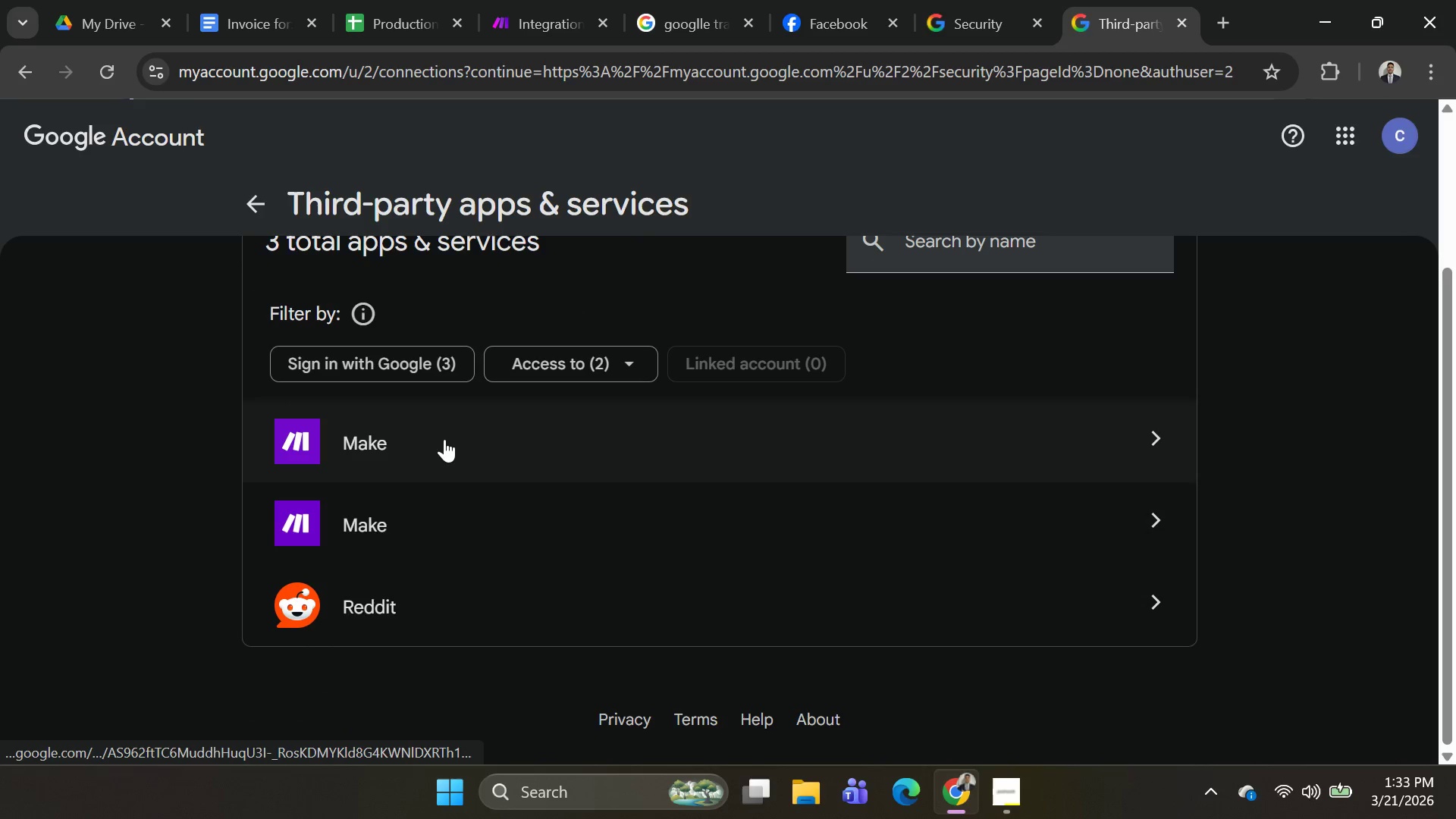 
scroll: coordinate [437, 439], scroll_direction: none, amount: 0.0
 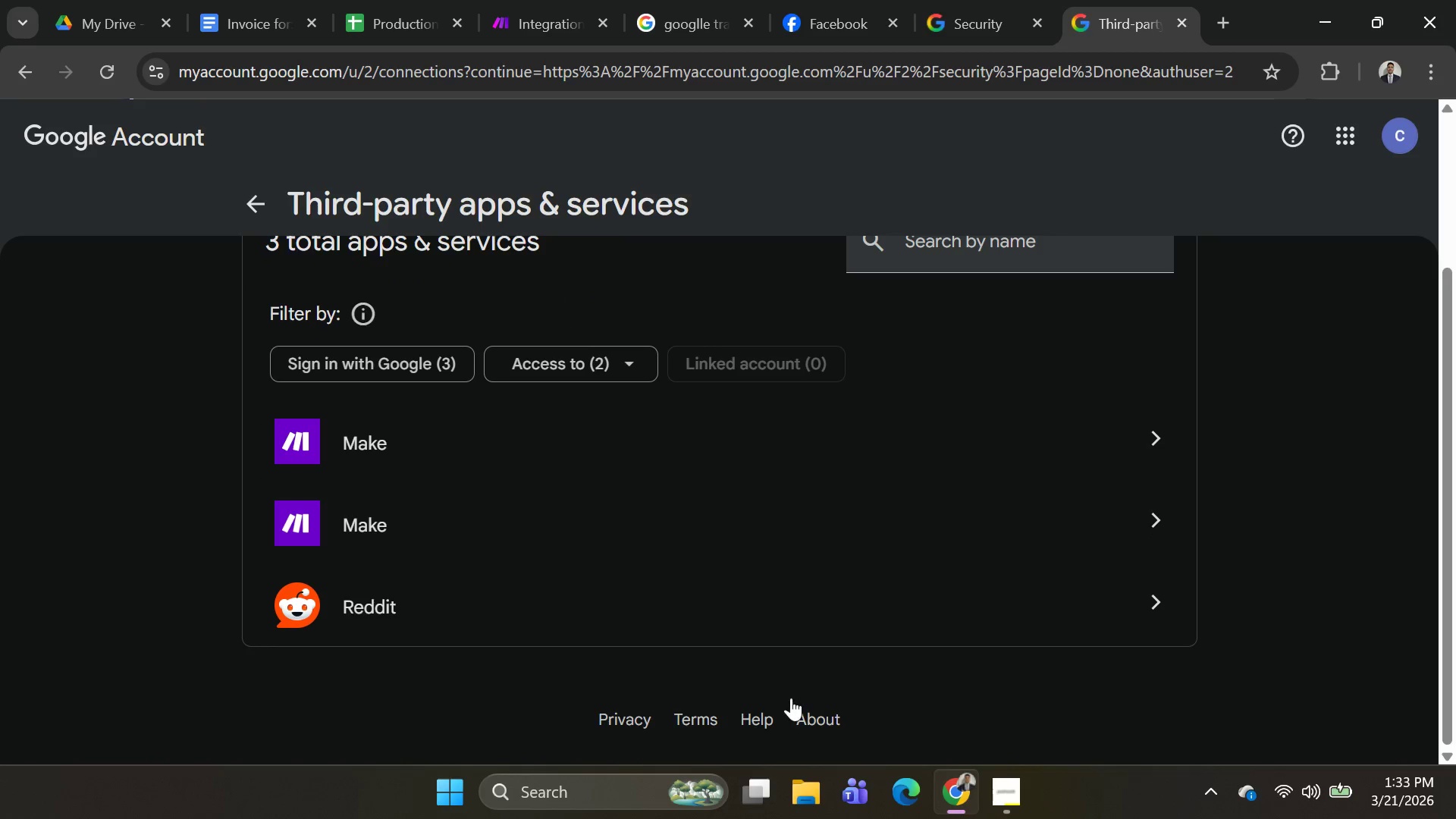 
scroll: coordinate [762, 617], scroll_direction: up, amount: 2.0
 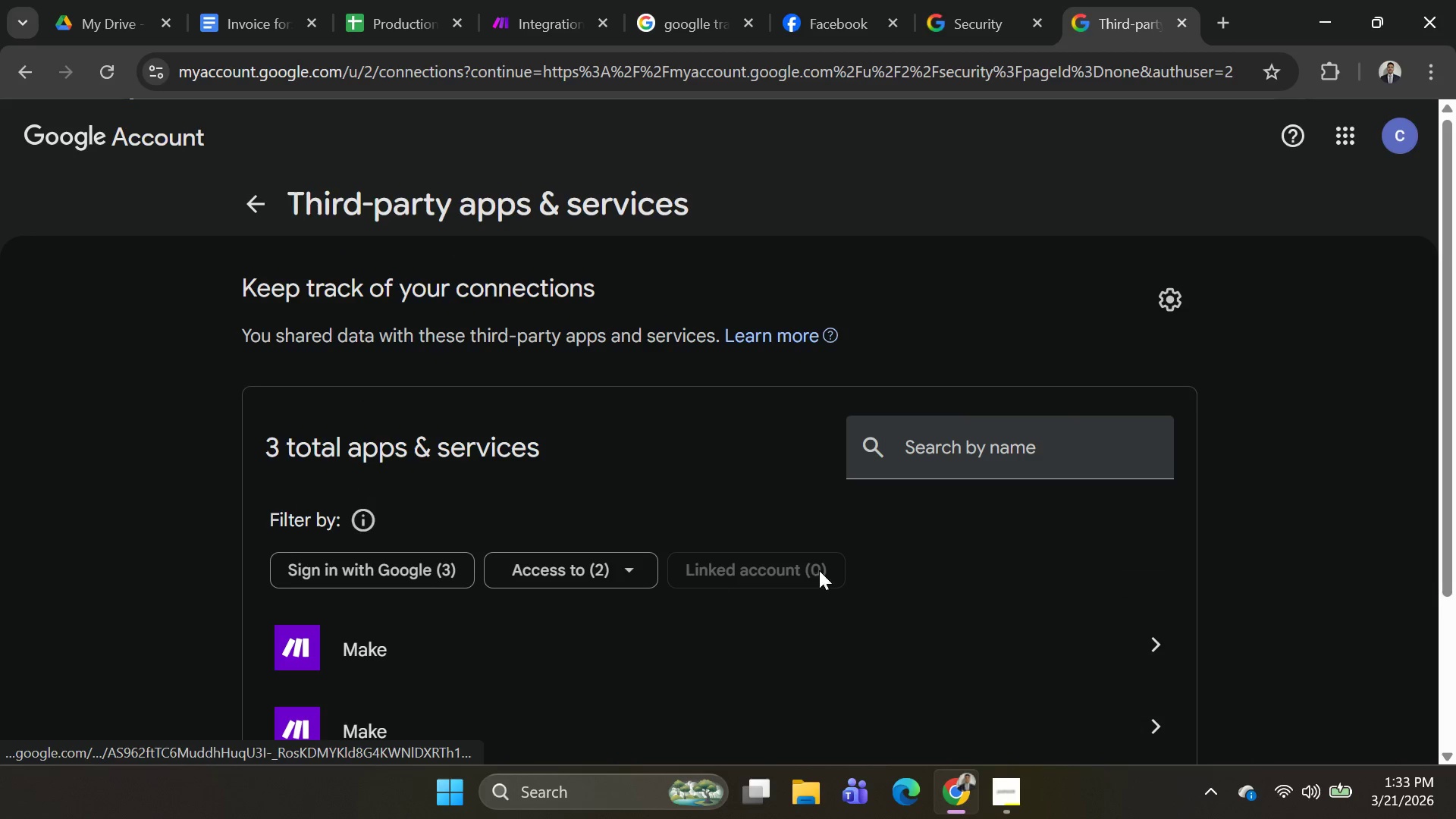 
scroll: coordinate [828, 560], scroll_direction: none, amount: 0.0
 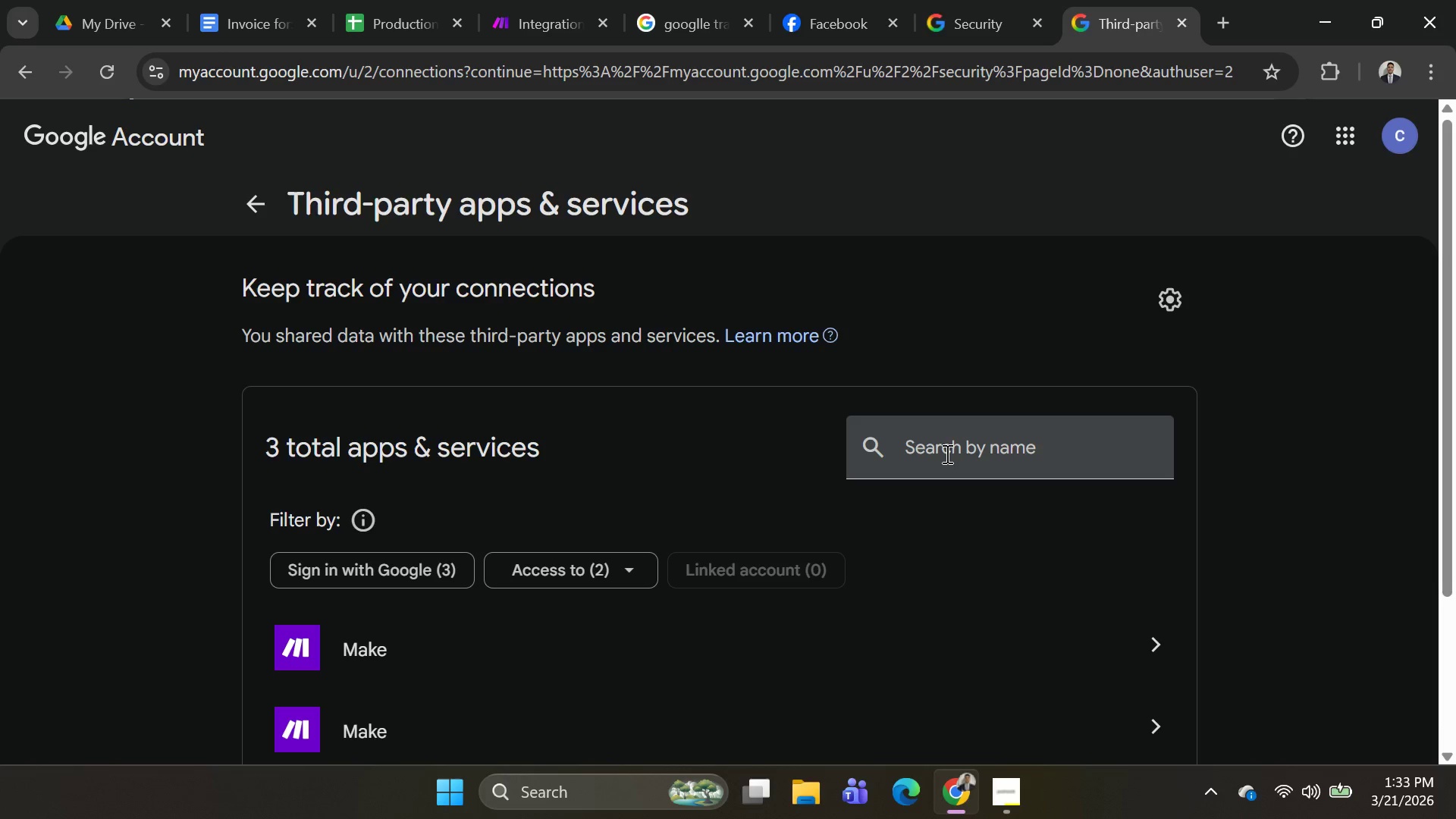 
scroll: coordinate [893, 484], scroll_direction: down, amount: 2.0
 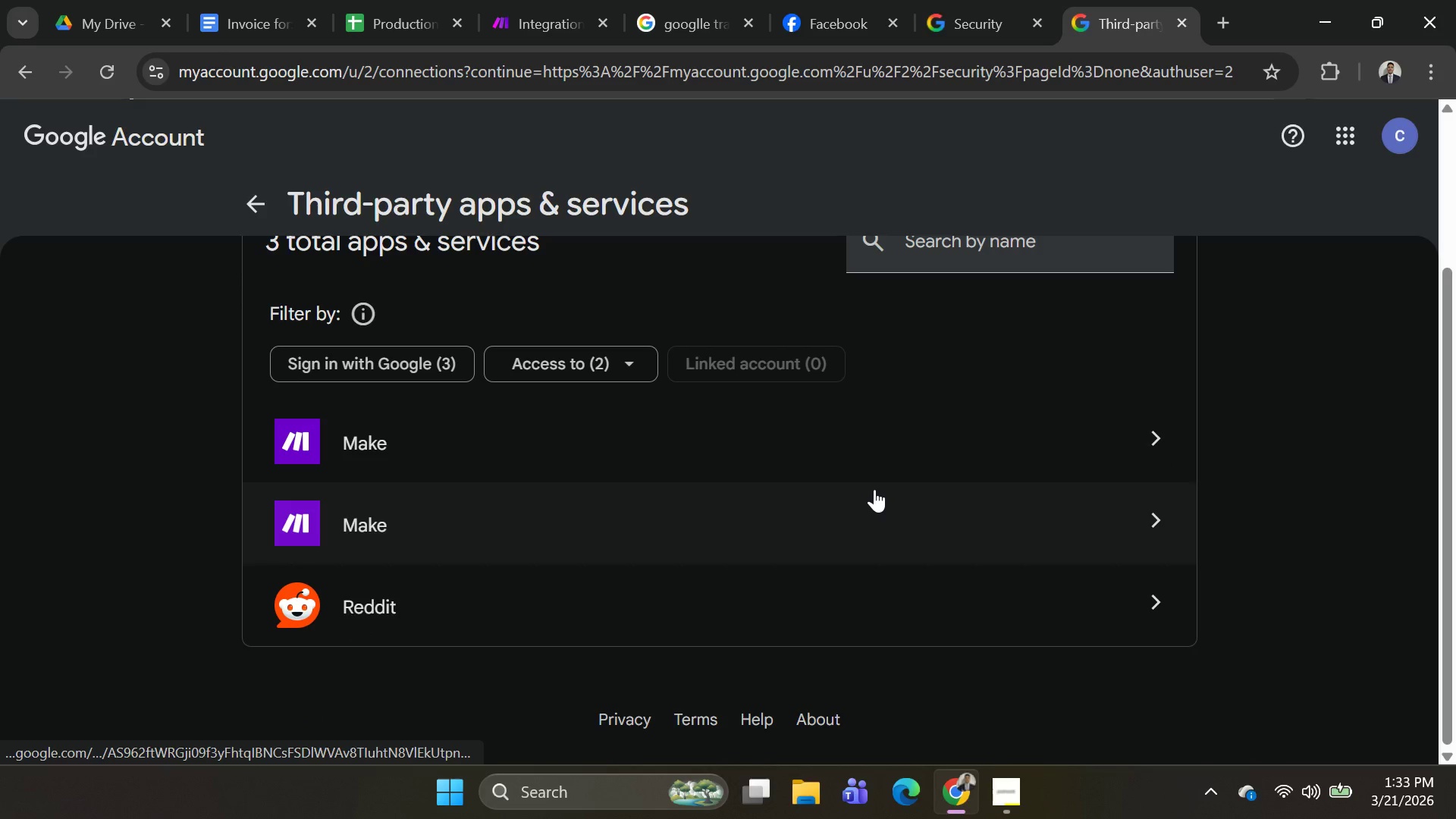 
scroll: coordinate [790, 500], scroll_direction: up, amount: 2.0
 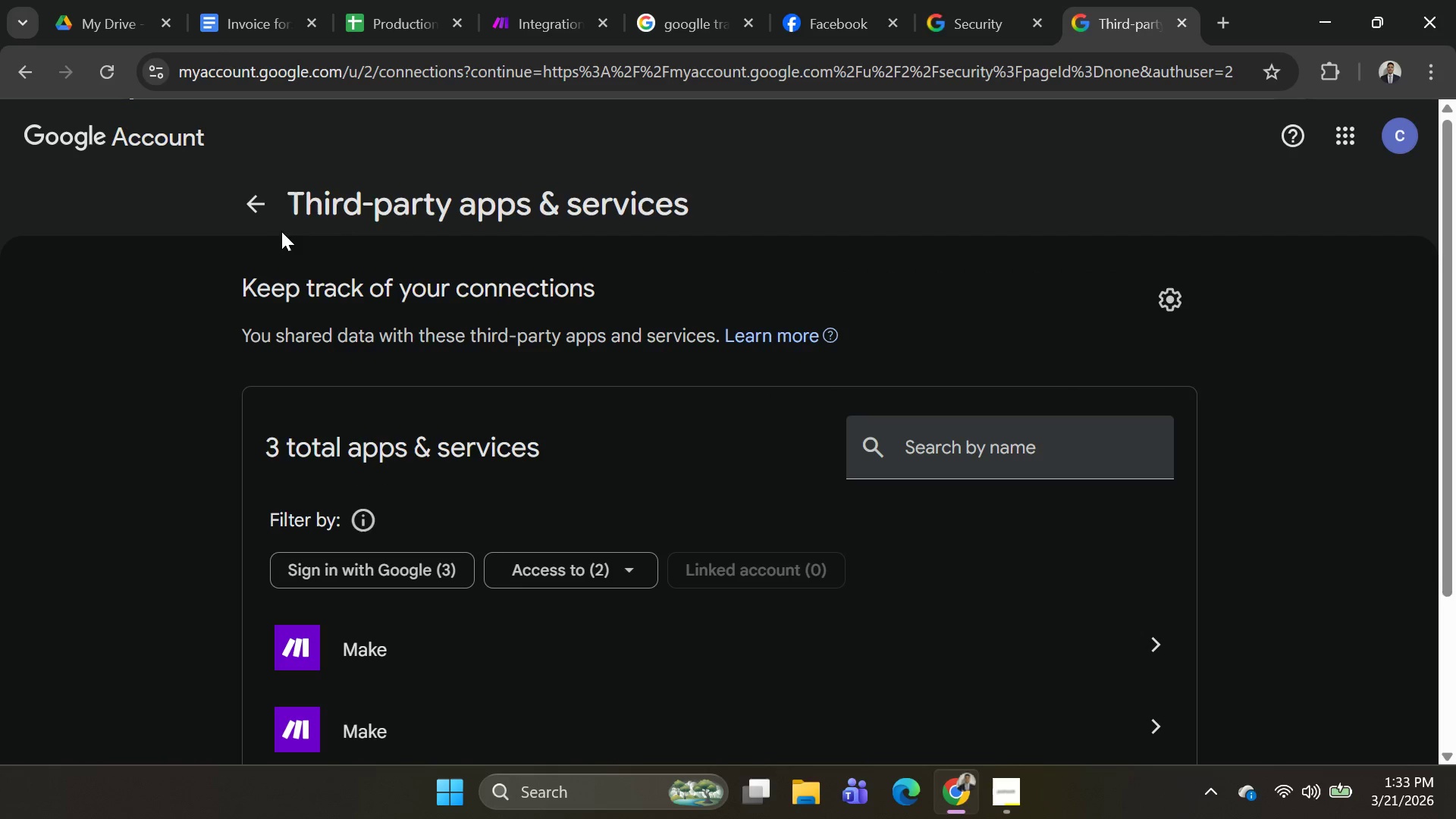 
left_click([262, 202])
 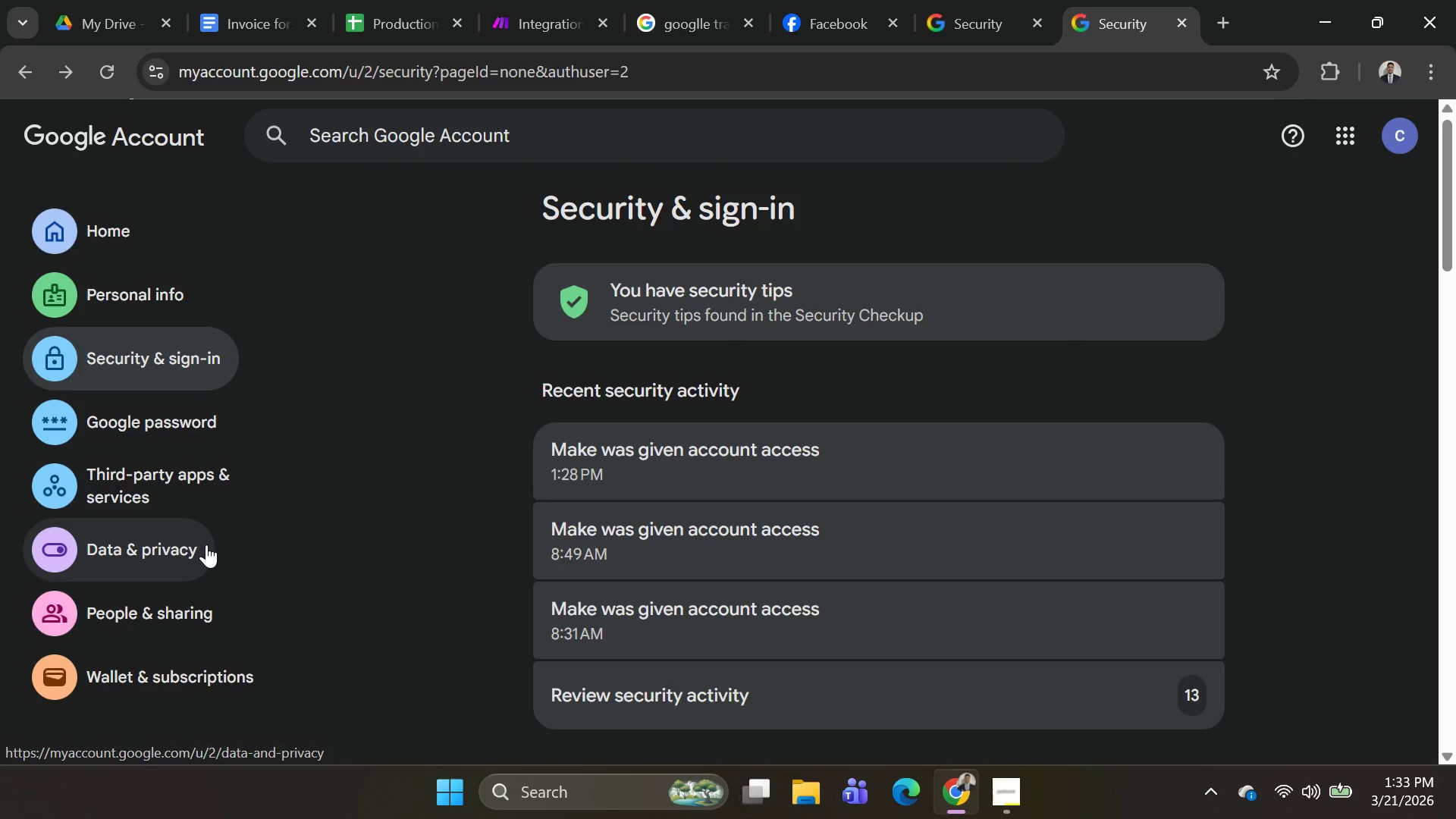 
scroll: coordinate [217, 565], scroll_direction: down, amount: 3.0
 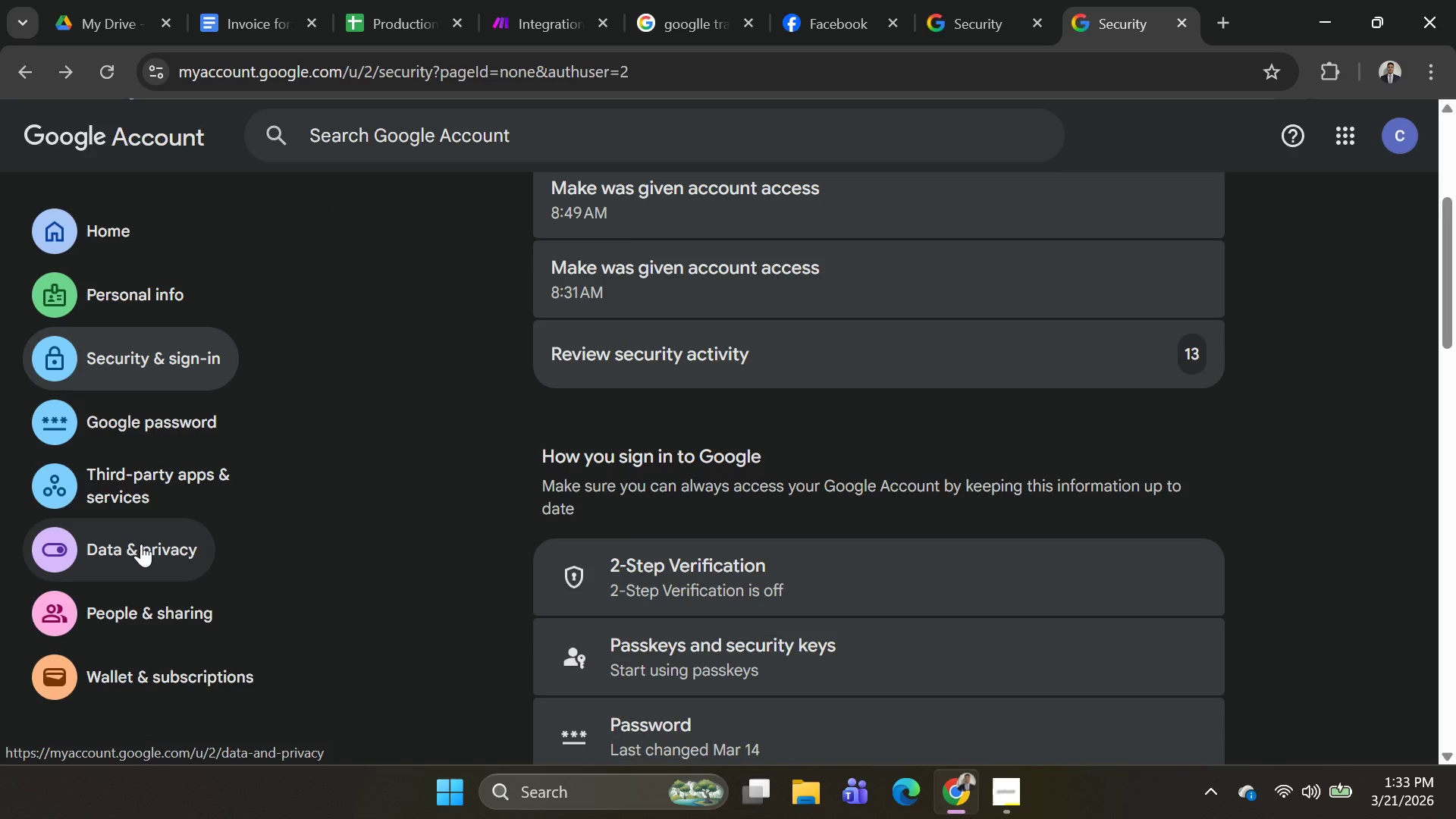 
left_click([140, 545])
 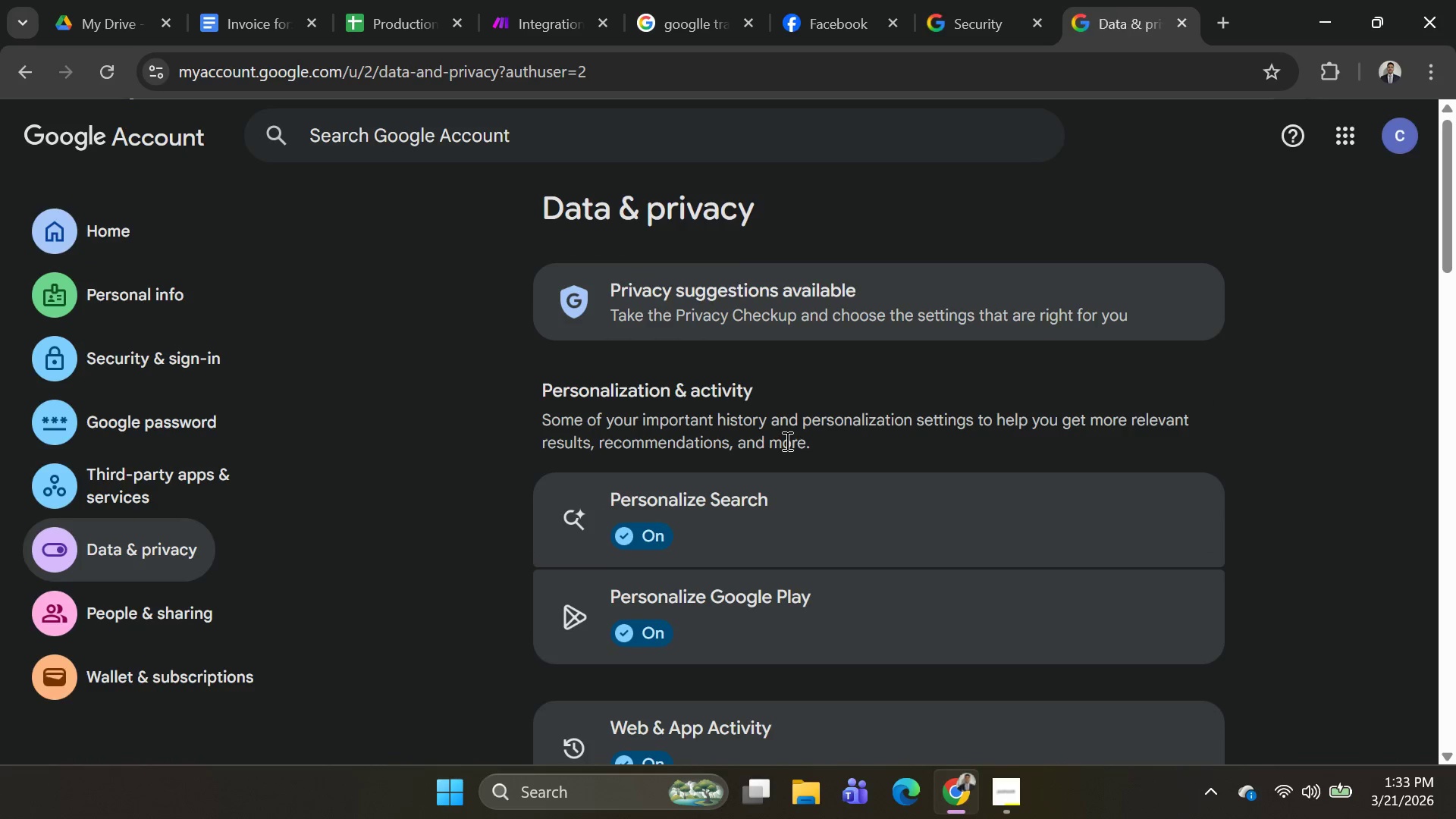 
scroll: coordinate [772, 476], scroll_direction: down, amount: 6.0
 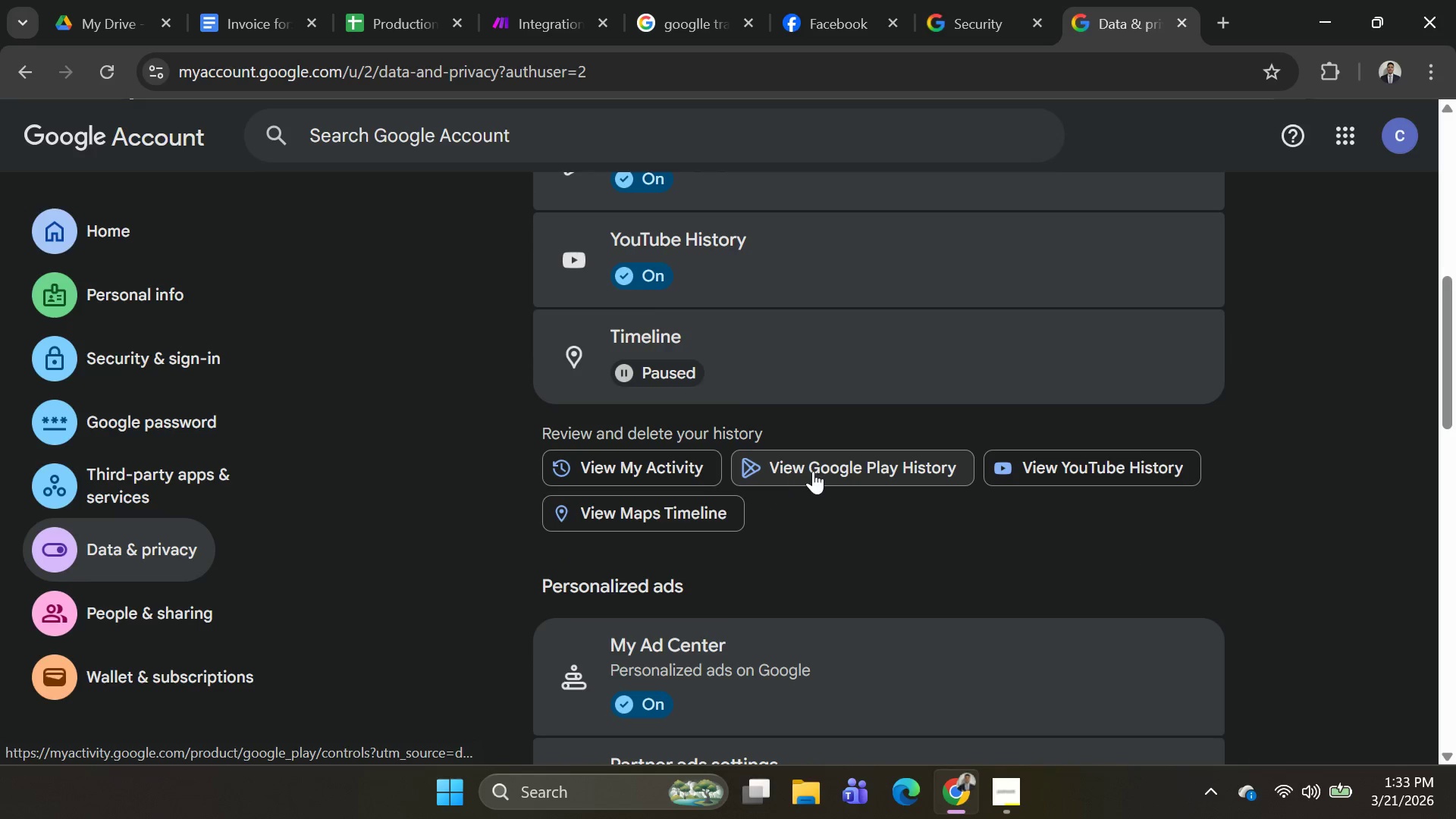 
scroll: coordinate [810, 494], scroll_direction: down, amount: 11.0
 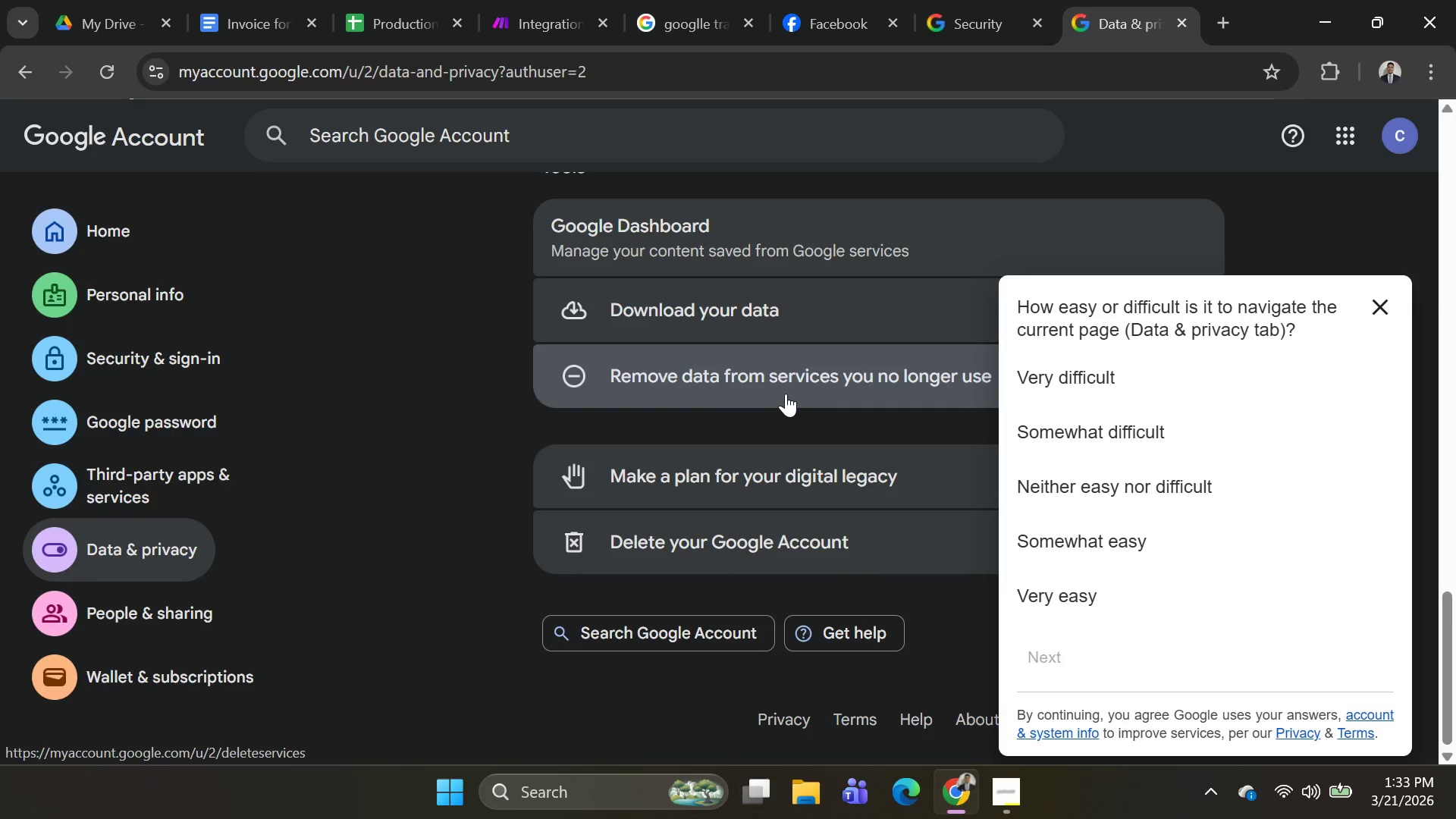 
left_click([787, 418])
 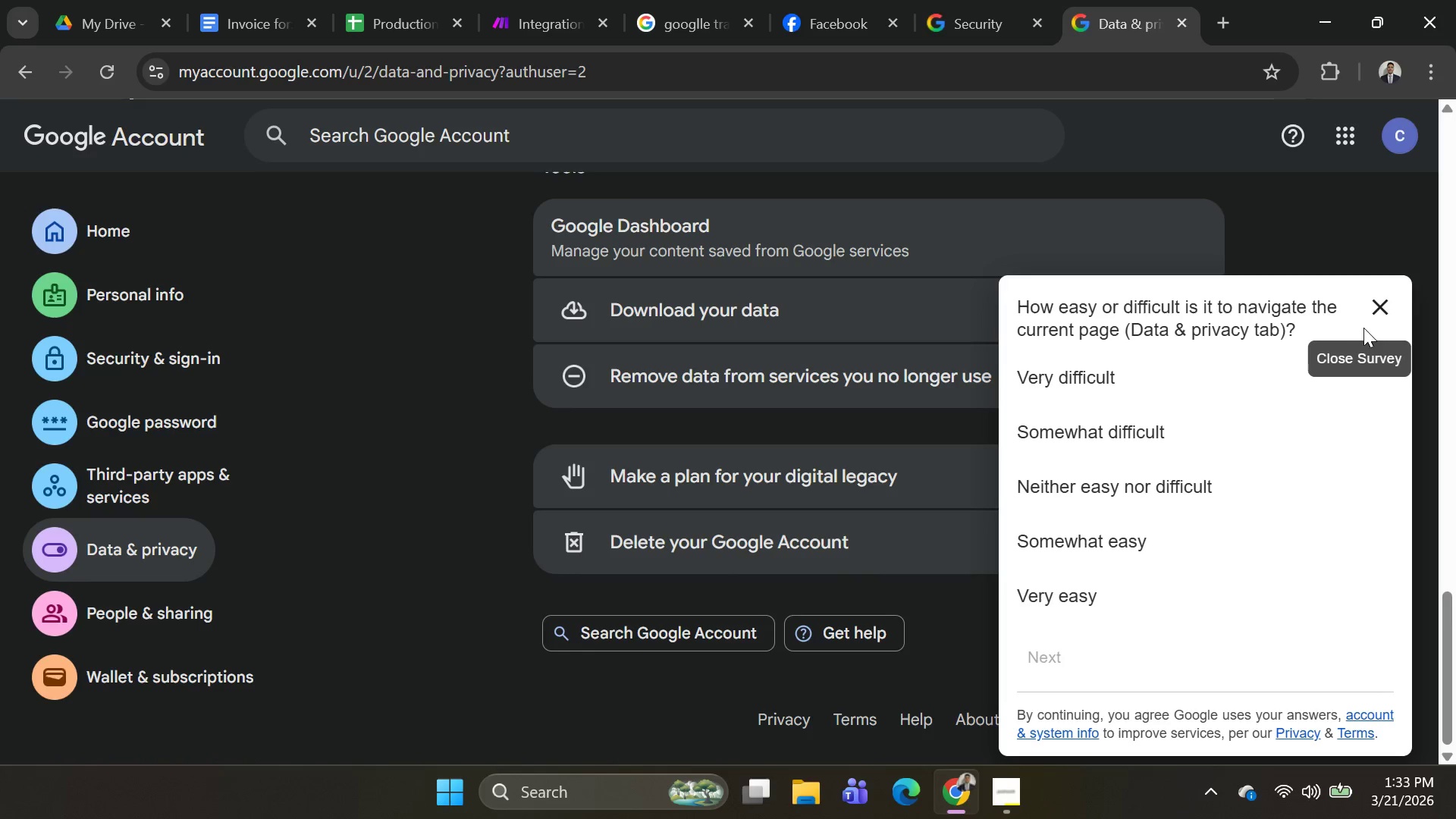 
left_click([1380, 306])
 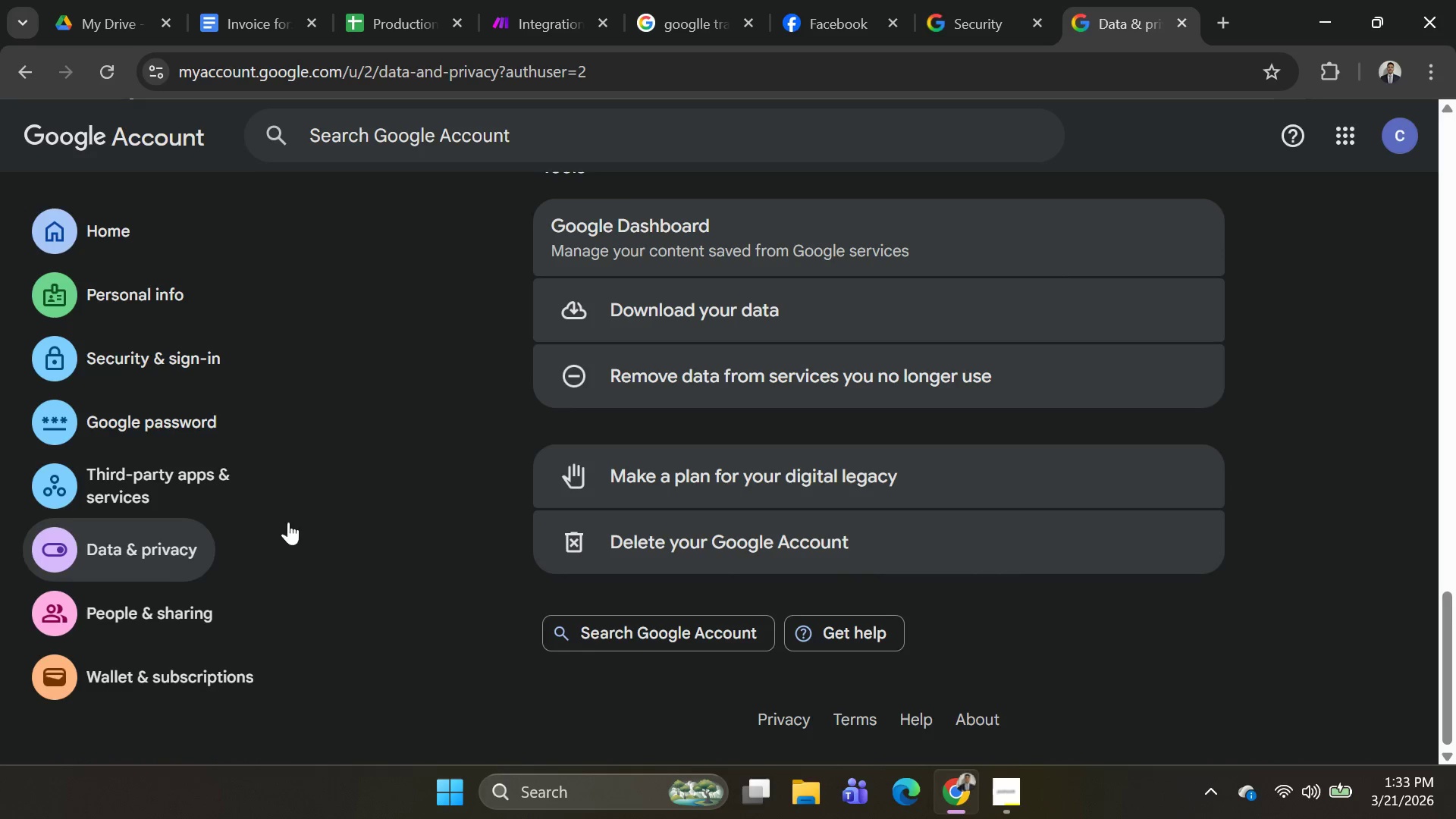 
scroll: coordinate [244, 559], scroll_direction: down, amount: 2.0
 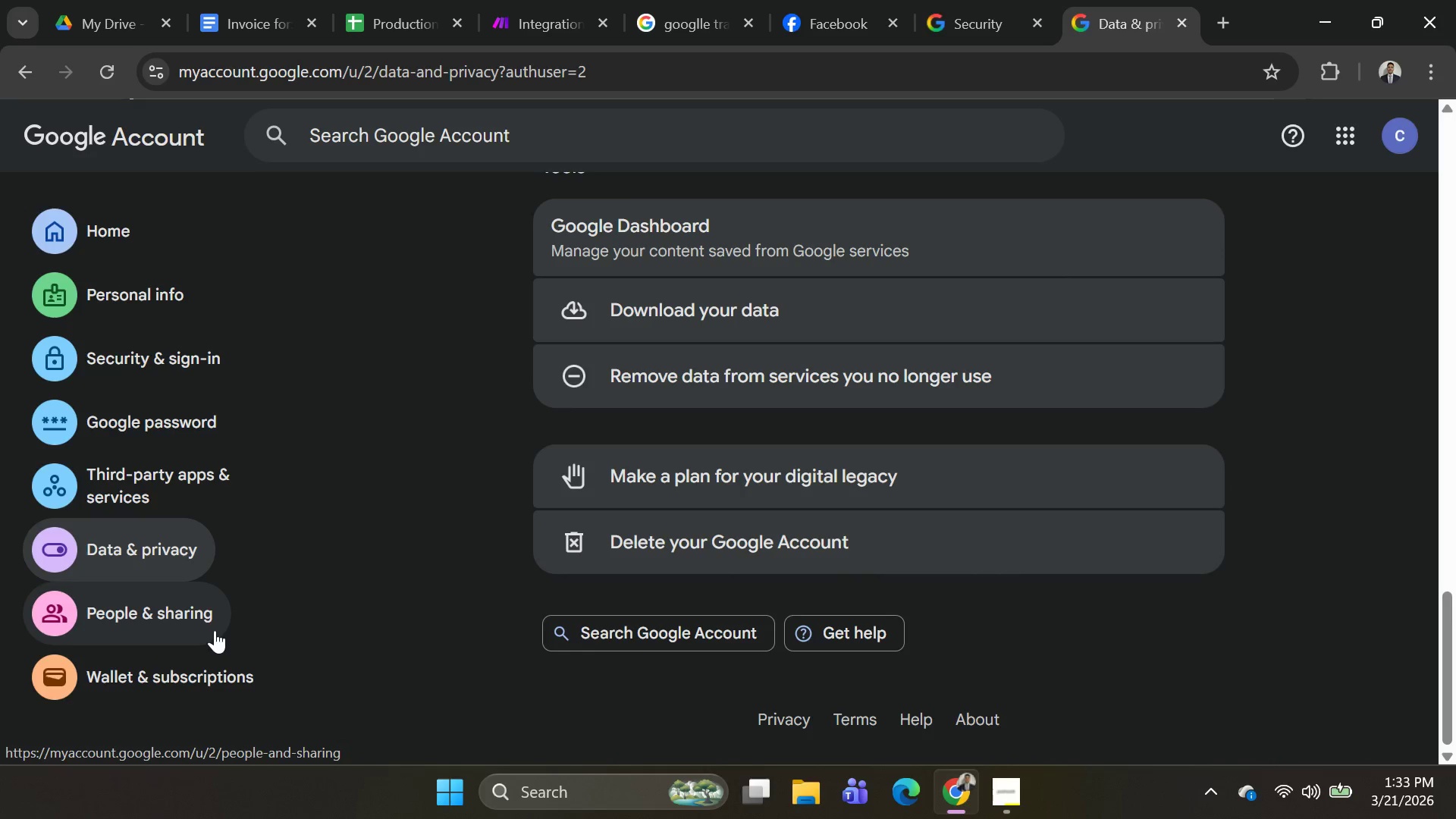 
left_click([213, 627])
 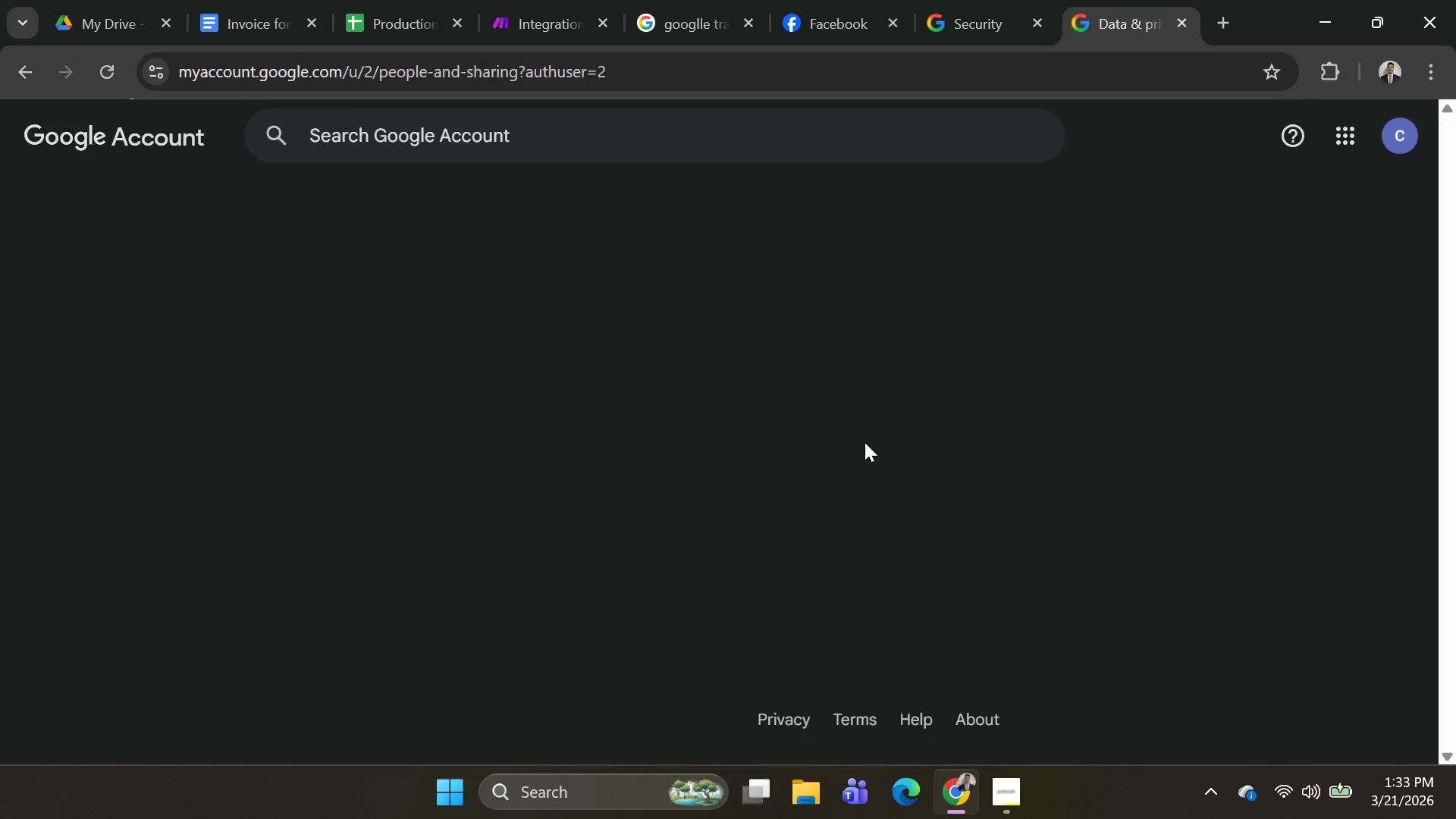 
scroll: coordinate [759, 397], scroll_direction: down, amount: 12.0
 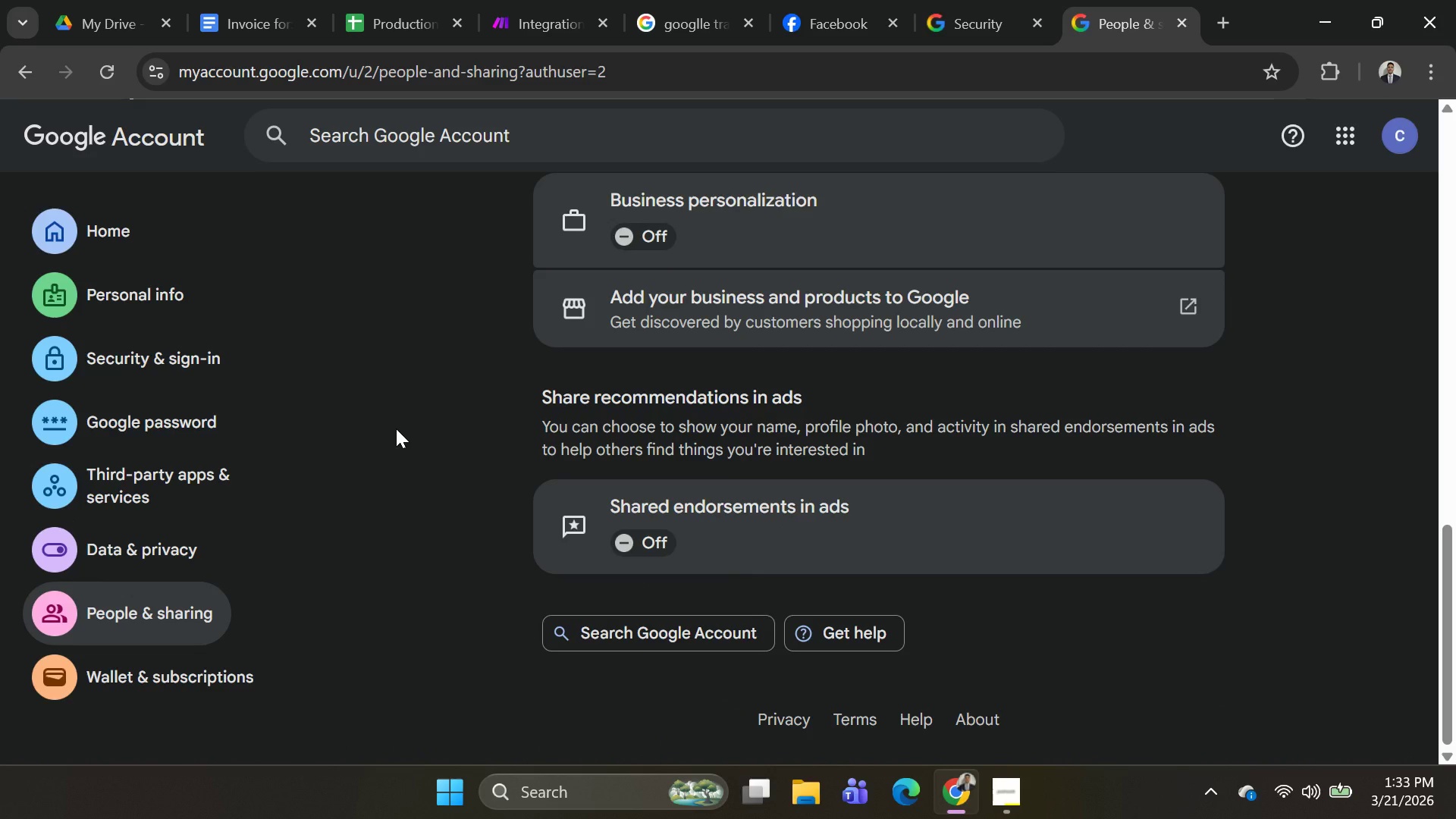 
wait(10.58)
 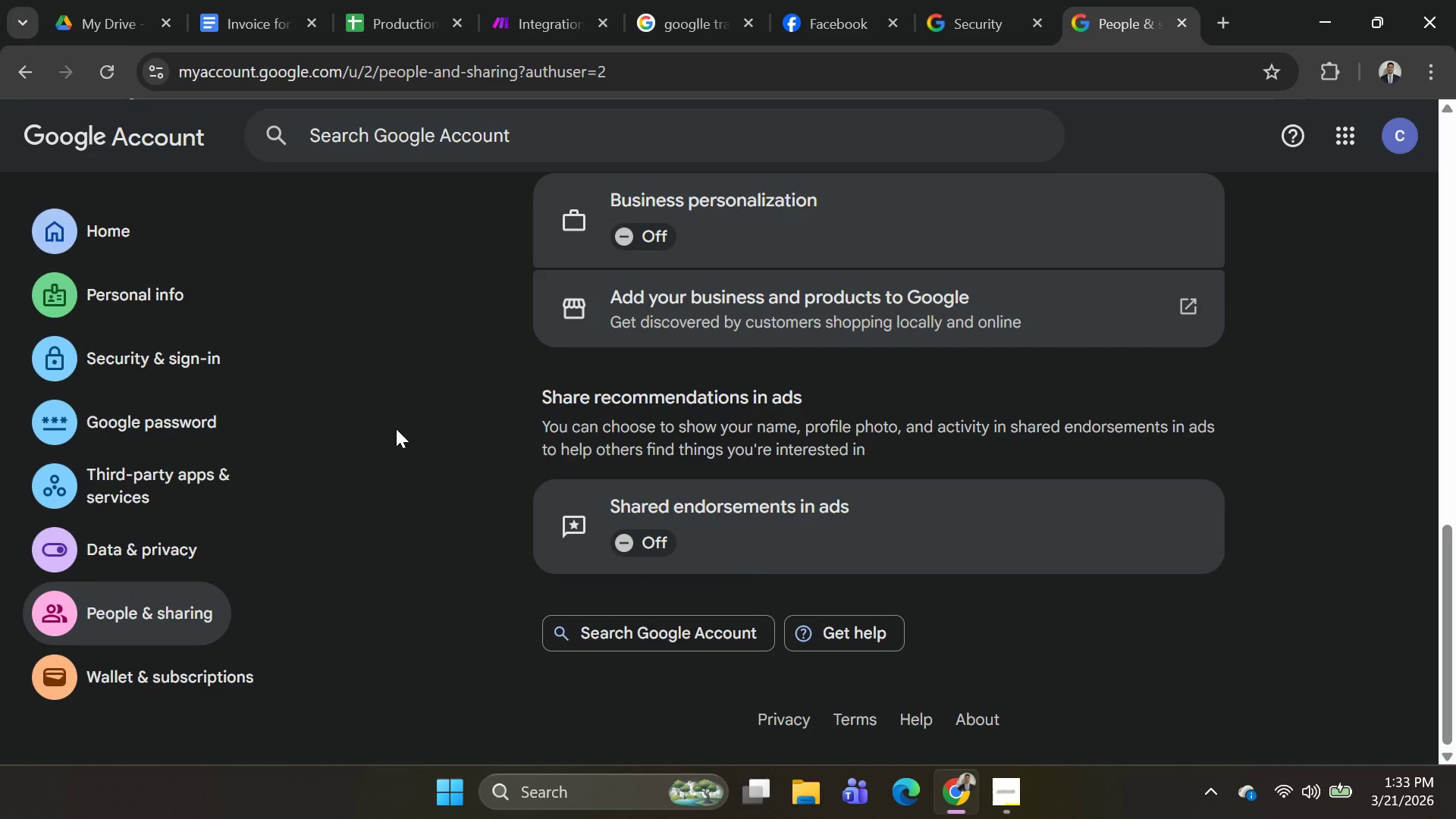 
scroll: coordinate [218, 489], scroll_direction: down, amount: 2.0
 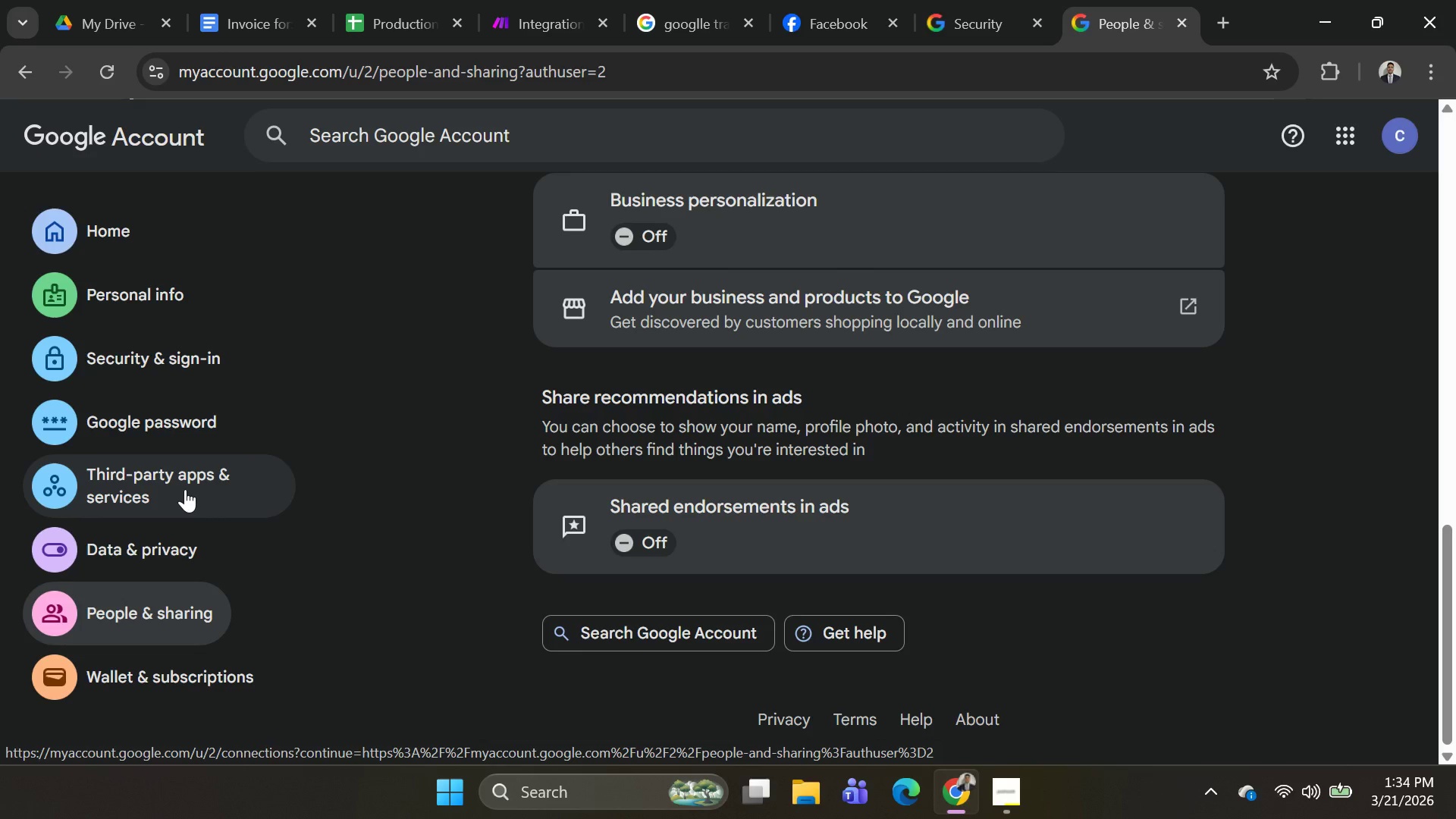 
left_click([185, 489])
 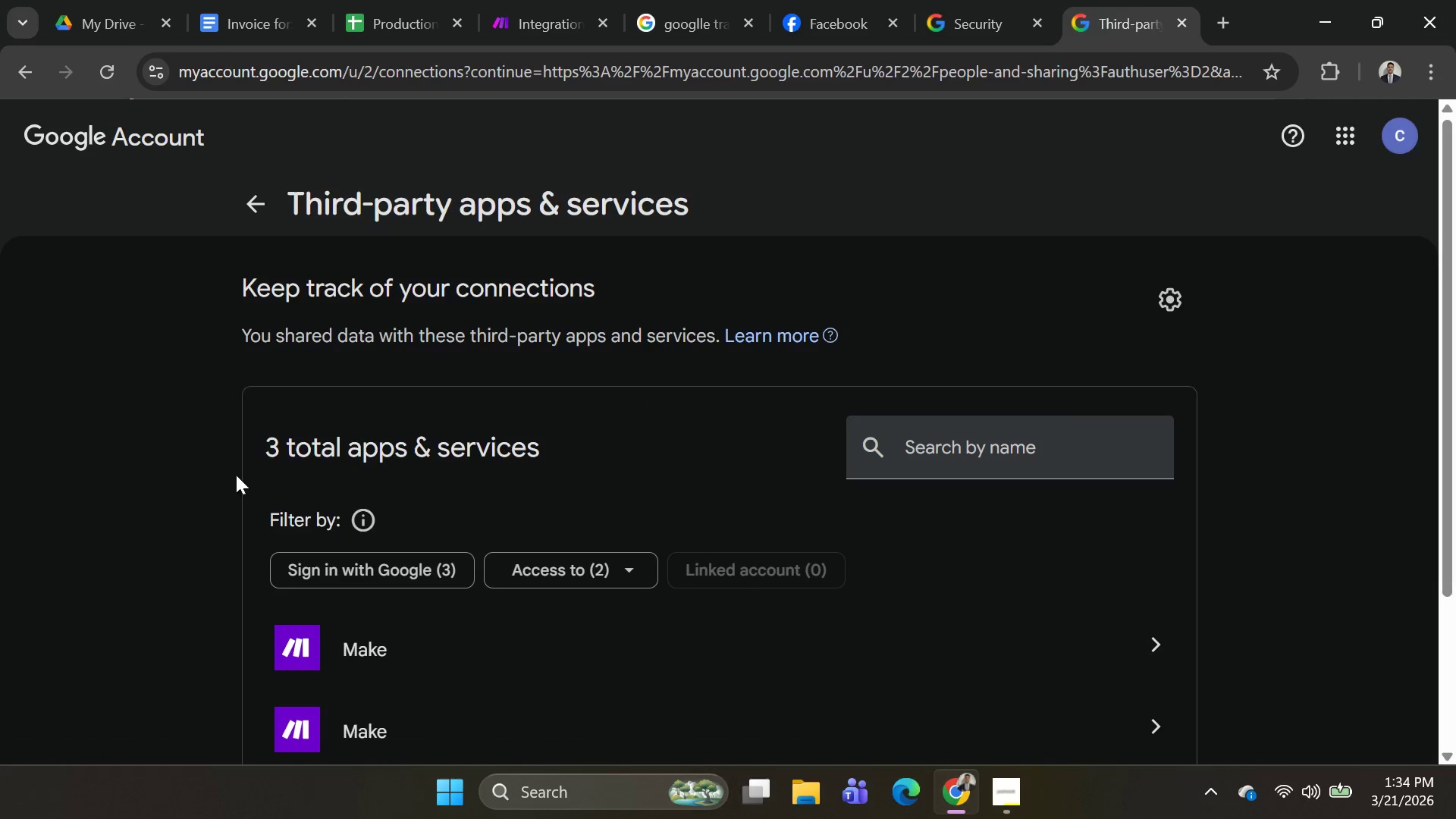 
scroll: coordinate [511, 440], scroll_direction: down, amount: 5.0
 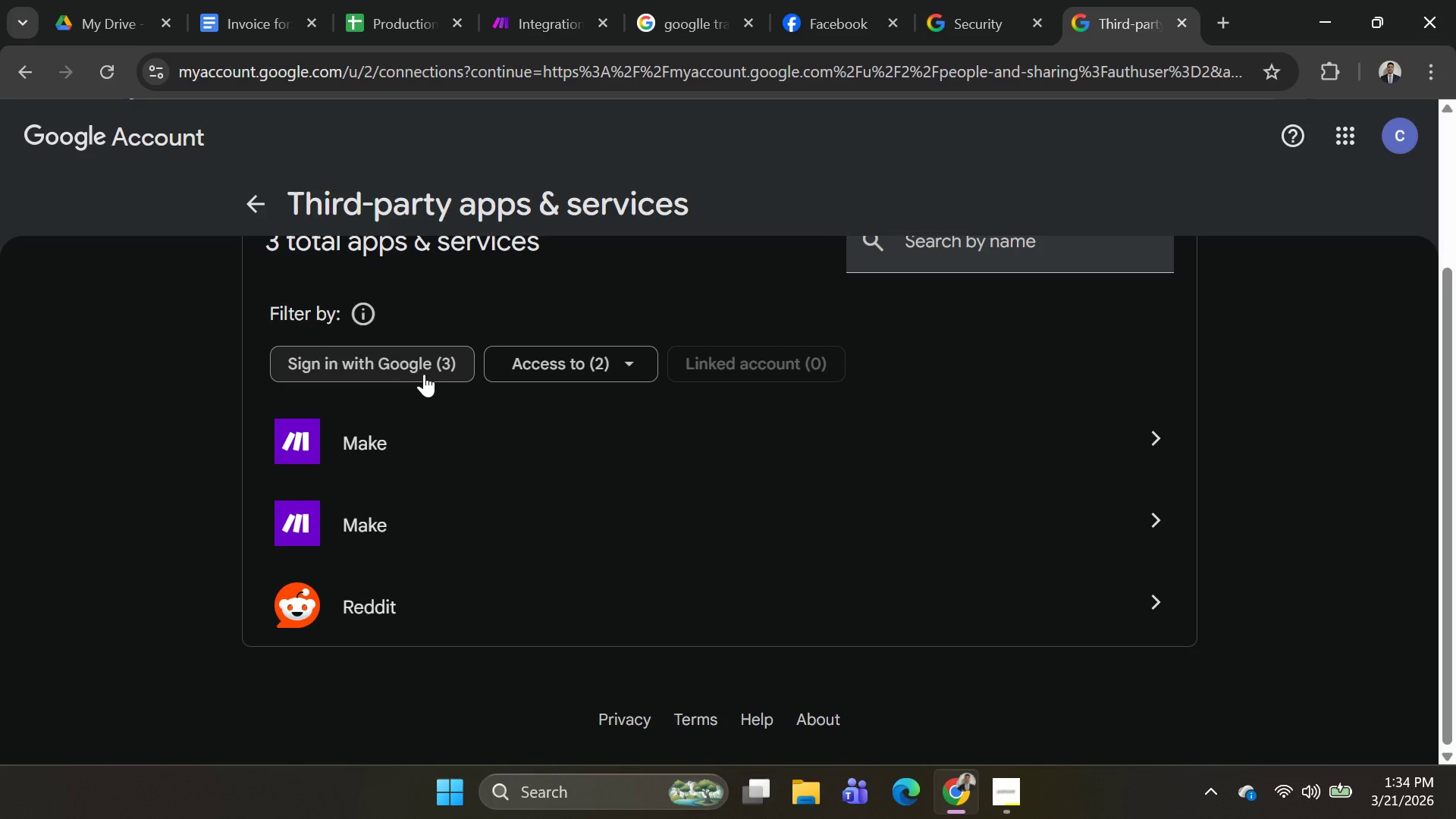 
left_click([627, 368])
 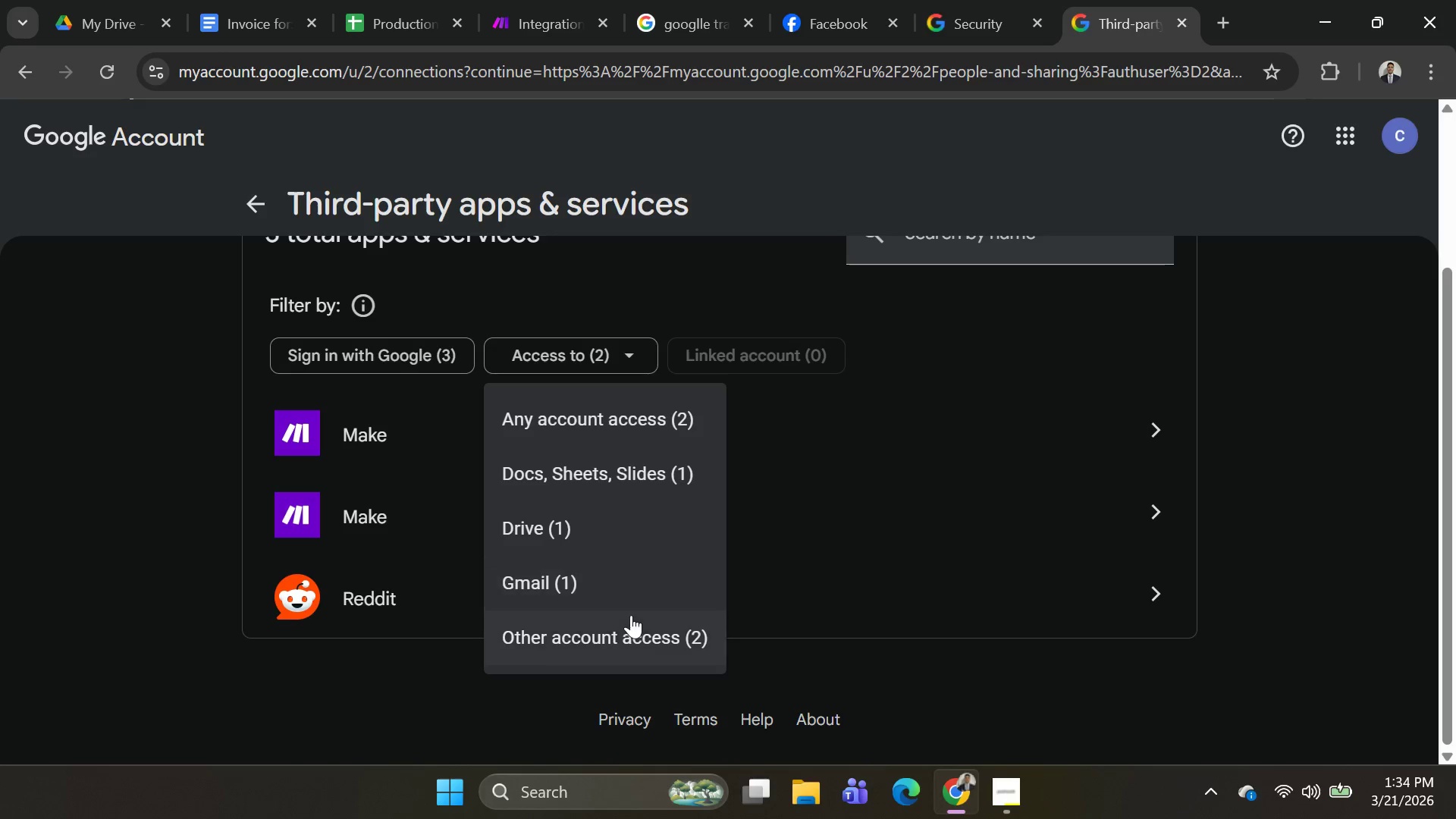 
wait(5.47)
 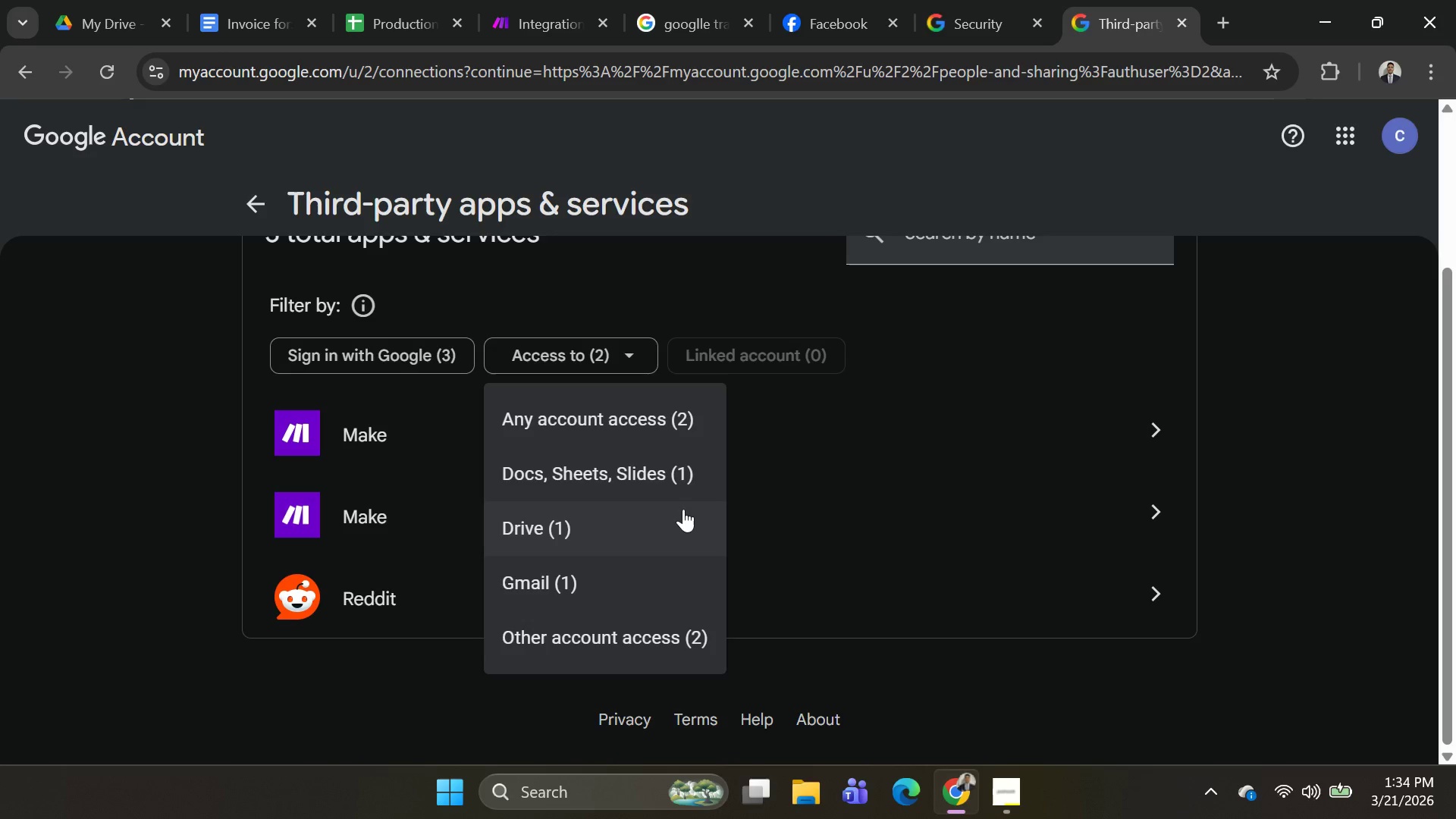 
left_click([526, 22])
 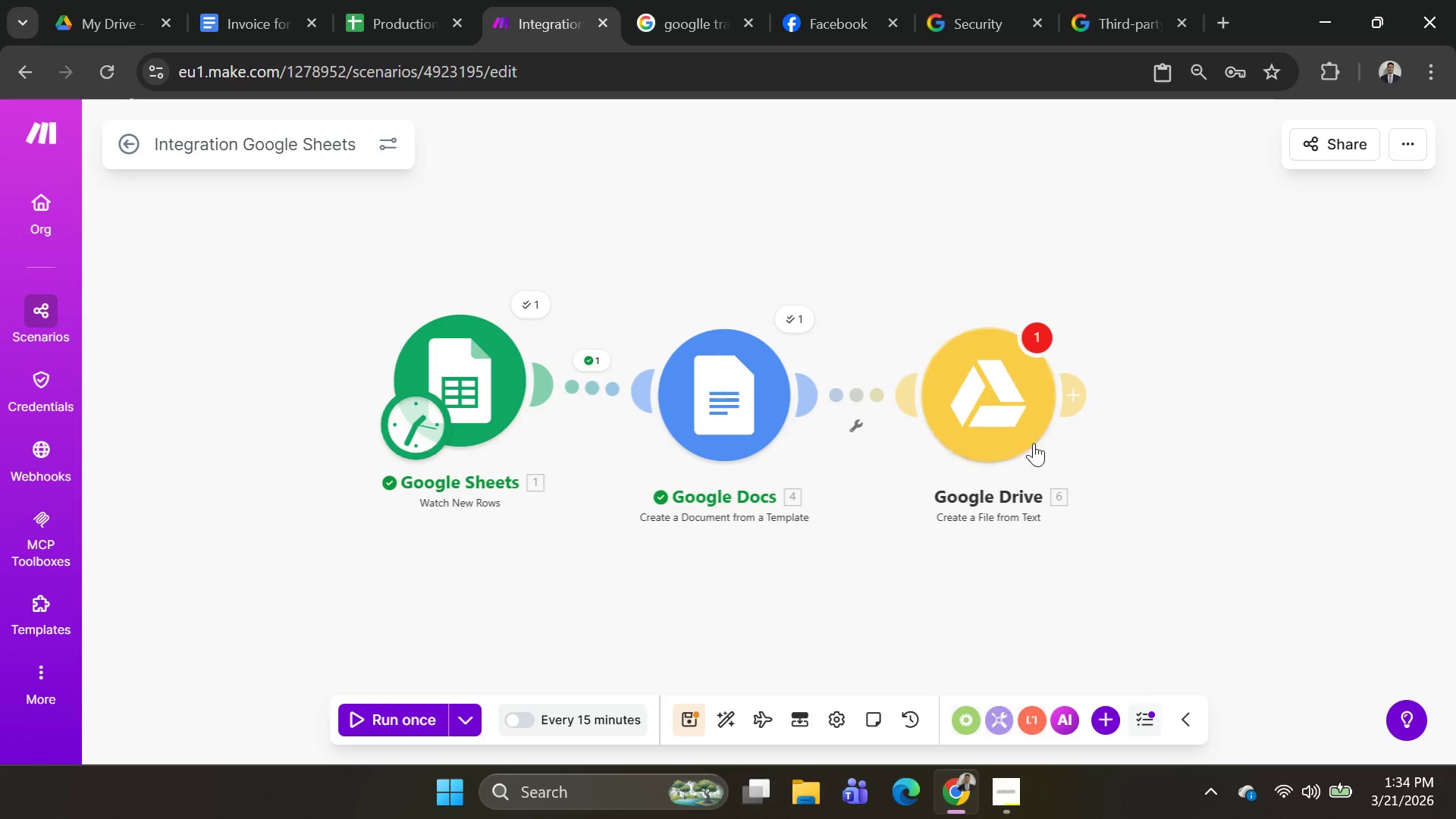 
left_click([1021, 410])
 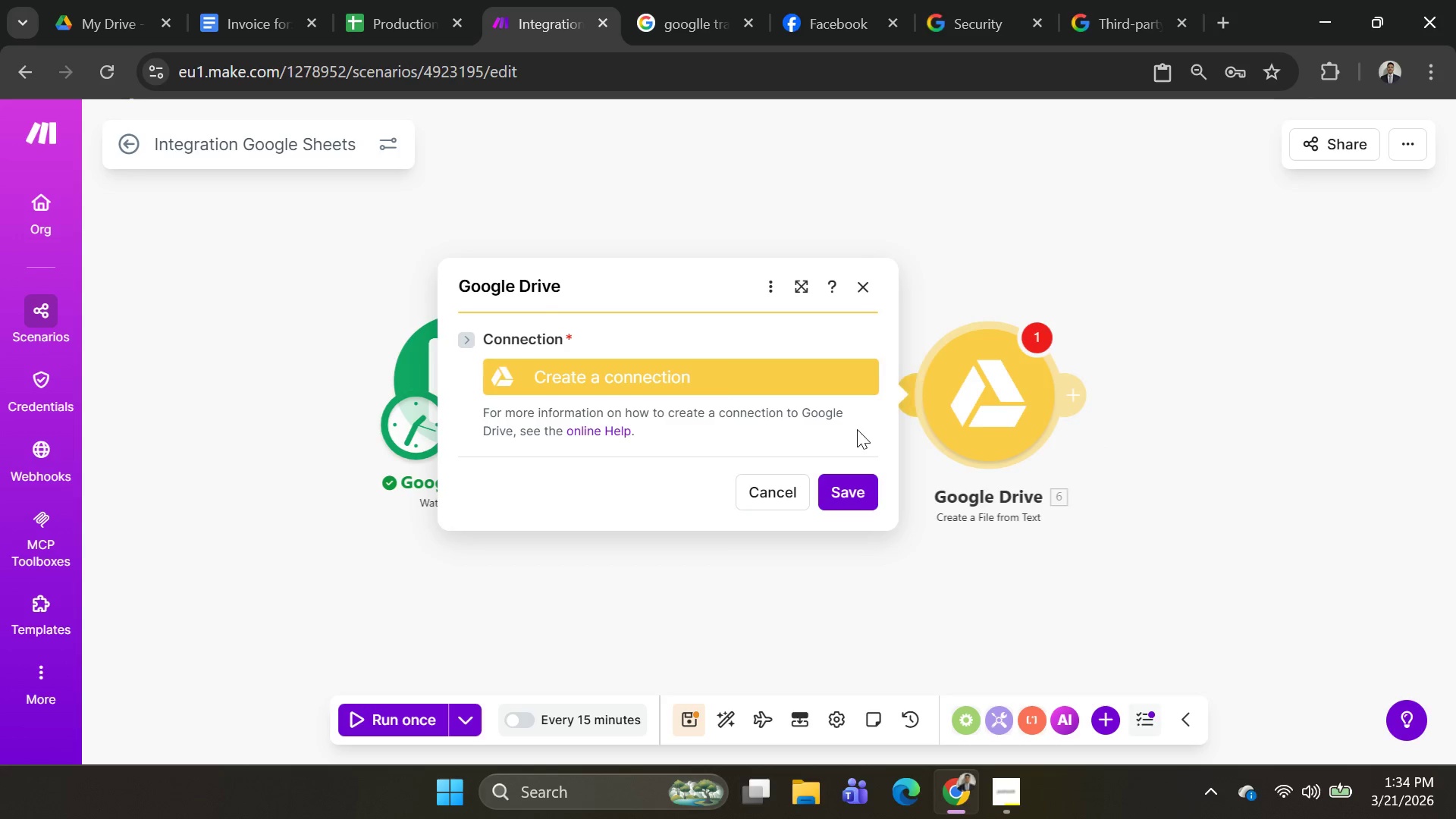 
left_click([730, 381])
 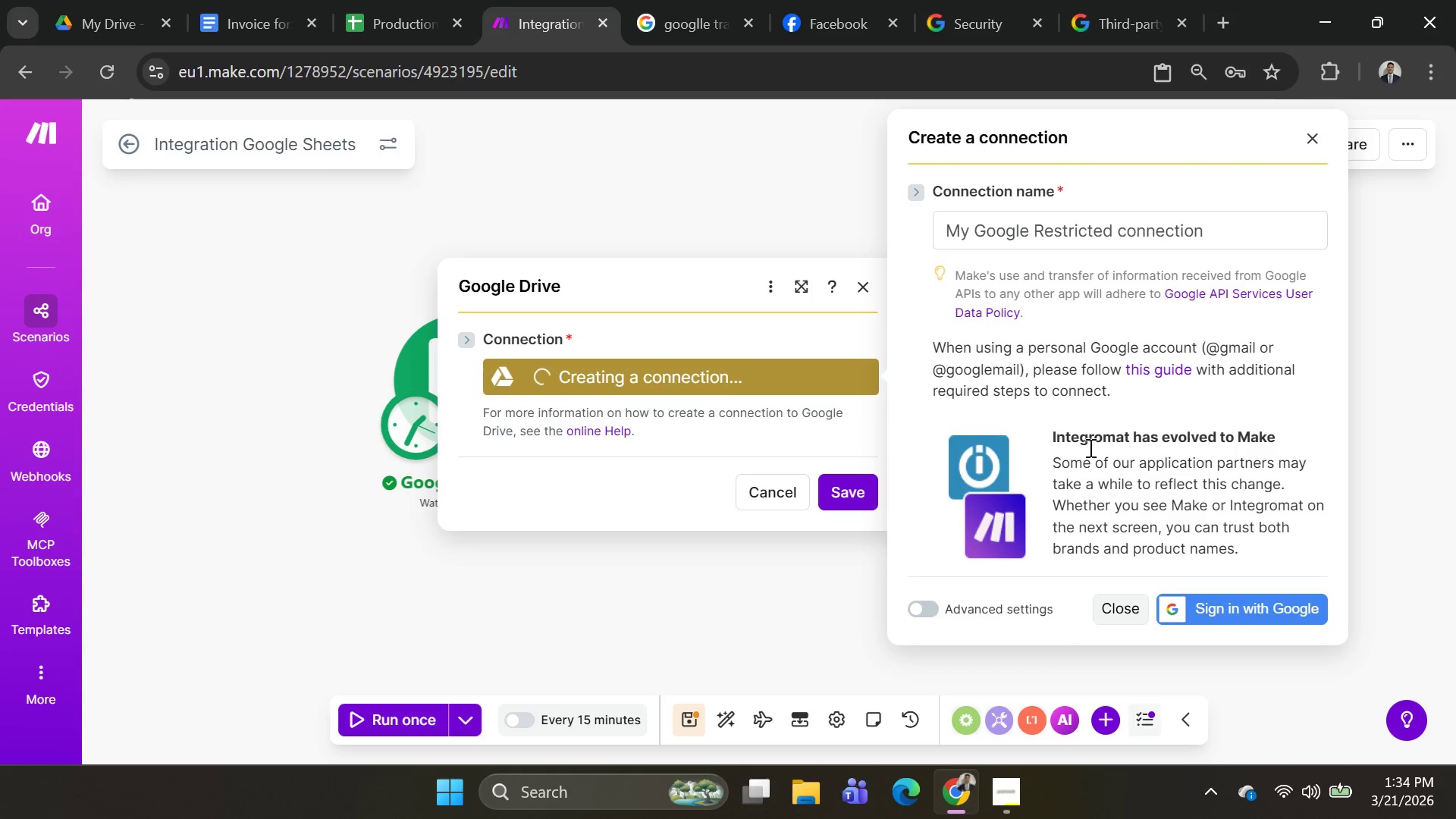 
scroll: coordinate [1218, 482], scroll_direction: down, amount: 2.0
 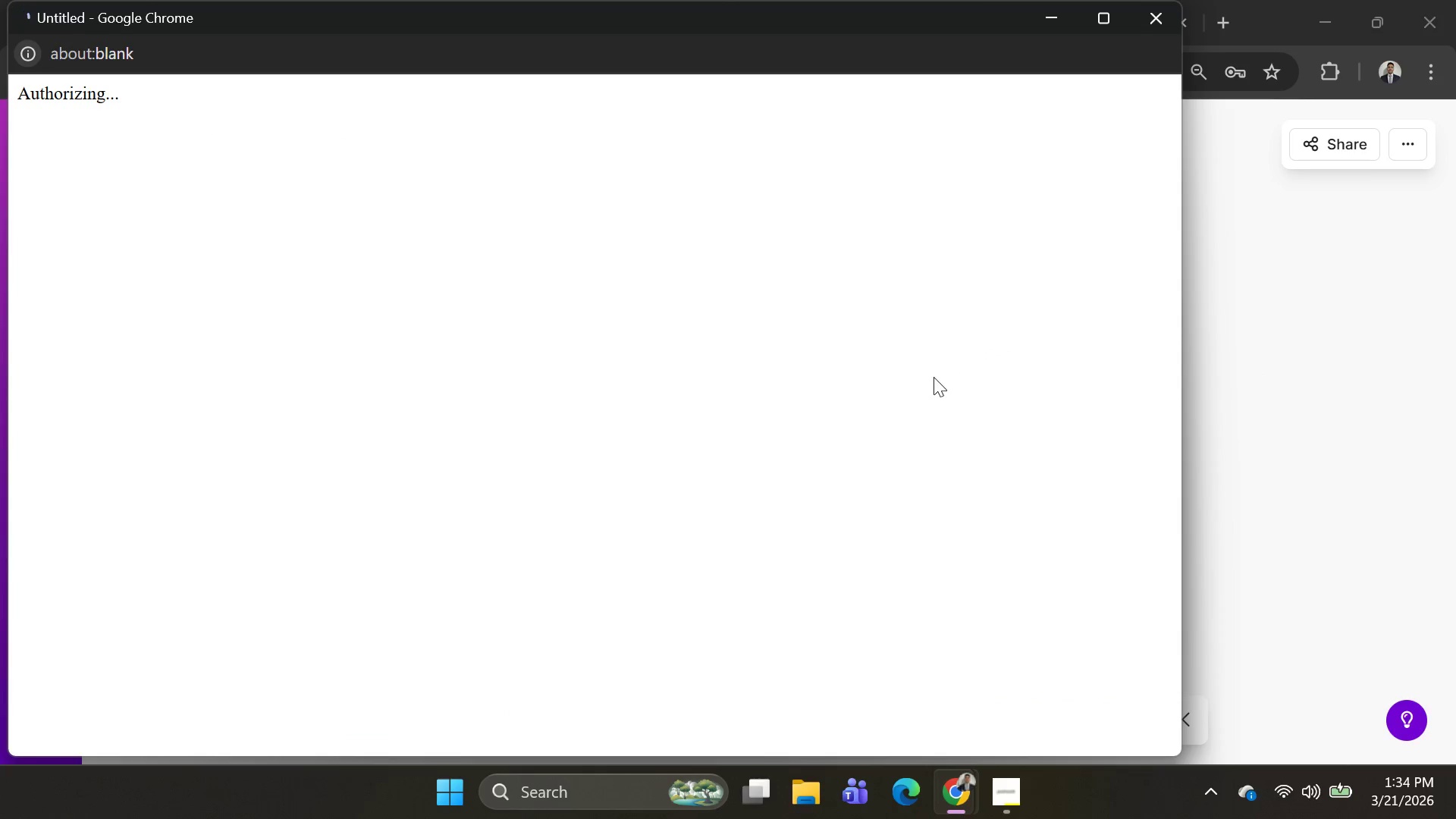 
mouse_move([866, 381])
 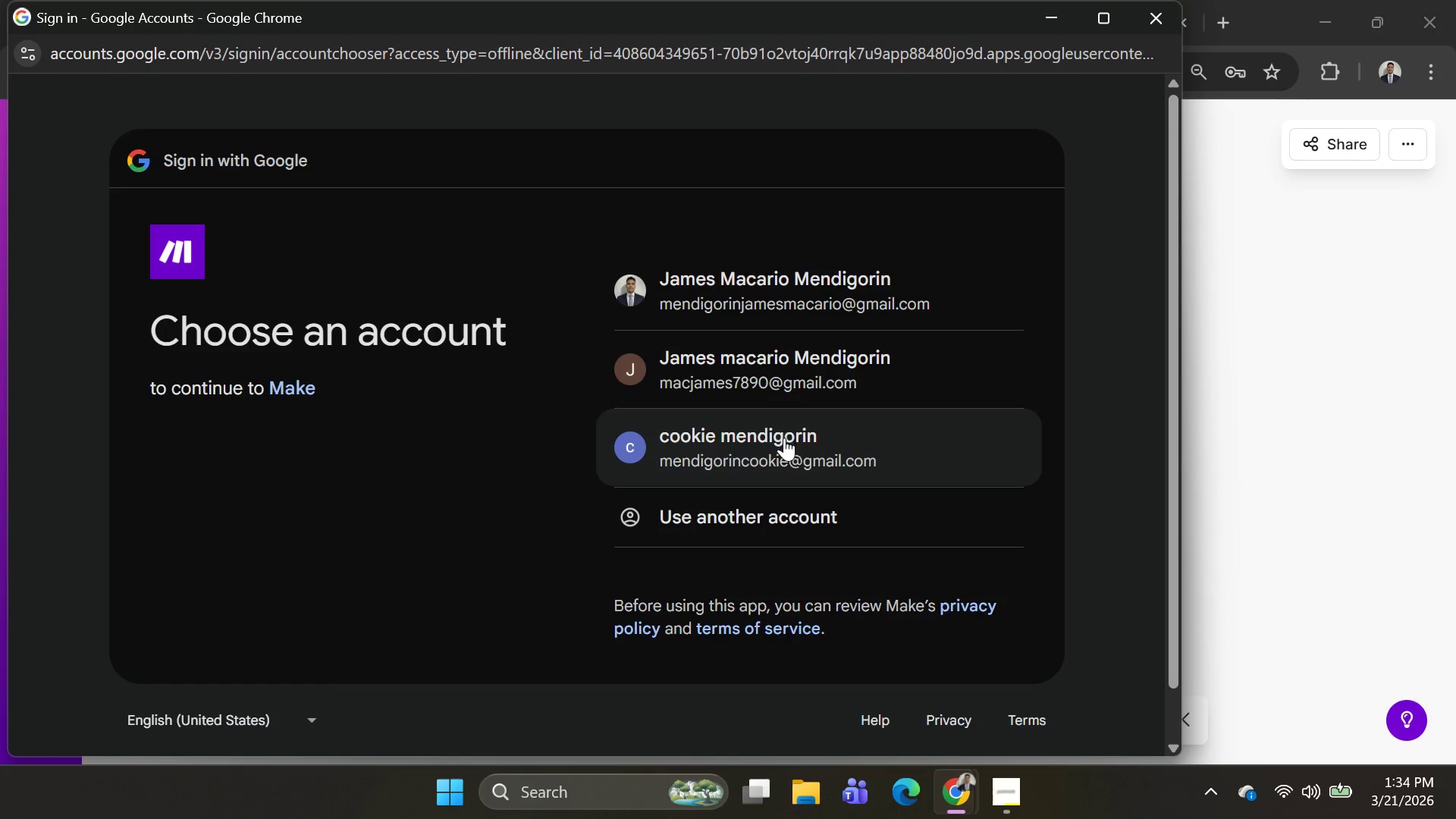 
left_click([784, 443])
 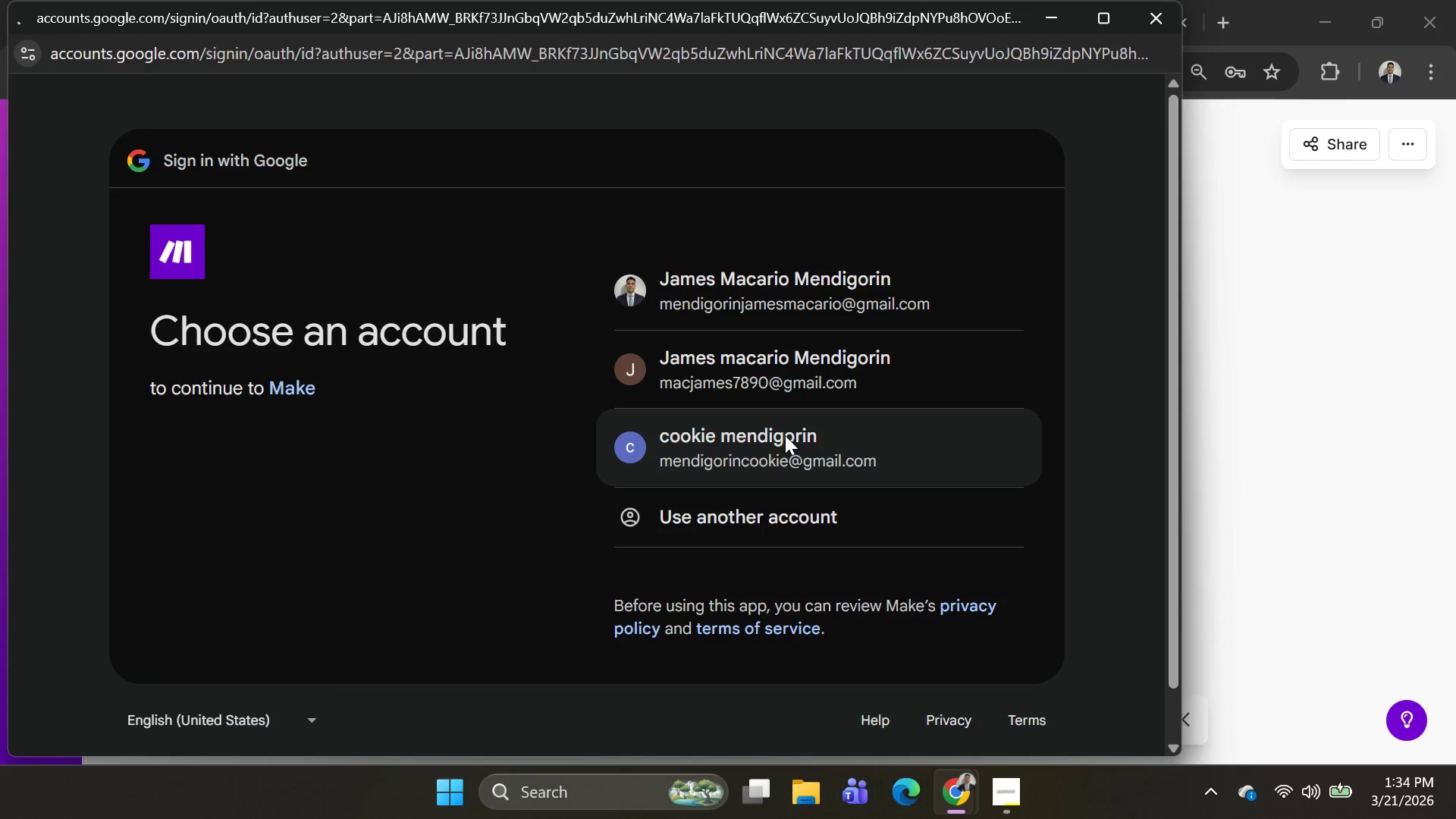 
left_click([919, 533])
 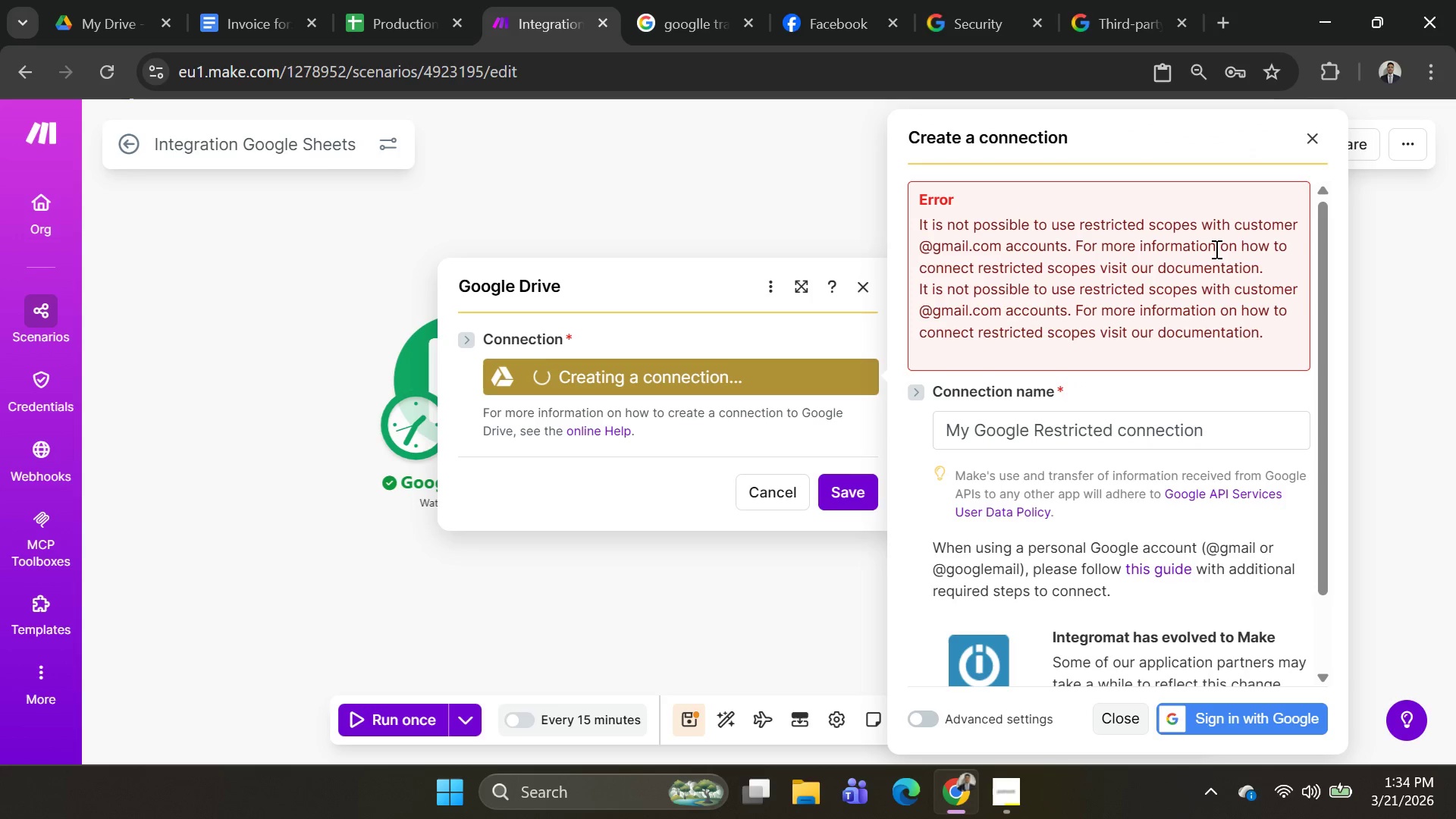 
wait(18.03)
 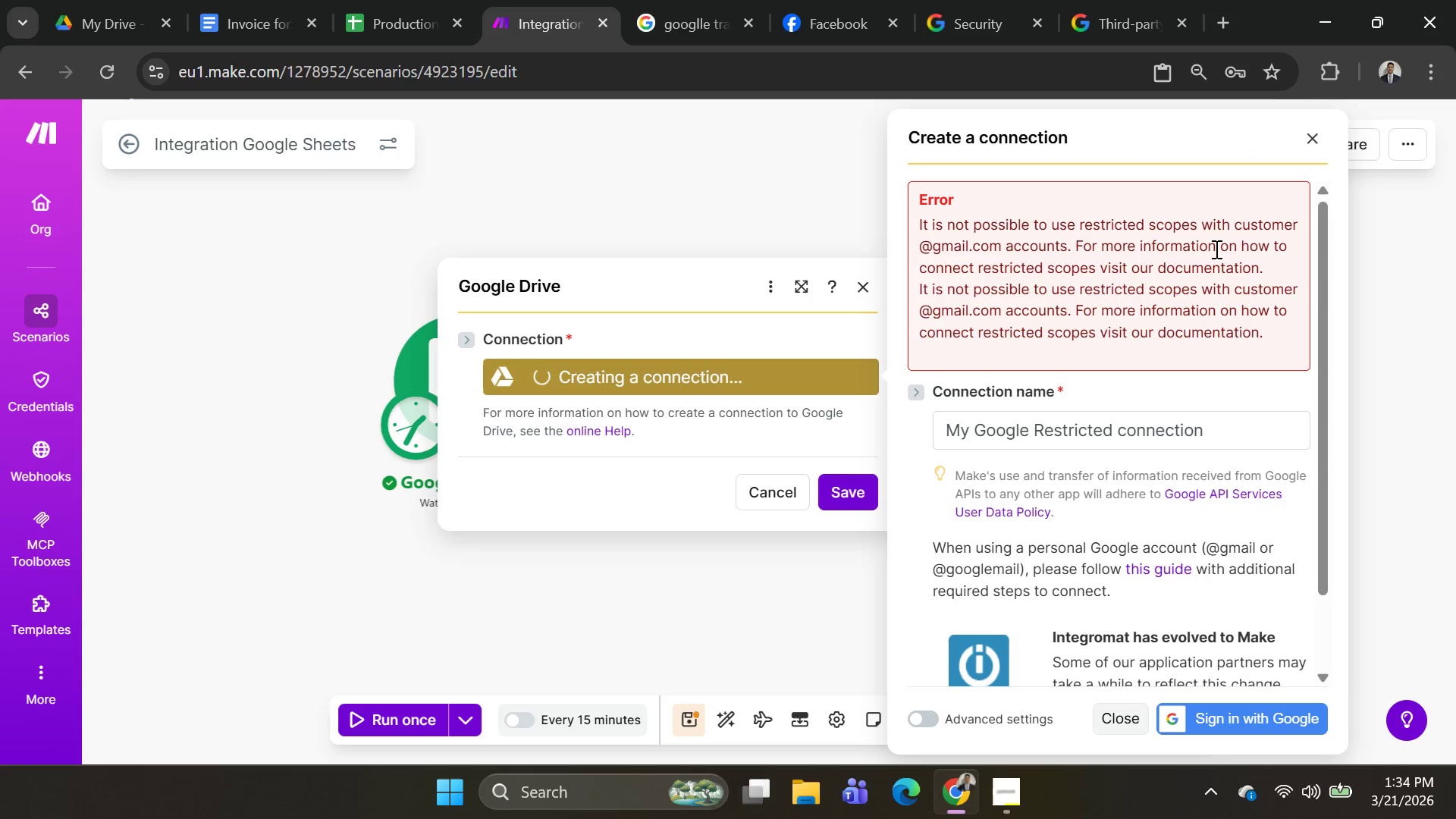 
left_click([873, 271])
 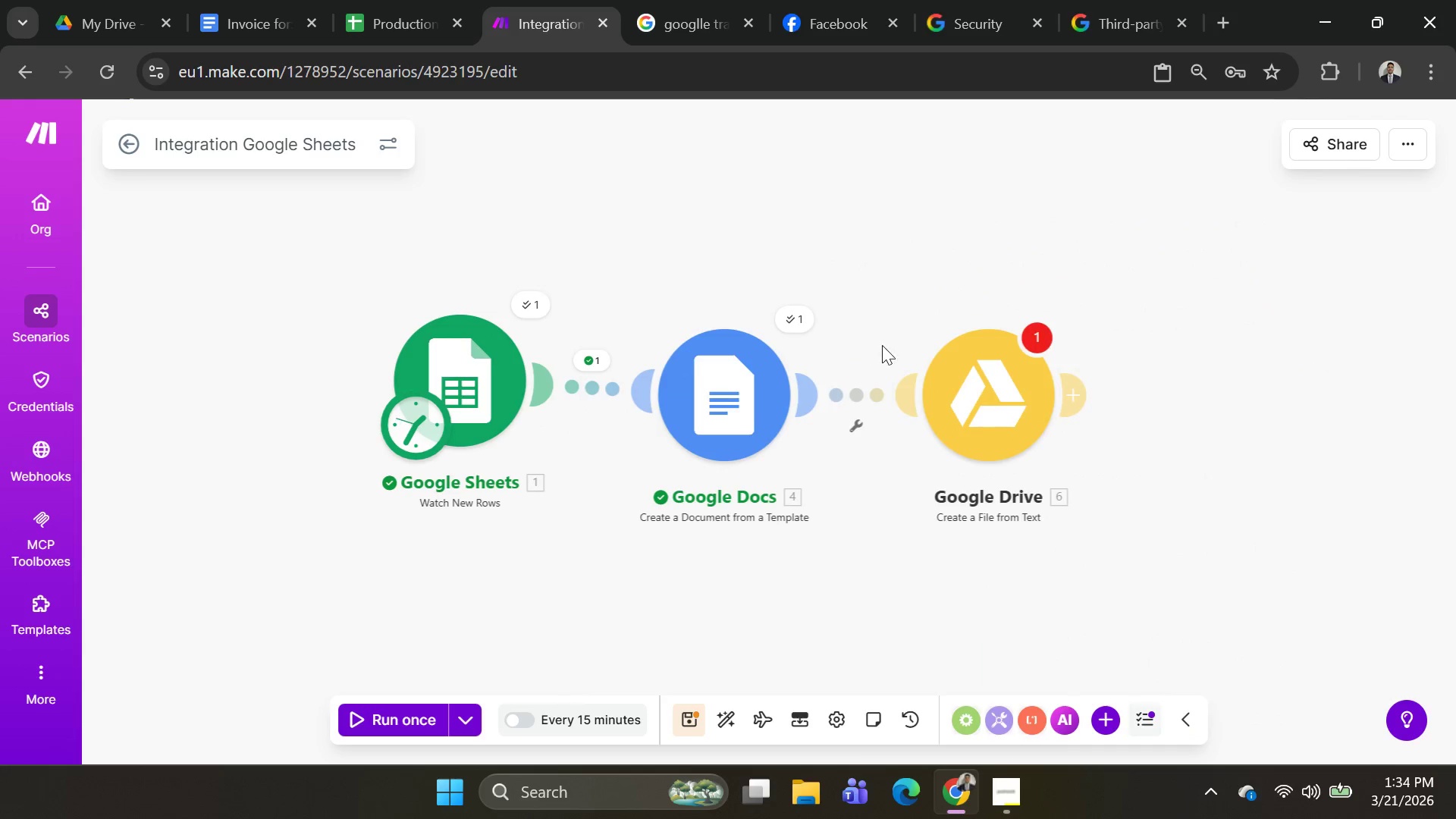 
right_click([976, 395])
 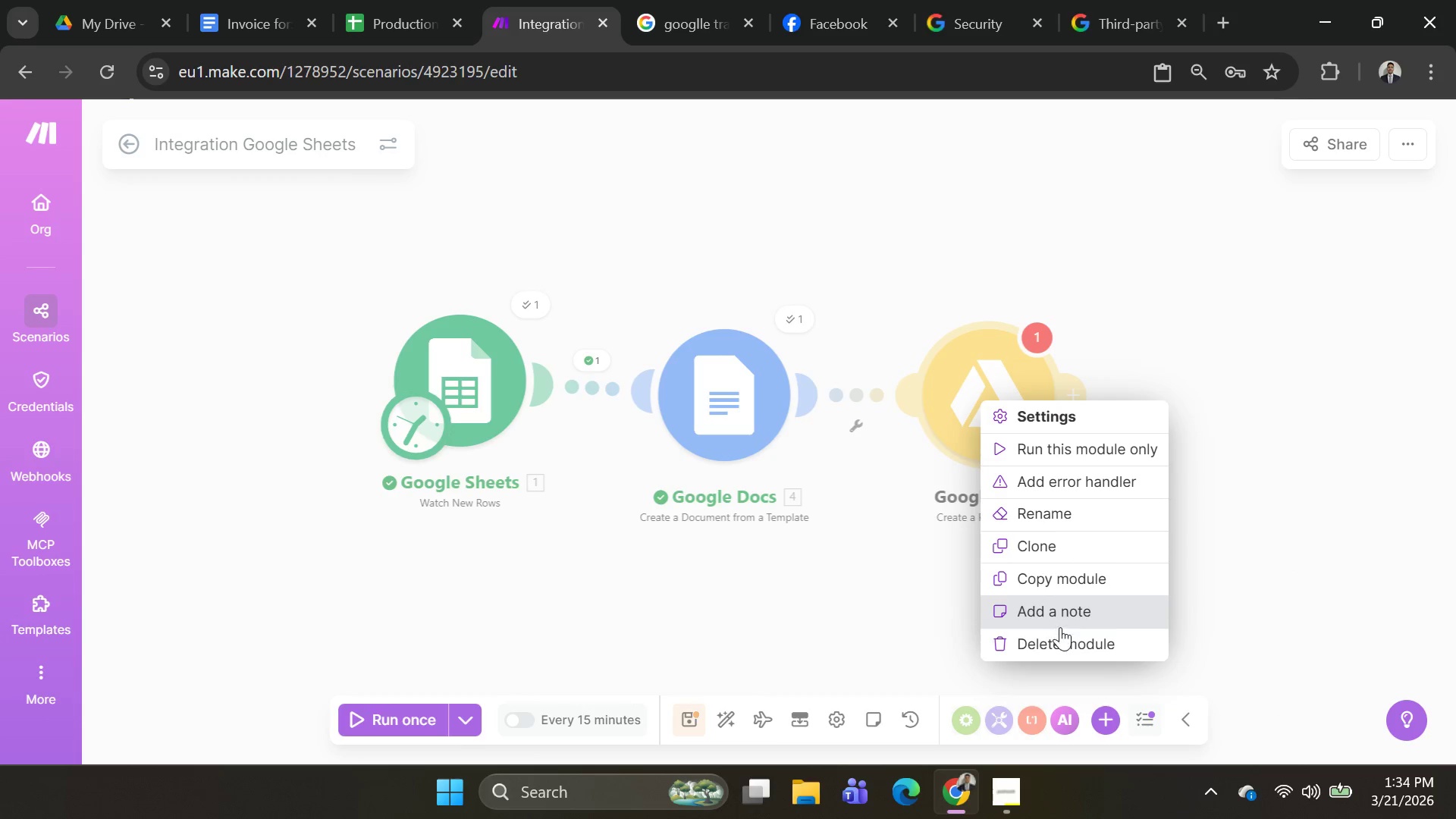 
left_click([1061, 632])
 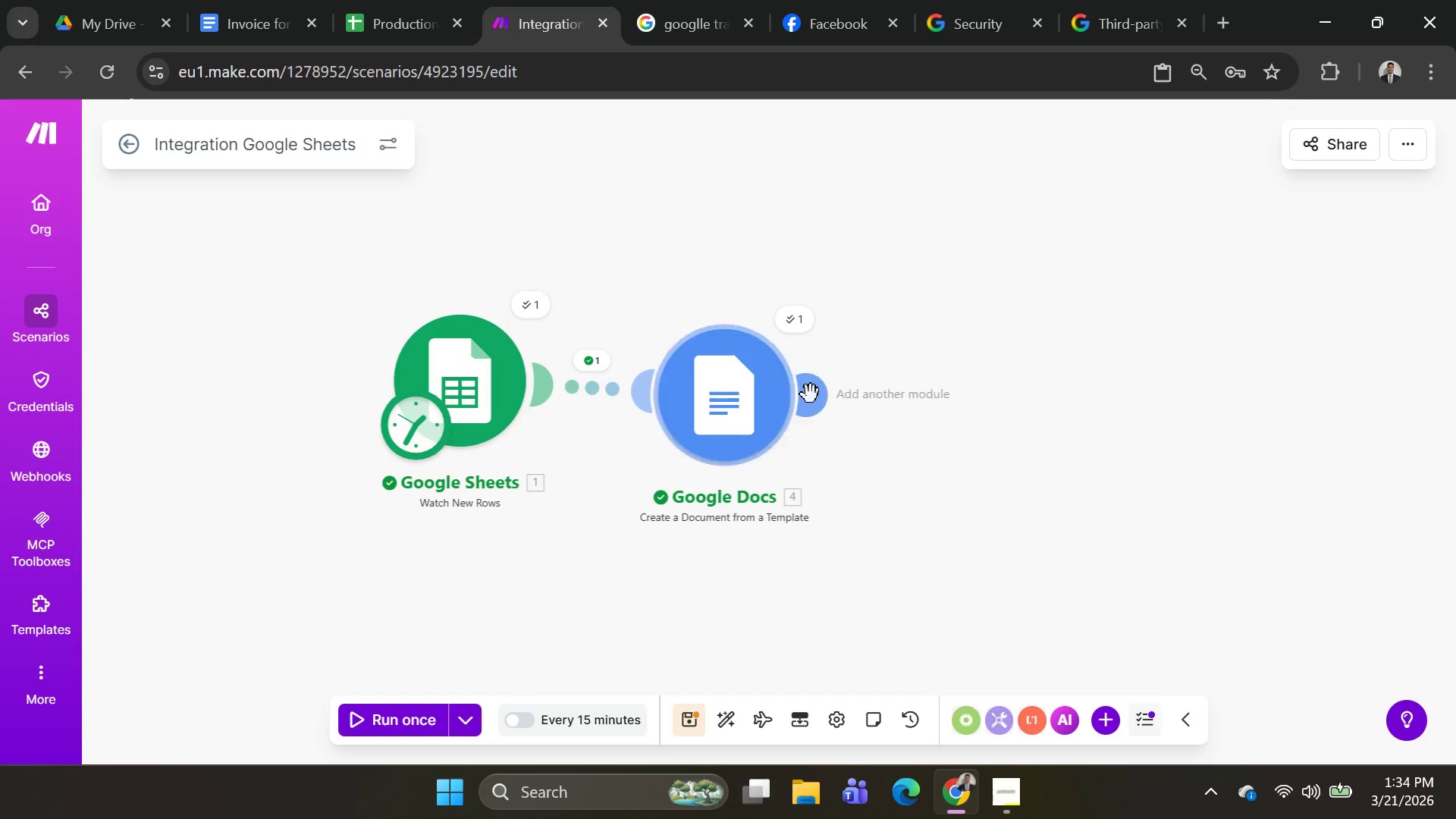 
left_click([811, 394])
 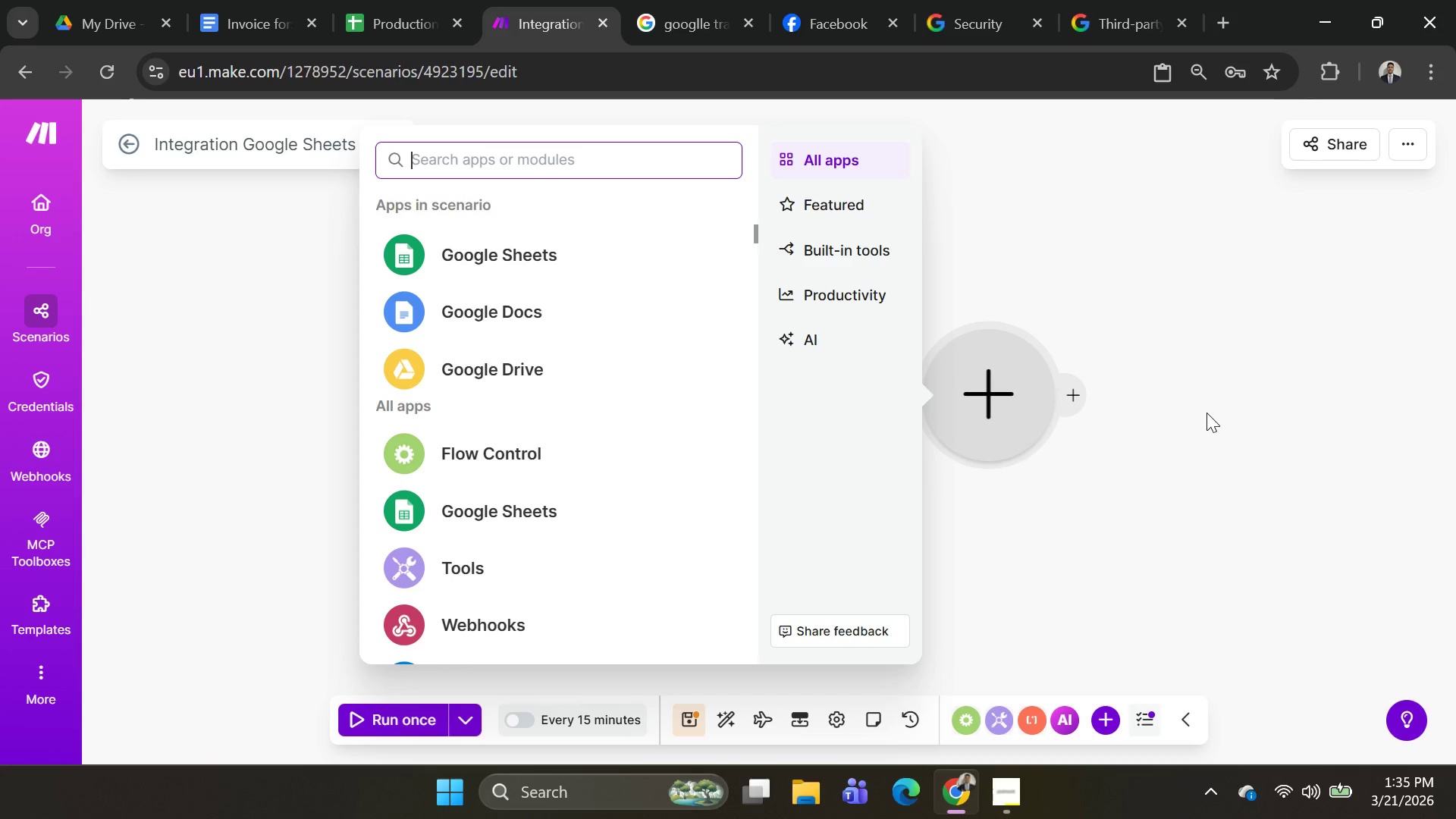 
wait(17.5)
 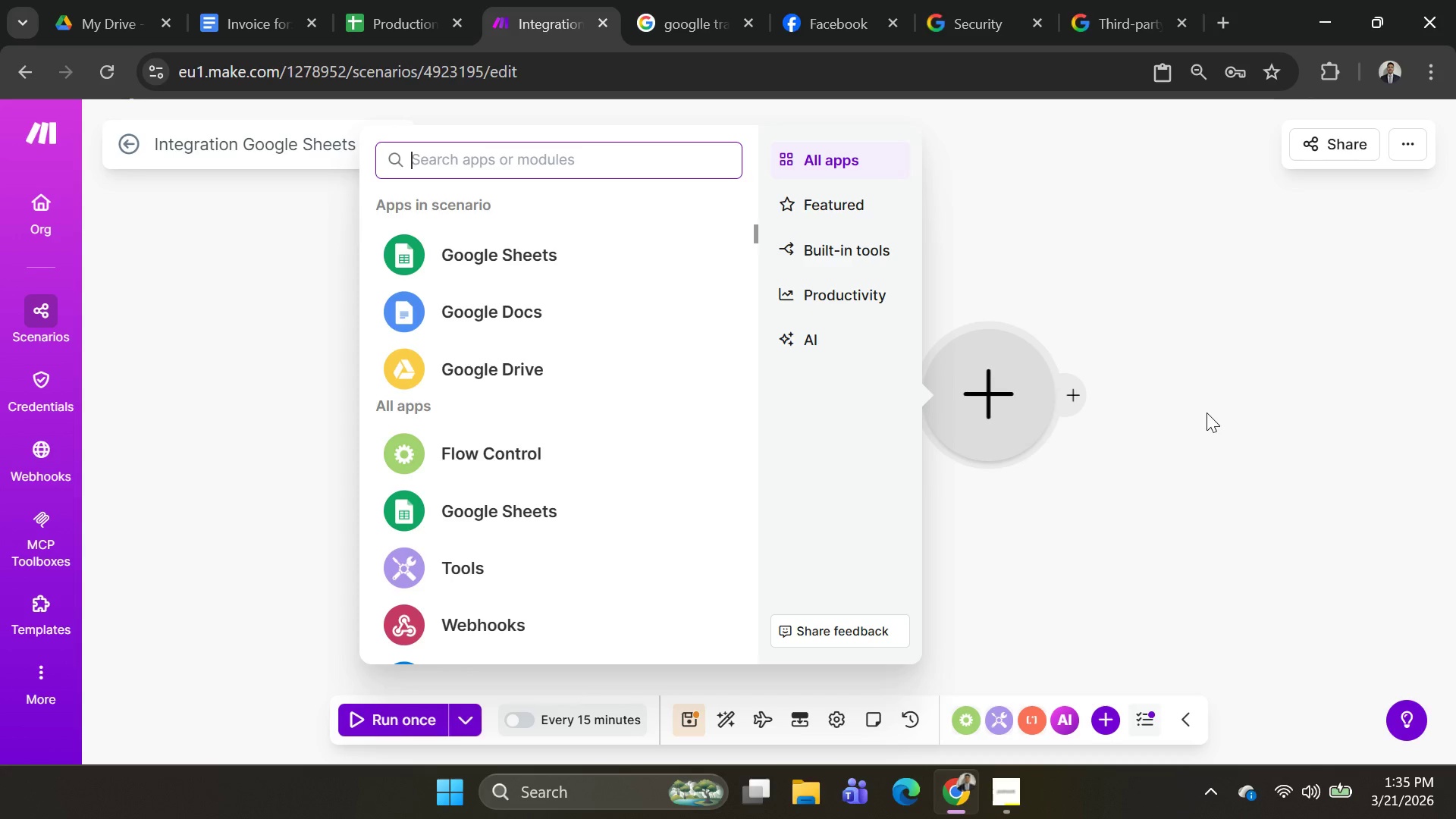 
left_click([544, 389])
 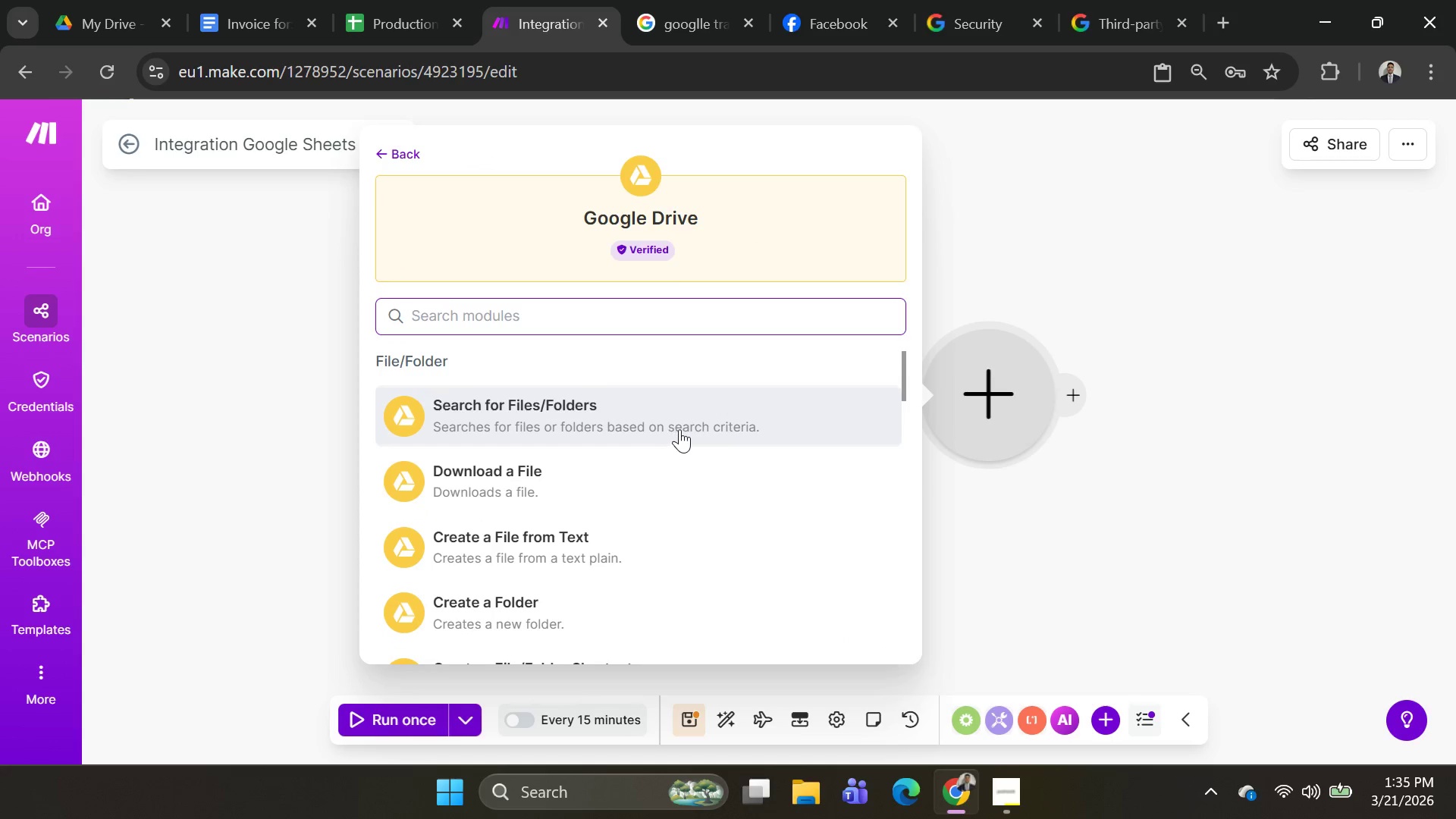 
scroll: coordinate [675, 429], scroll_direction: down, amount: 1.0
 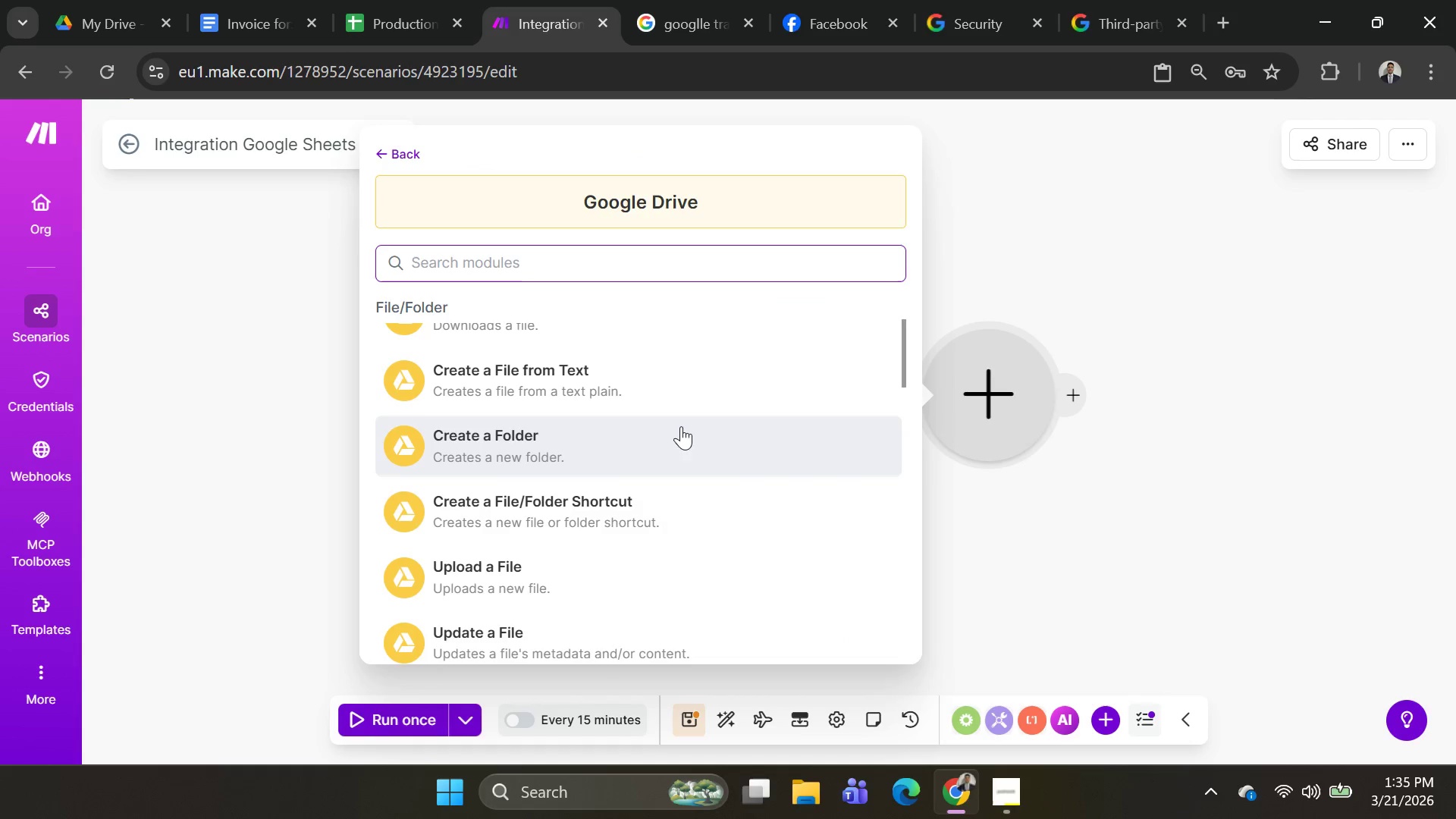 
scroll: coordinate [665, 426], scroll_direction: up, amount: 1.0
 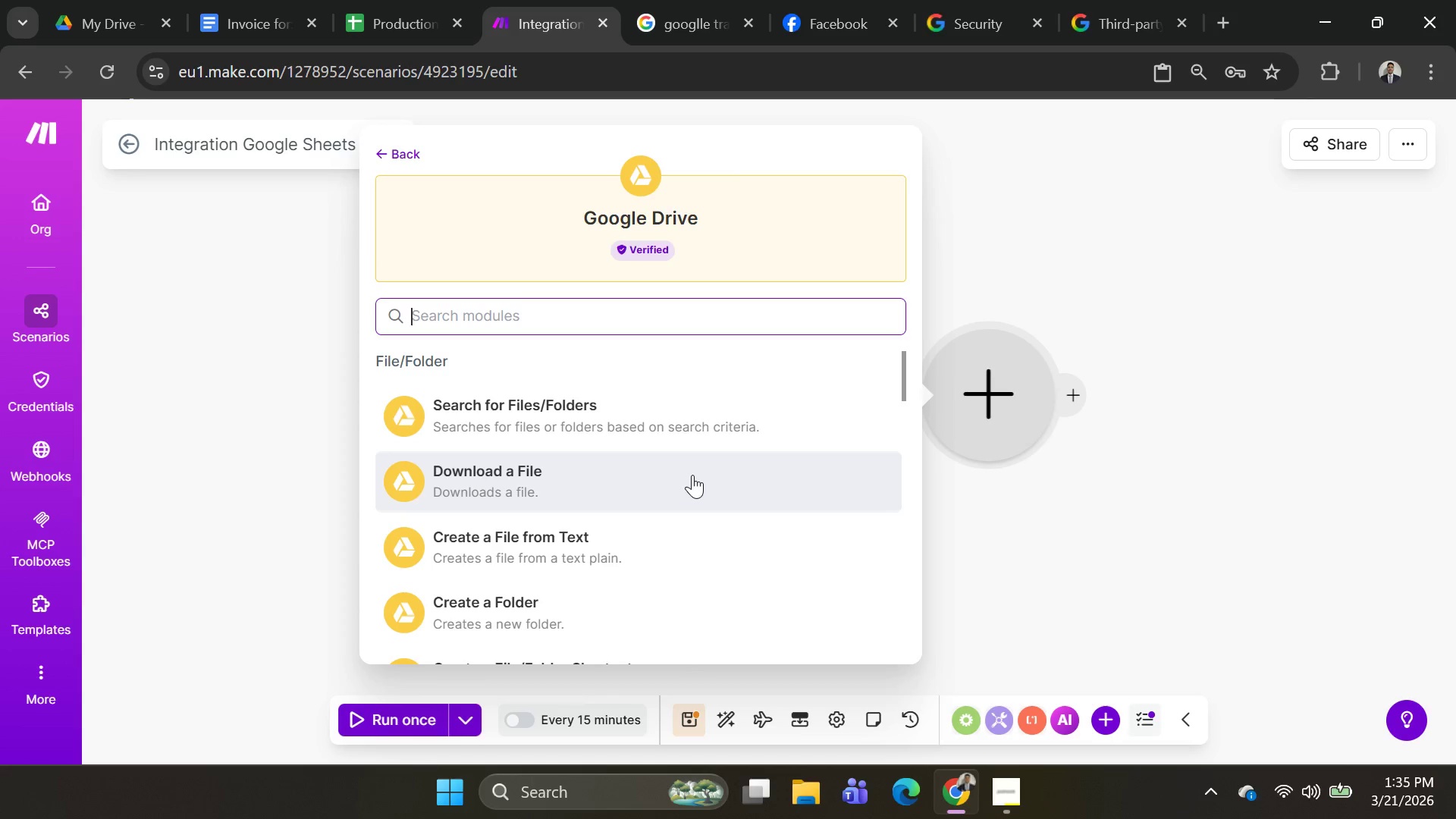 
scroll: coordinate [658, 495], scroll_direction: down, amount: 3.0
 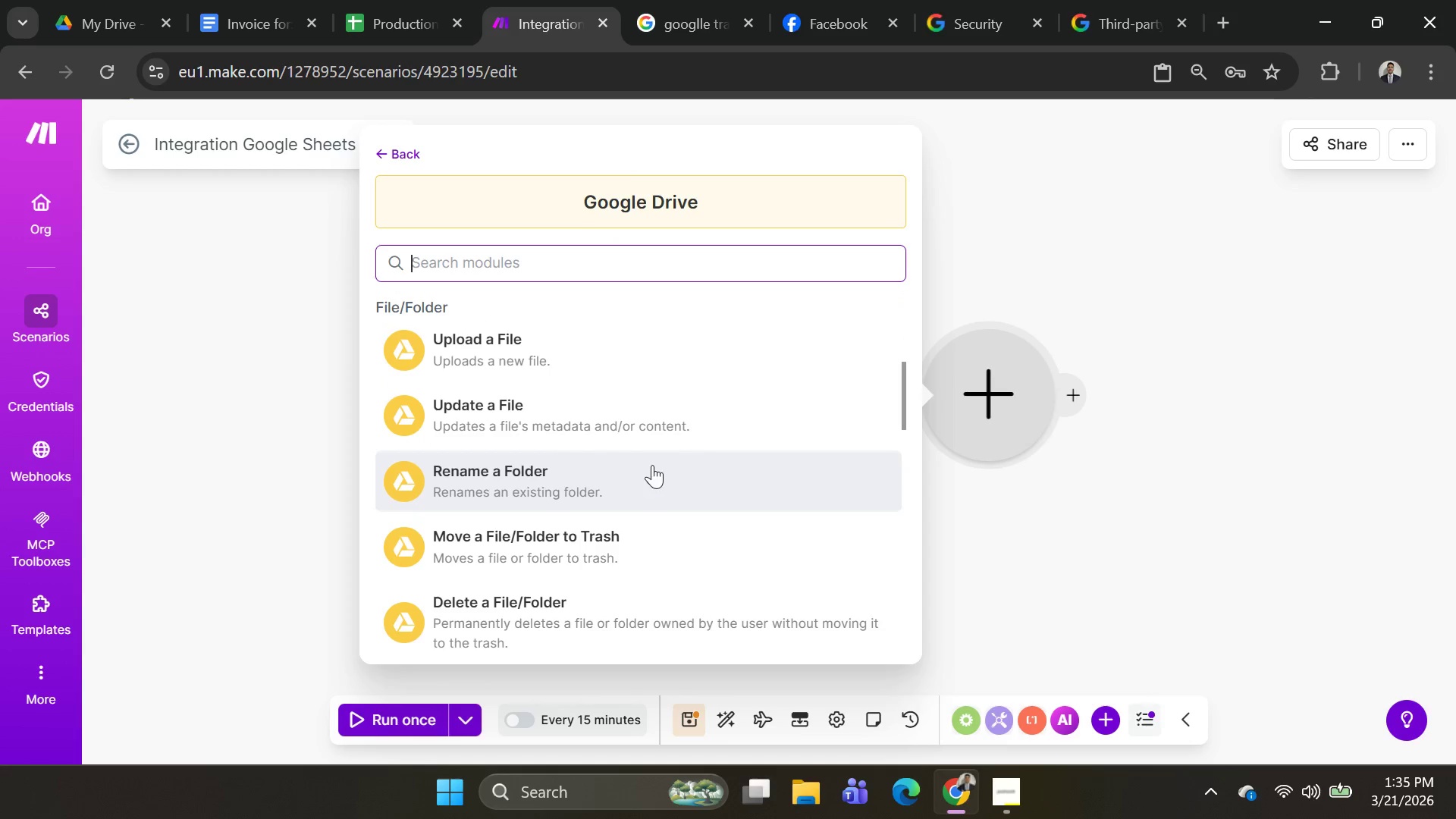 
scroll: coordinate [652, 463], scroll_direction: up, amount: 2.0
 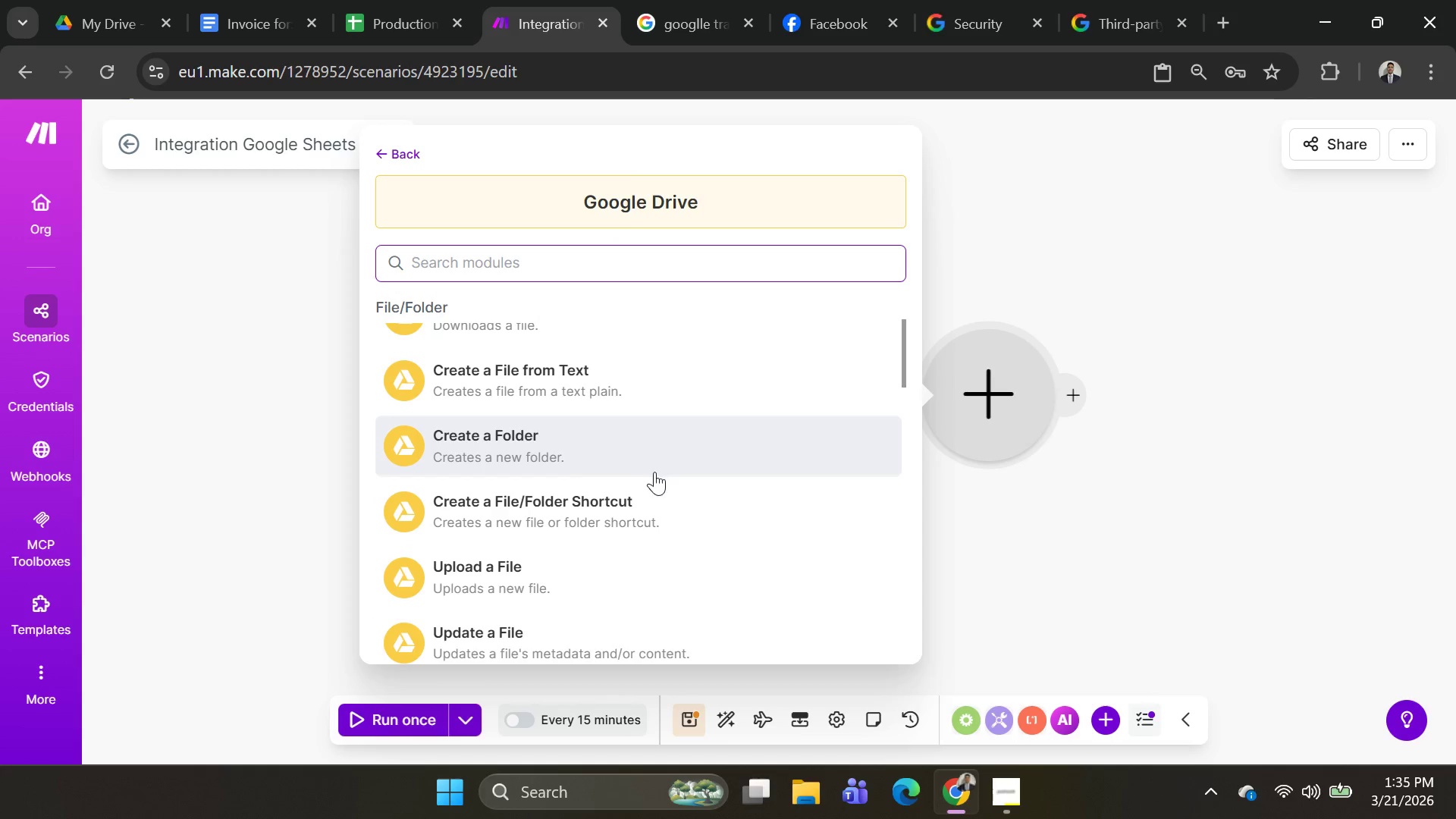 
scroll: coordinate [641, 534], scroll_direction: down, amount: 5.0
 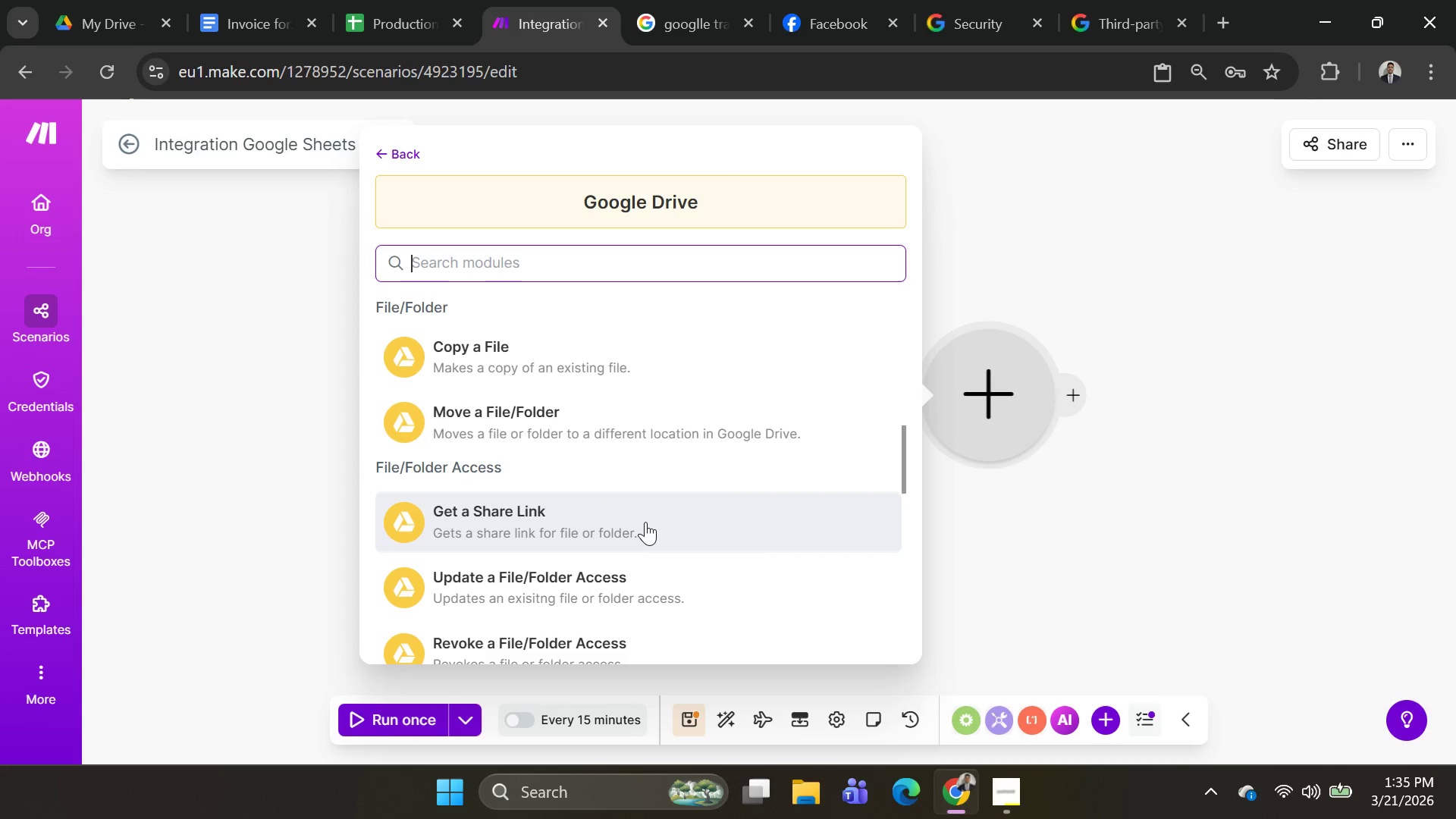 
scroll: coordinate [646, 522], scroll_direction: down, amount: 1.0
 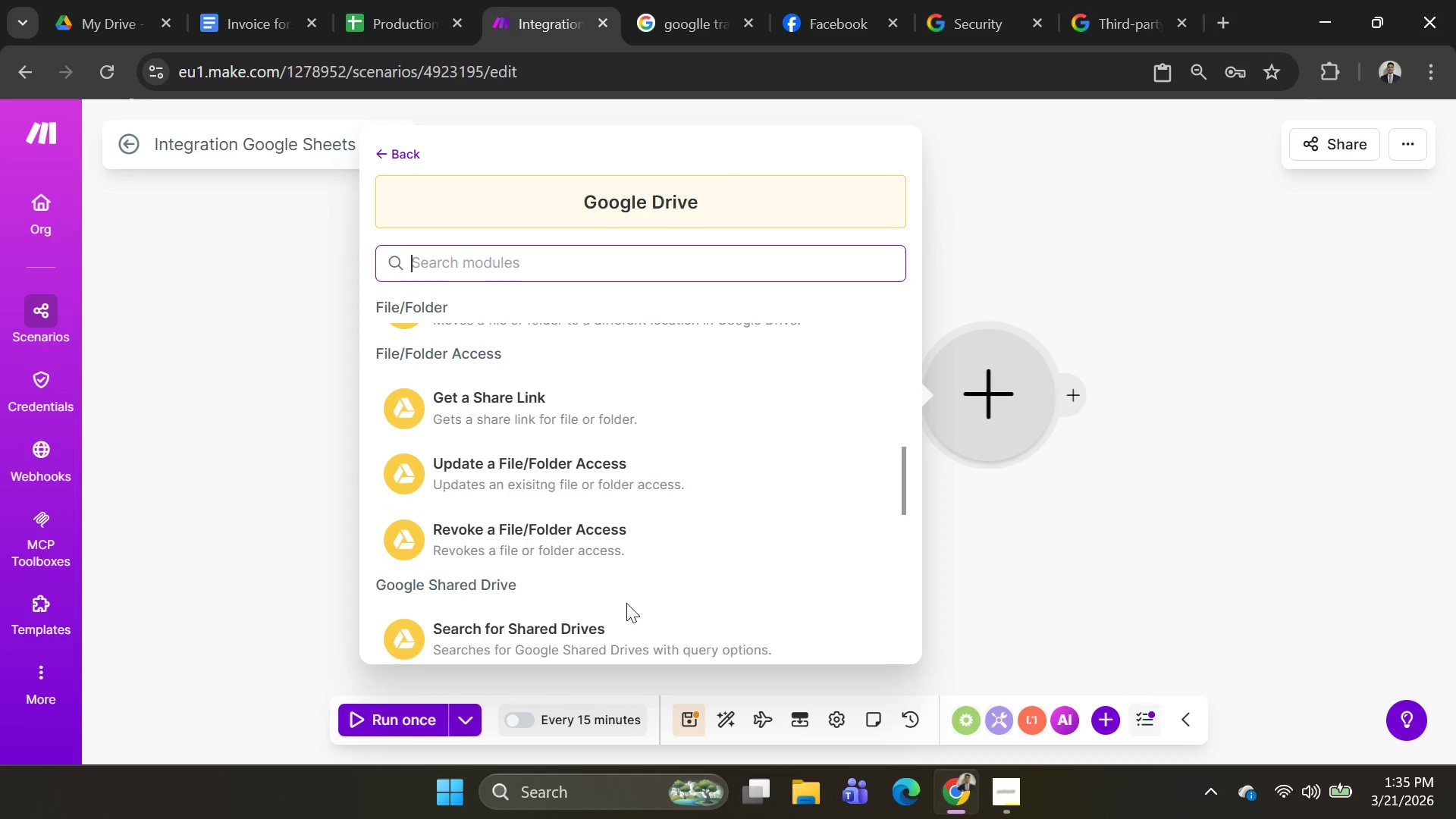 
scroll: coordinate [613, 607], scroll_direction: up, amount: 10.0
 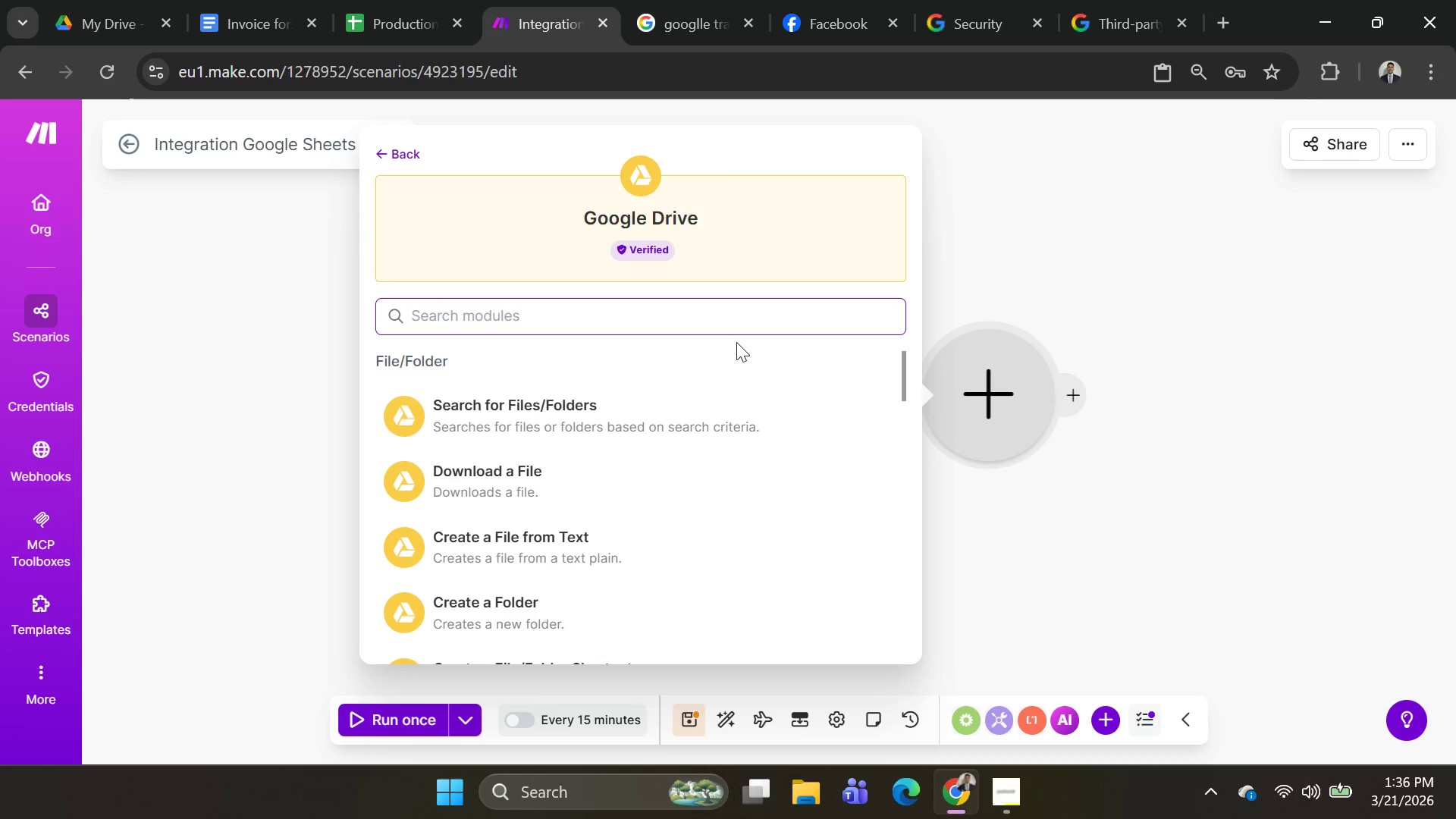 
wait(54.65)
 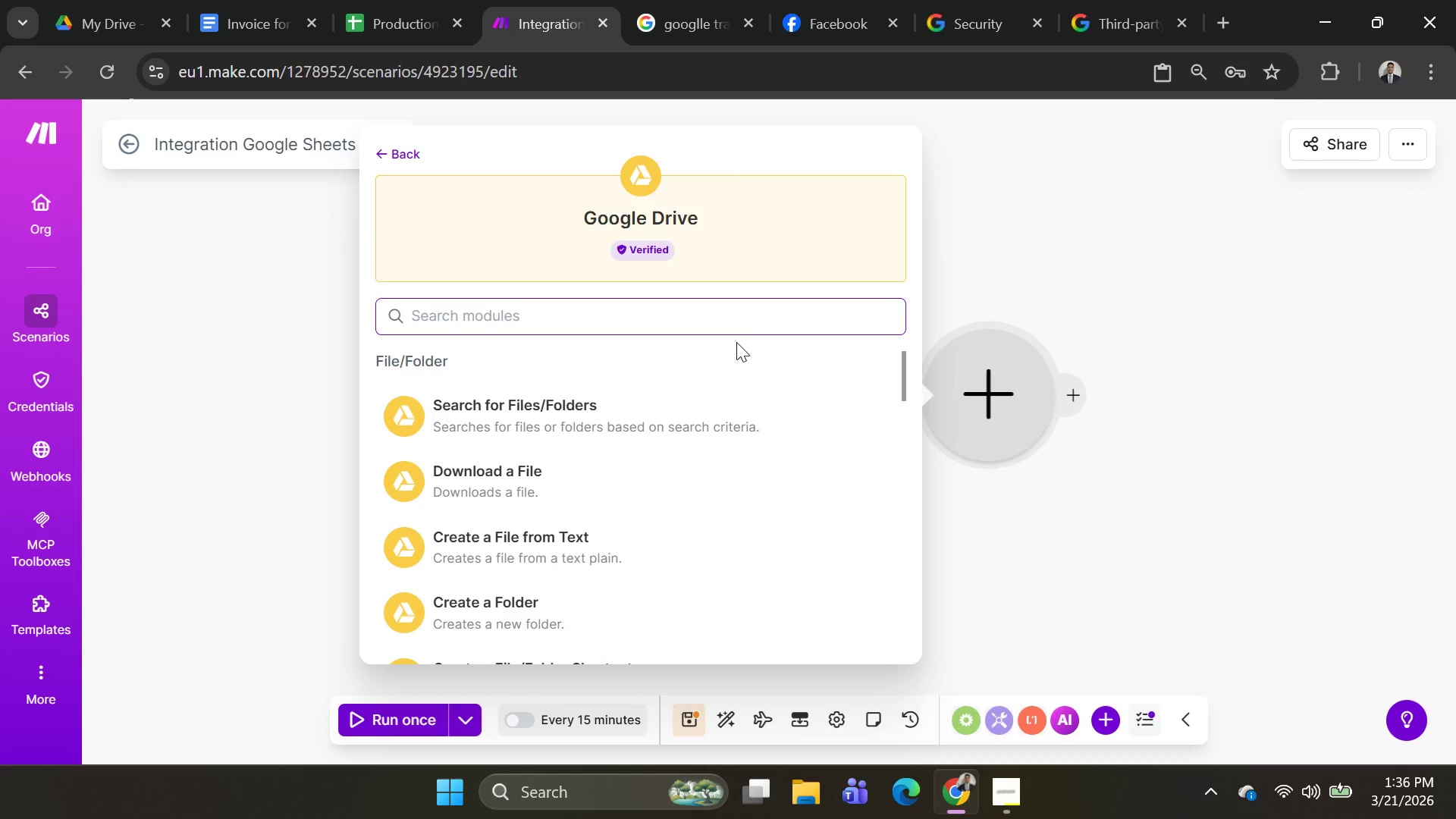 
scroll: coordinate [602, 484], scroll_direction: down, amount: 1.0
 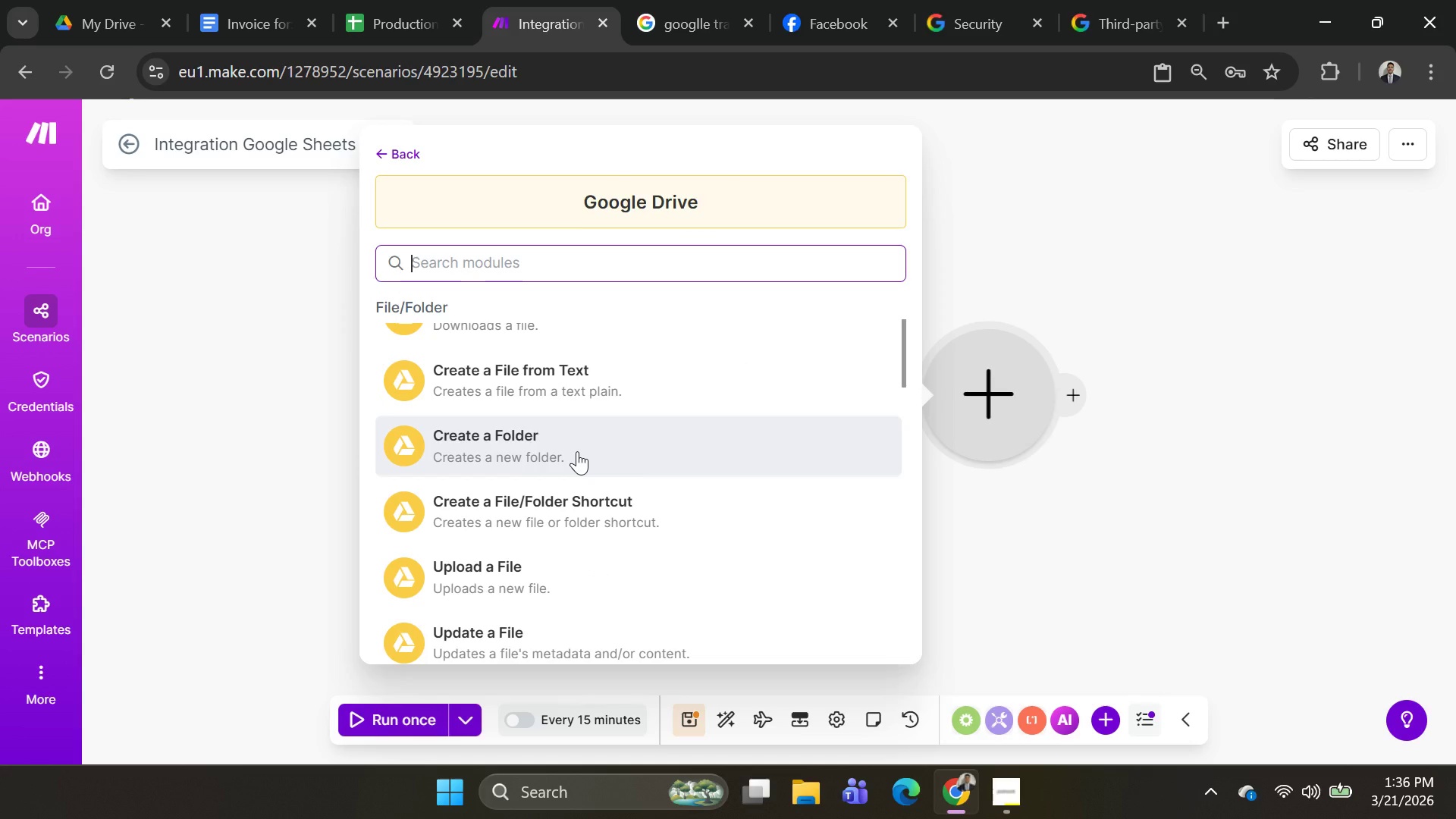 
left_click([577, 451])
 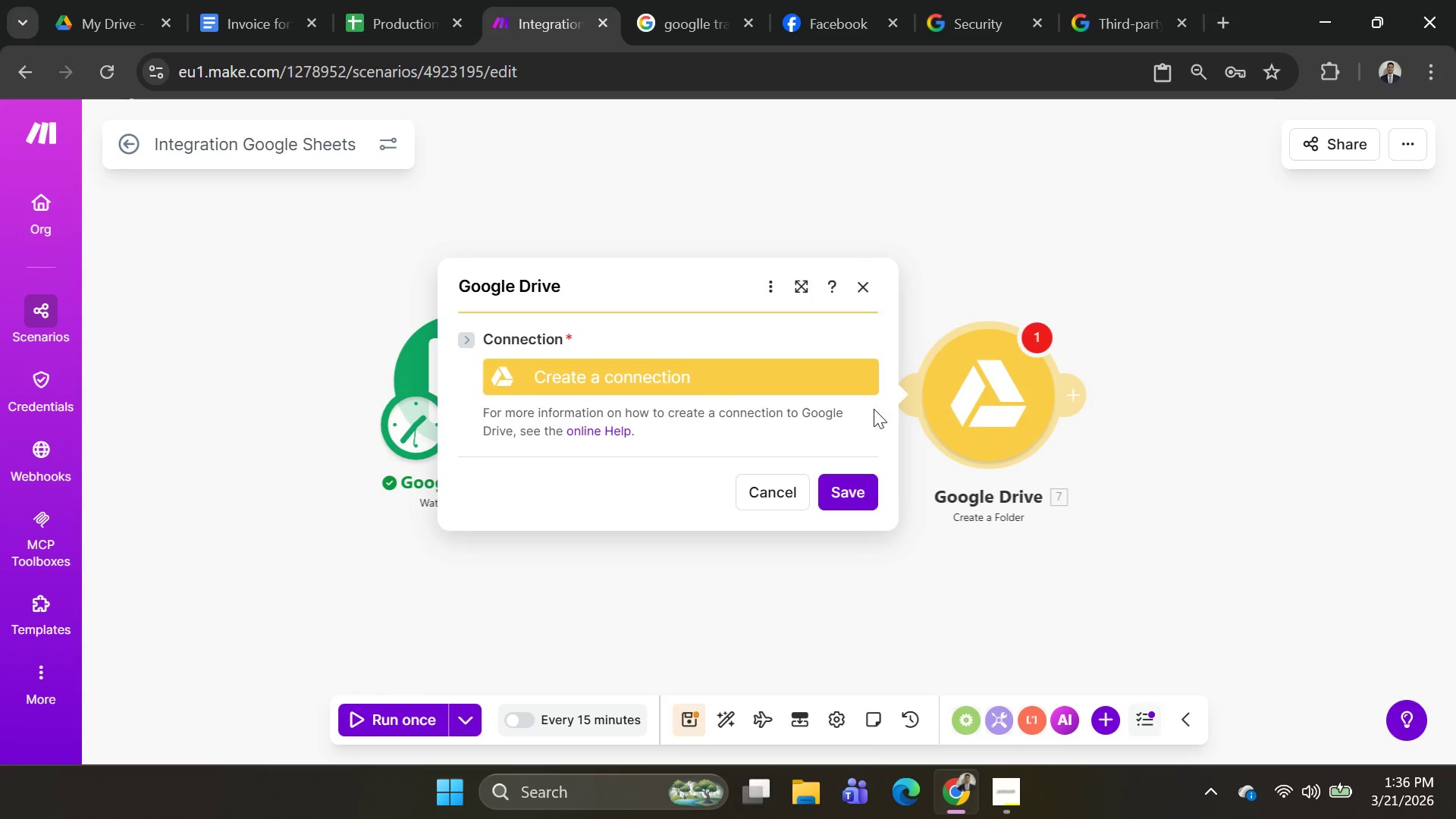 
left_click([831, 381])
 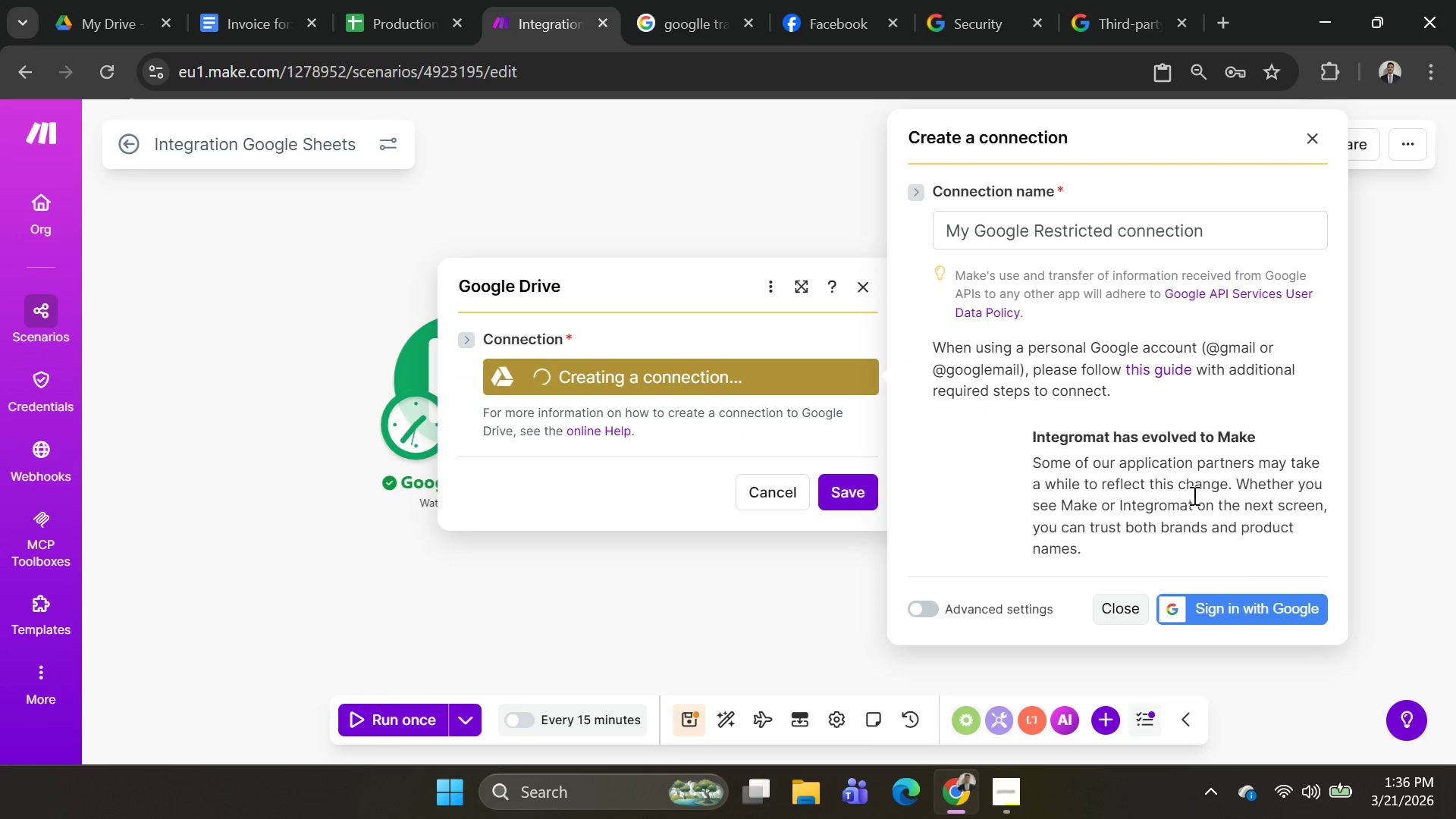 
left_click([1257, 604])
 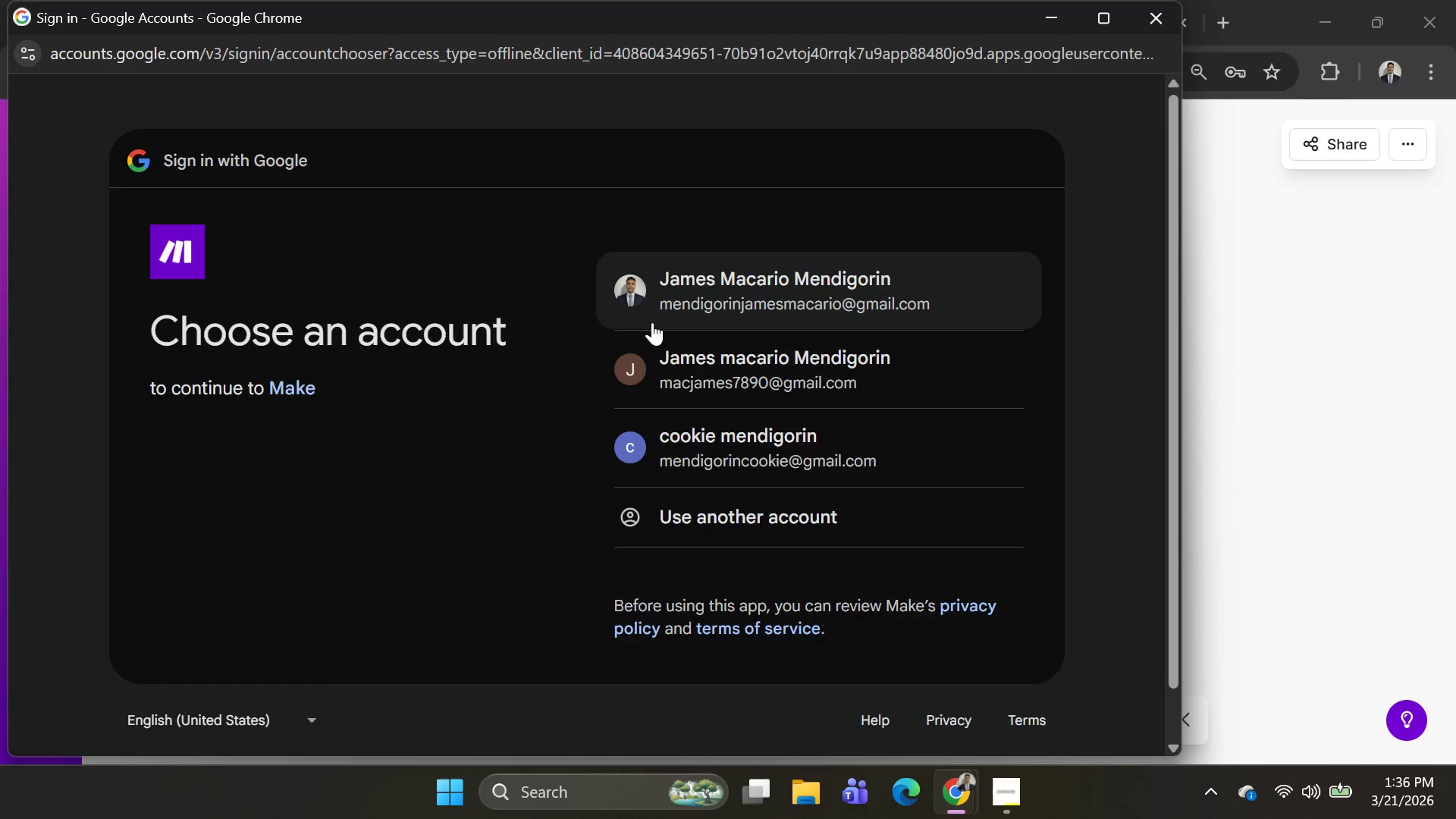 
left_click([731, 460])
 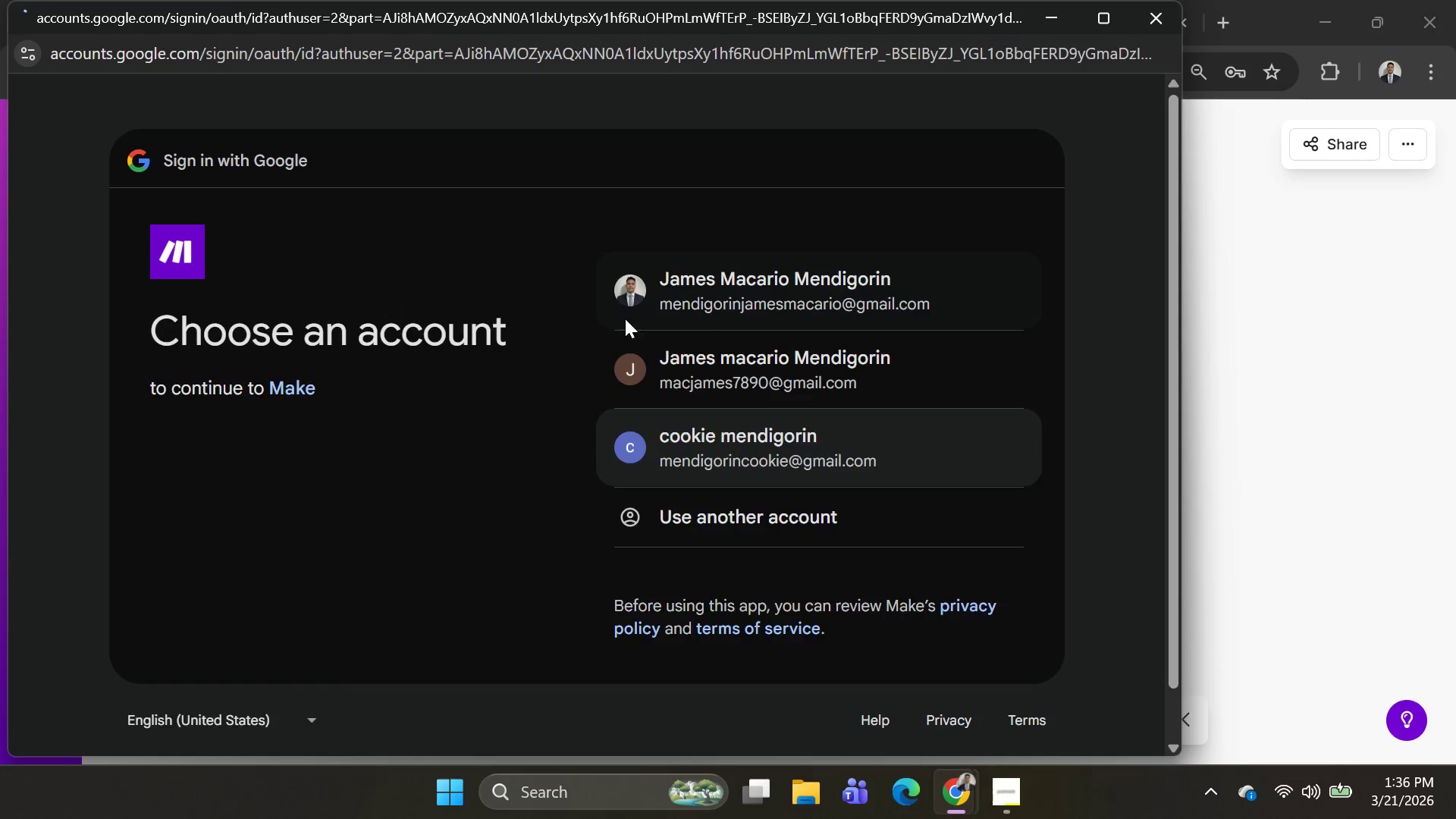 
left_click([982, 554])
 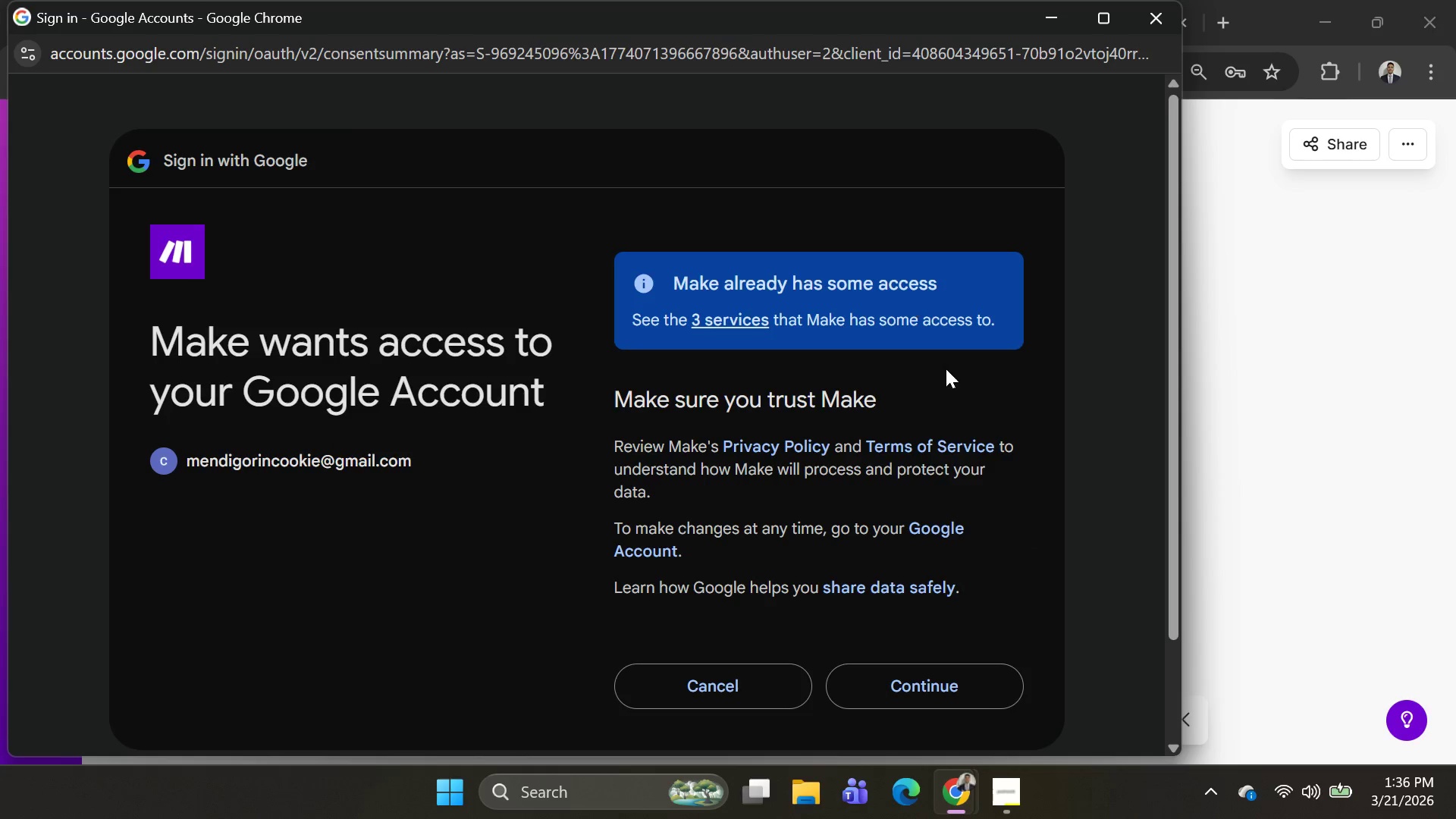 
left_click([943, 669])
 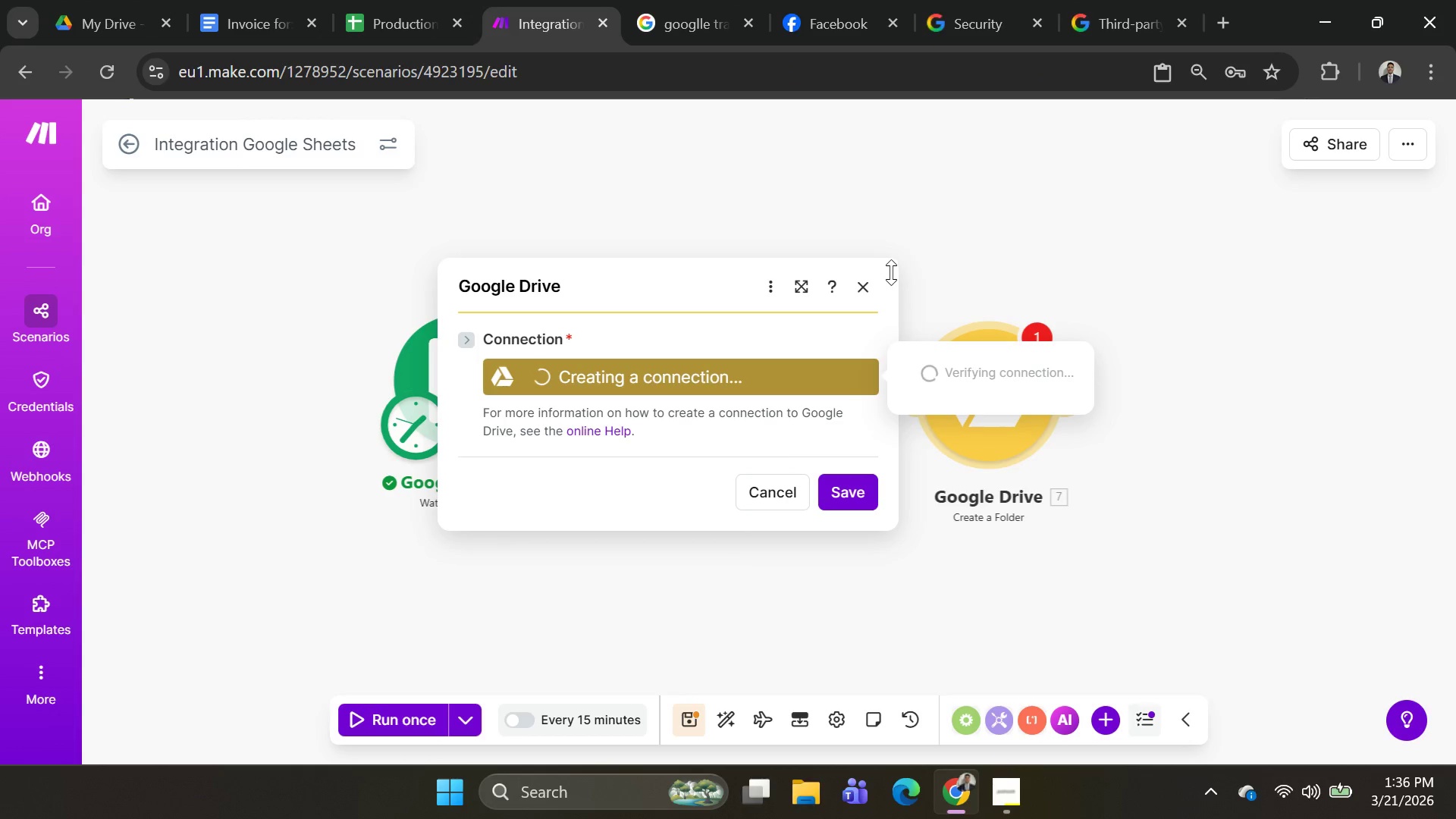 
wait(5.8)
 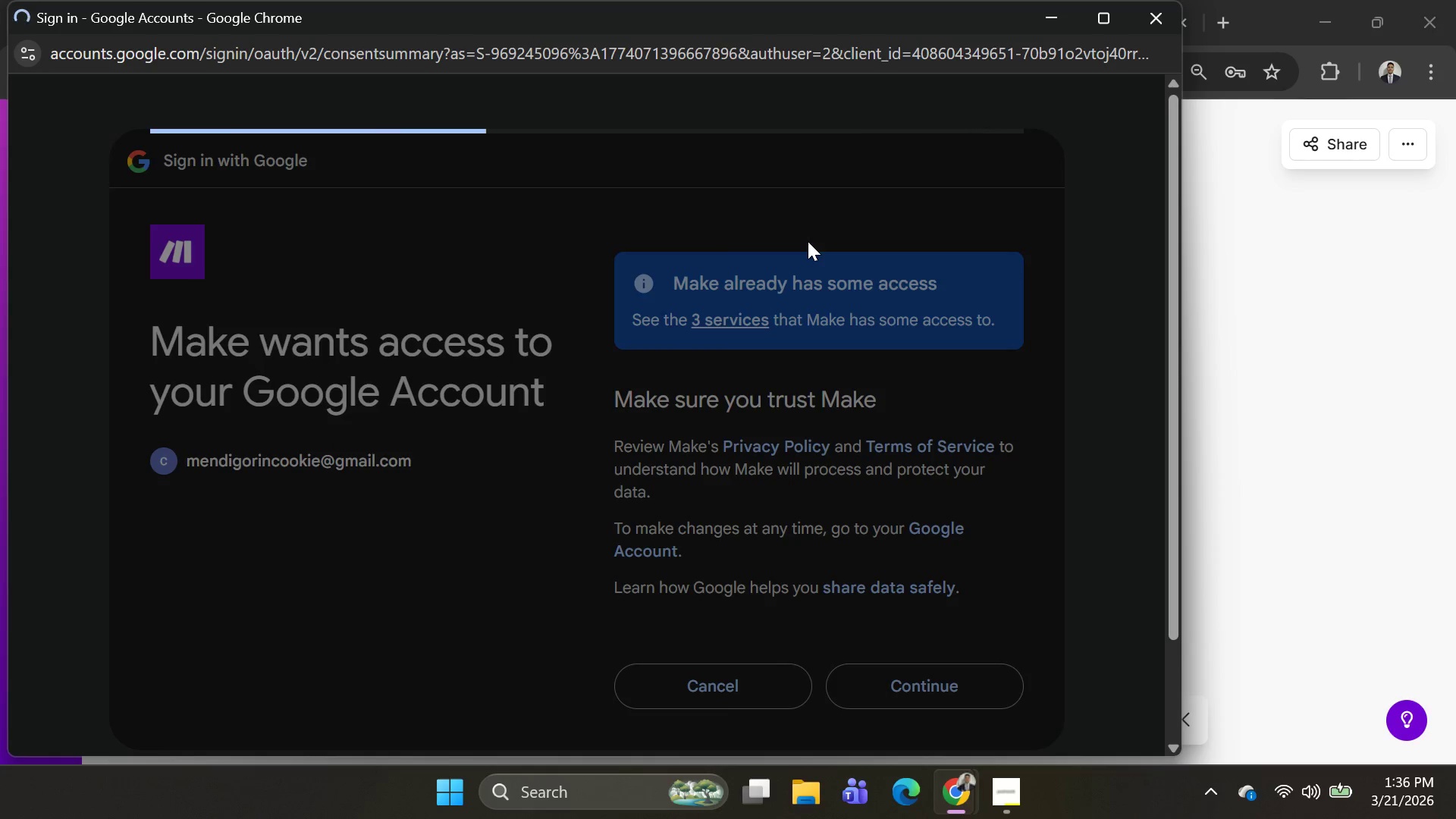 
scroll: coordinate [1015, 268], scroll_direction: down, amount: 8.0
 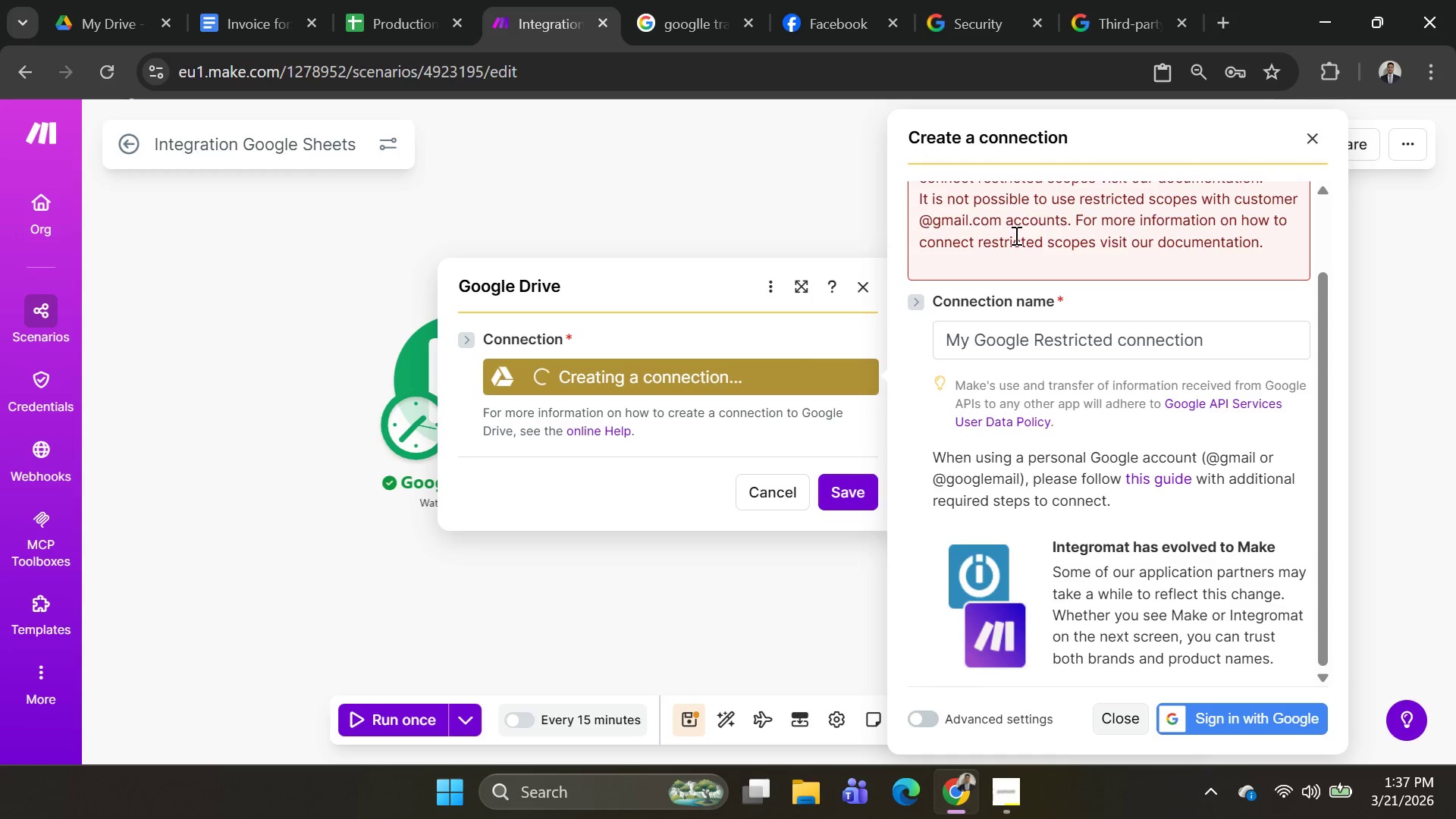 
wait(32.07)
 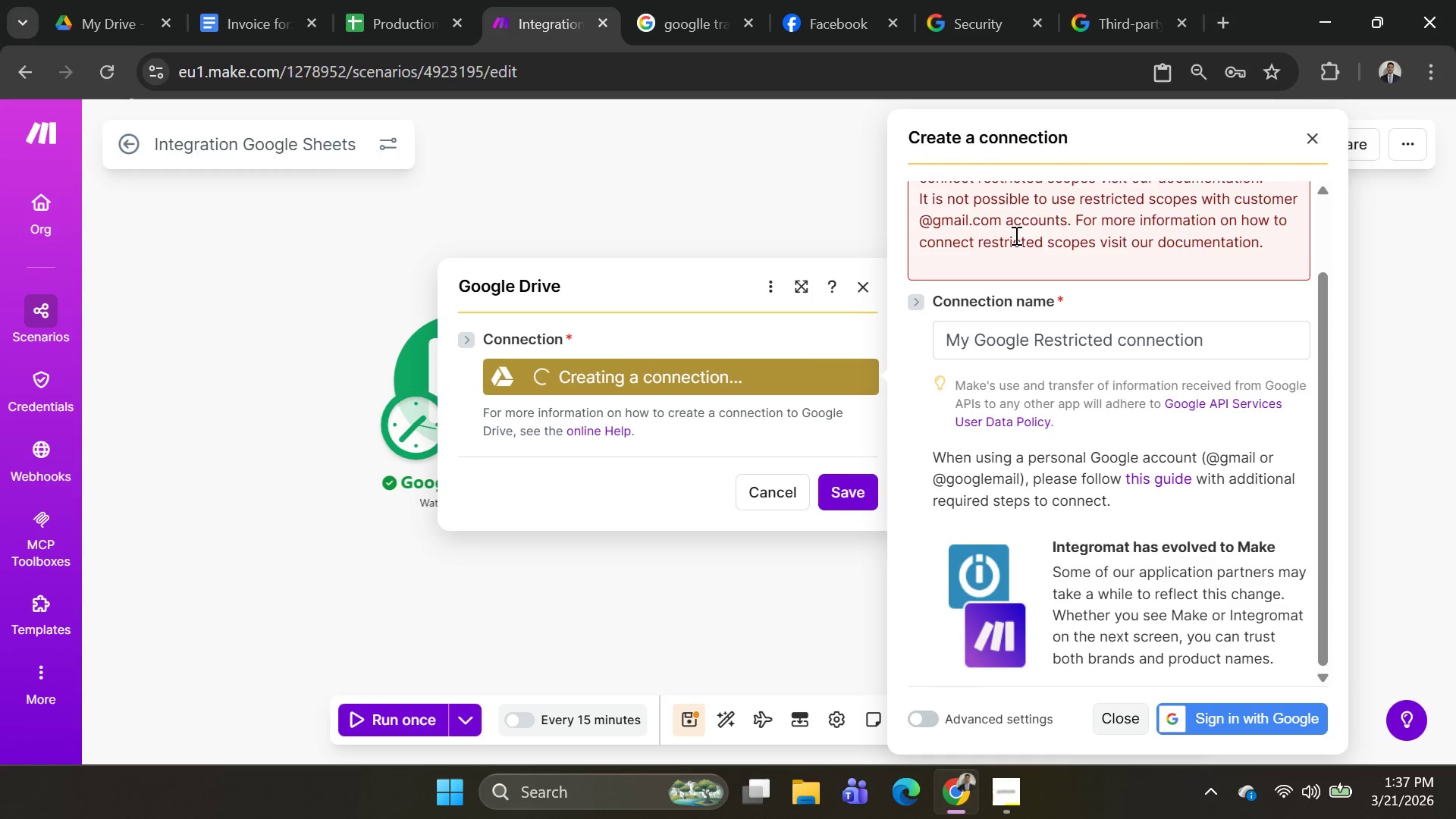 
scroll: coordinate [1142, 332], scroll_direction: down, amount: 1.0
 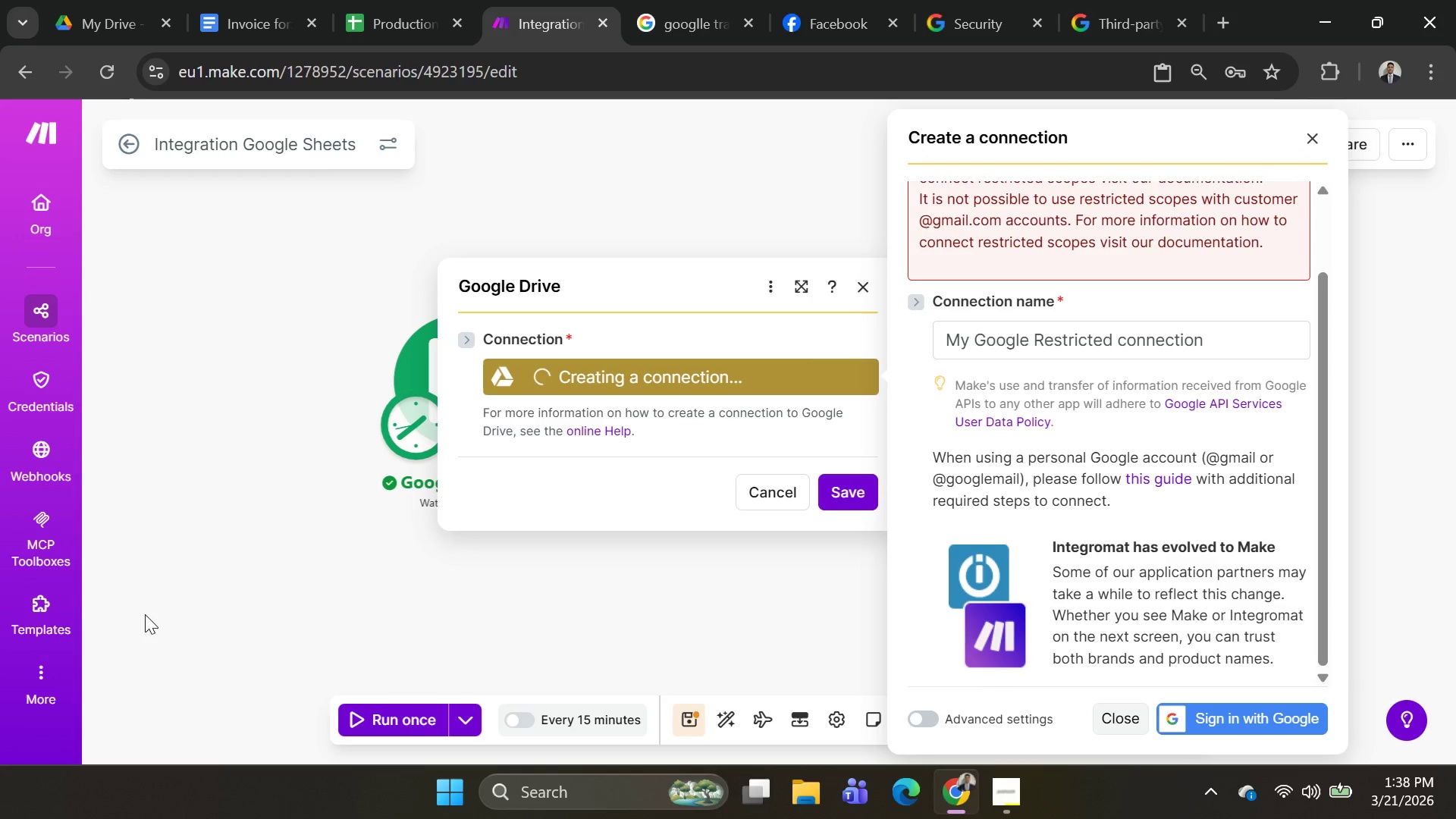 
wait(85.58)
 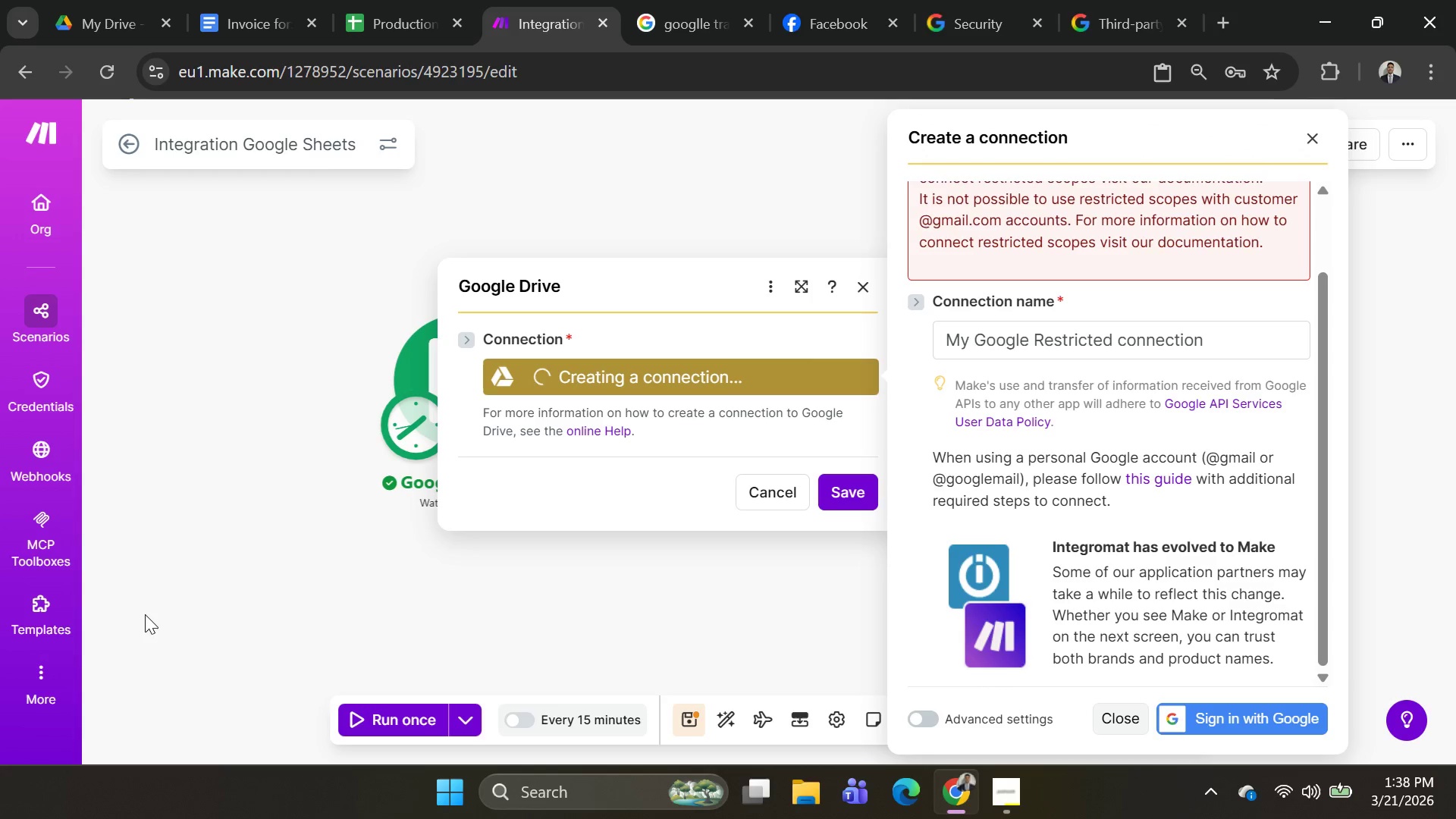 
left_click([1309, 140])
 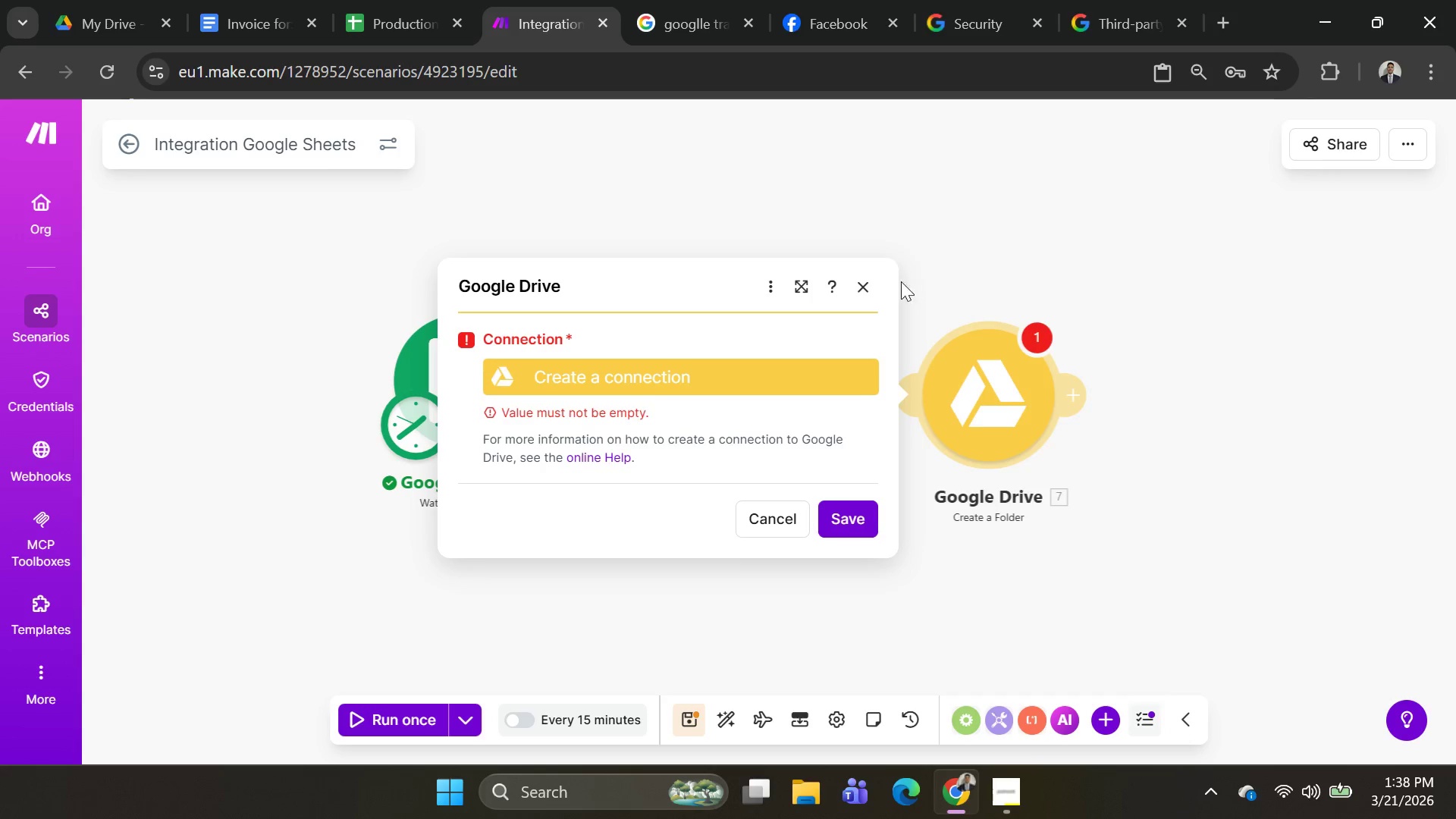 
left_click([856, 284])
 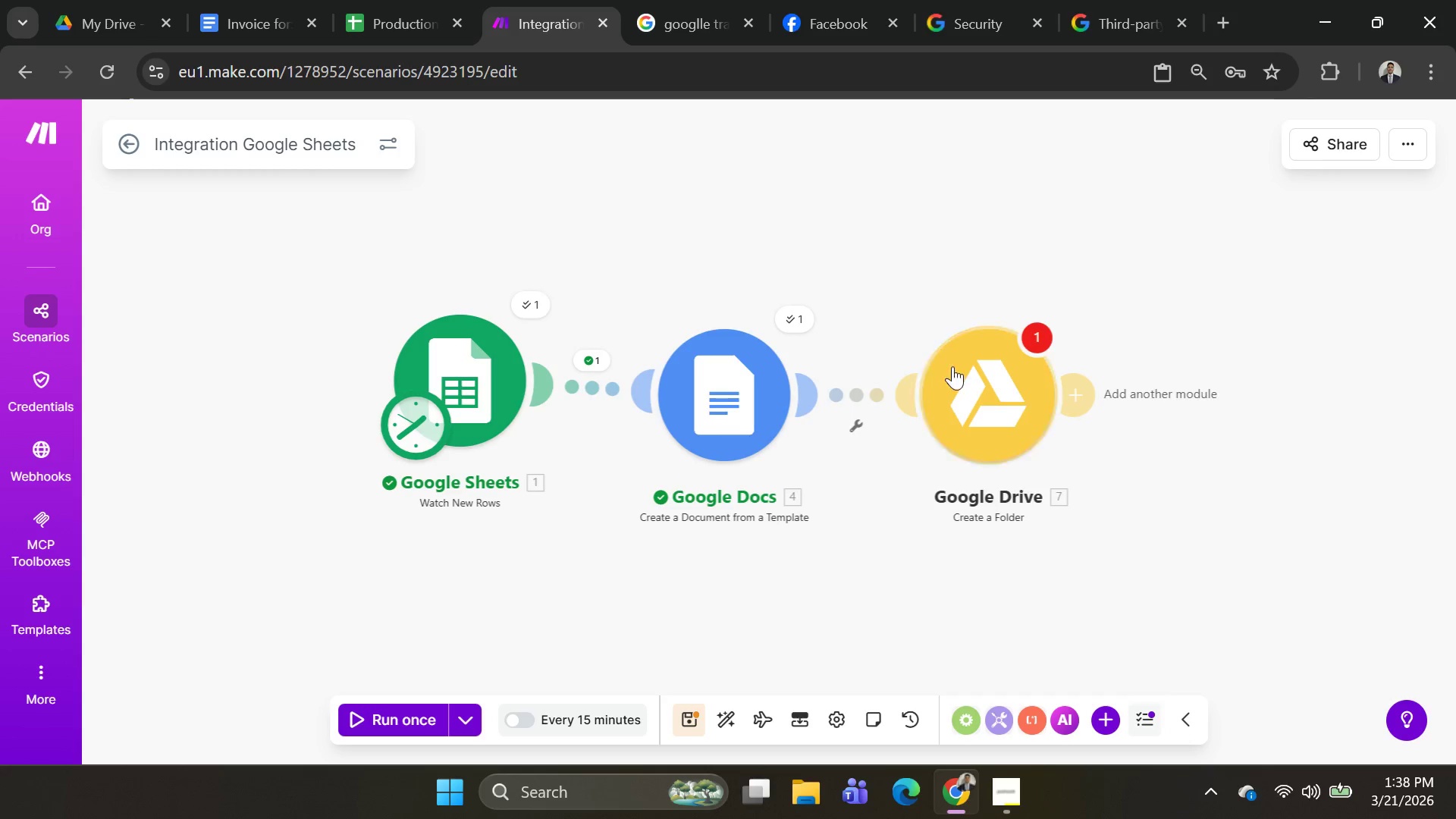 
right_click([970, 380])
 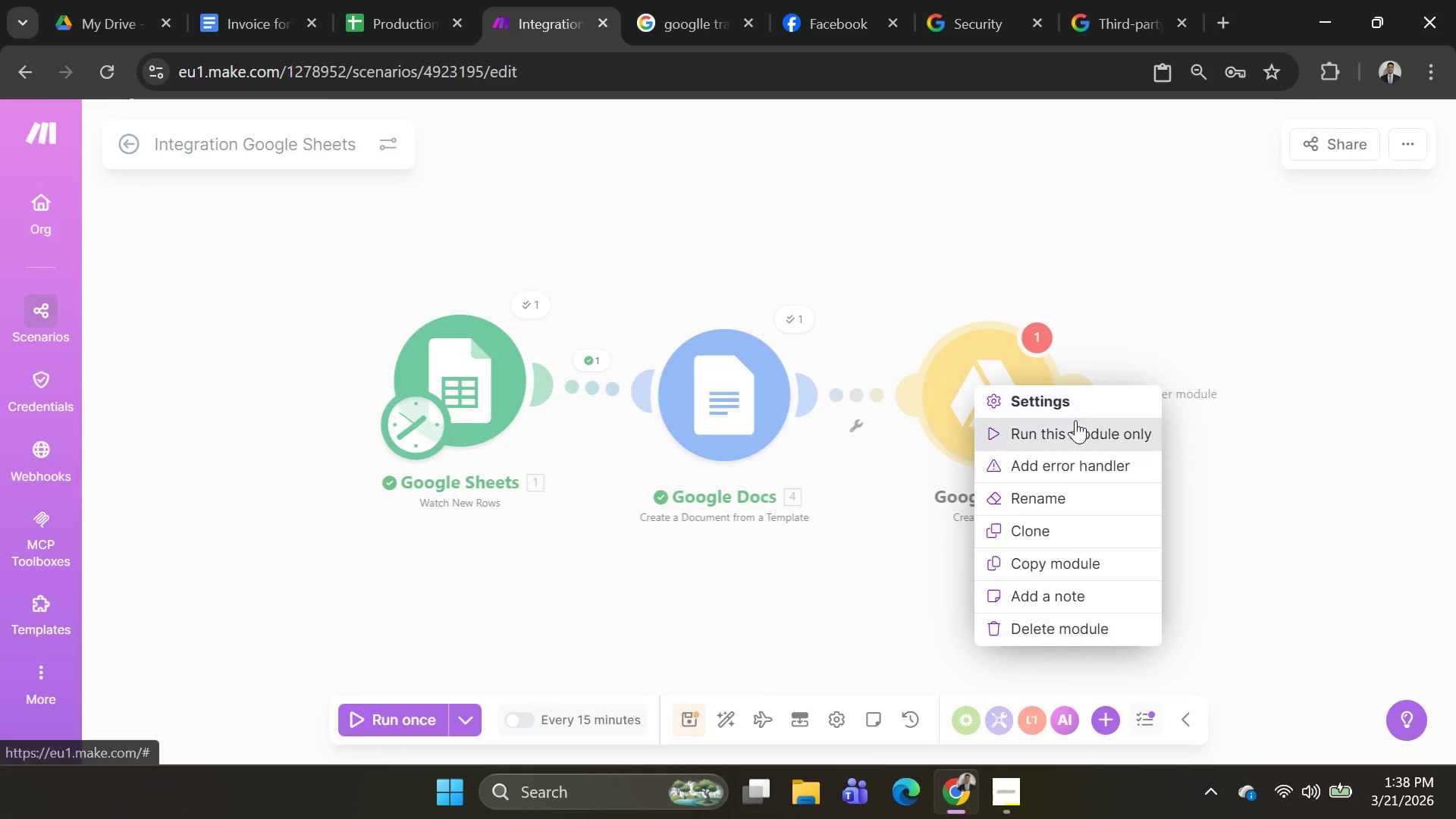 
scroll: coordinate [1064, 457], scroll_direction: none, amount: 0.0
 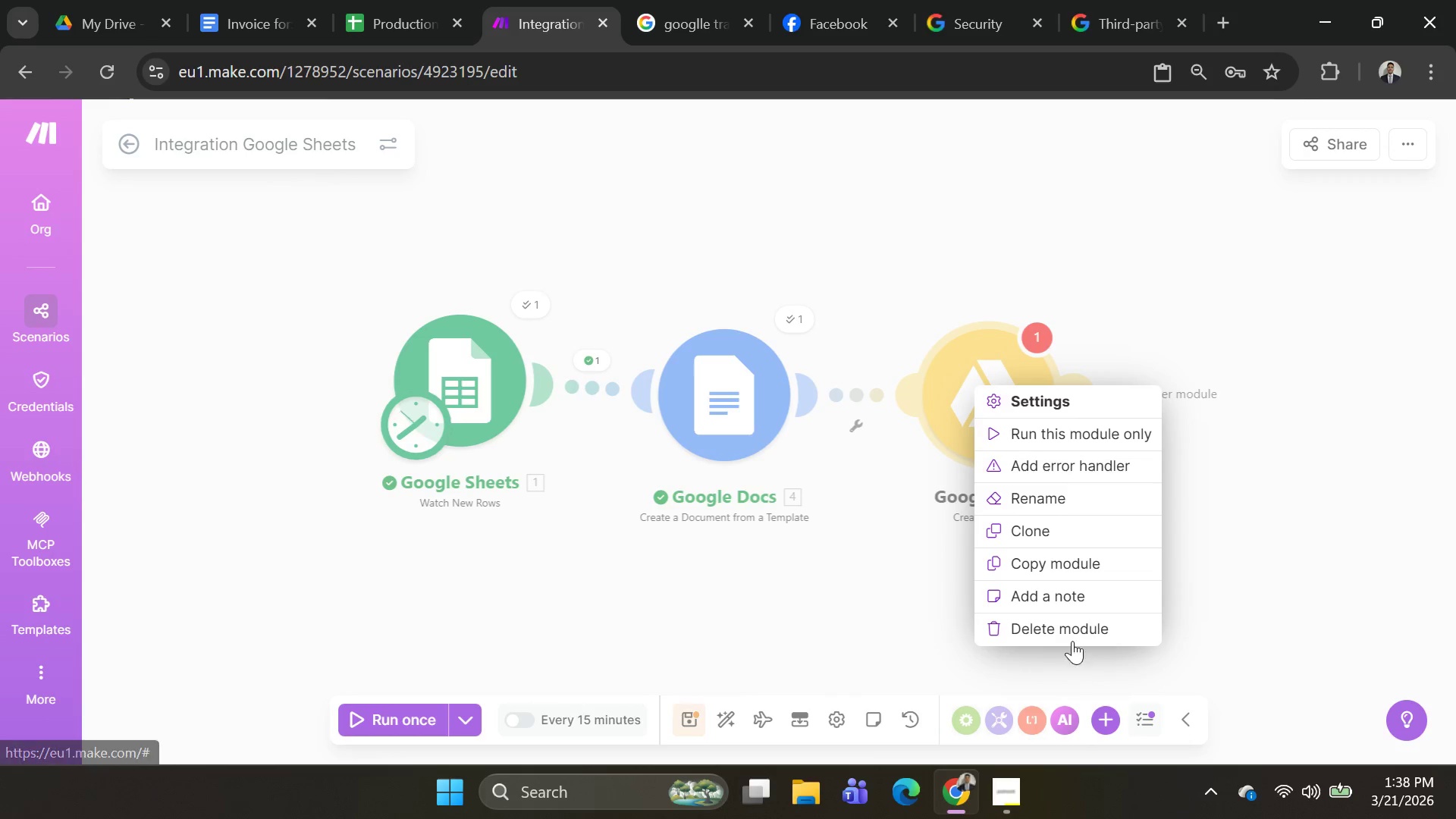 
left_click([1065, 627])
 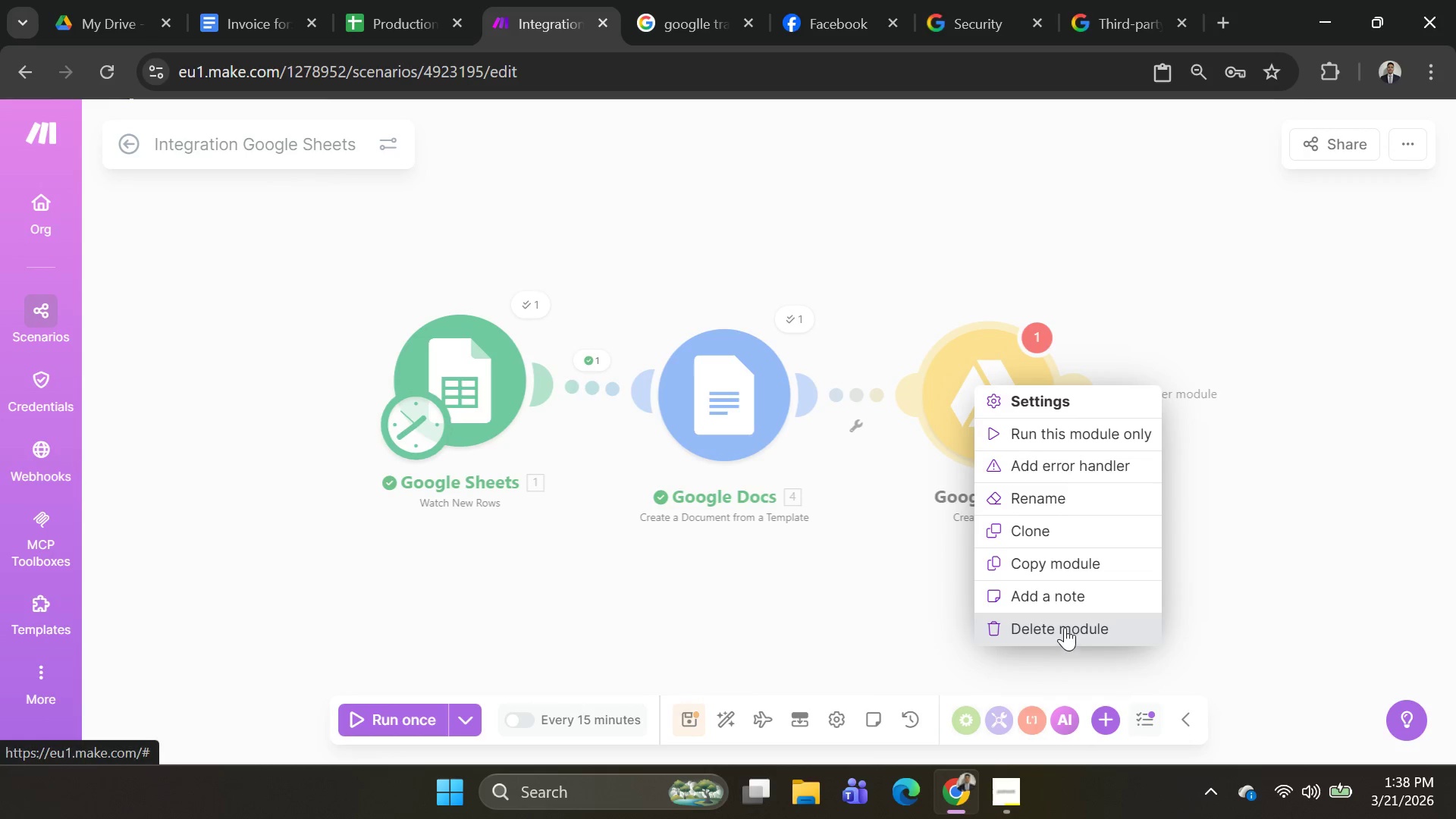 
scroll: coordinate [1065, 627], scroll_direction: none, amount: 0.0
 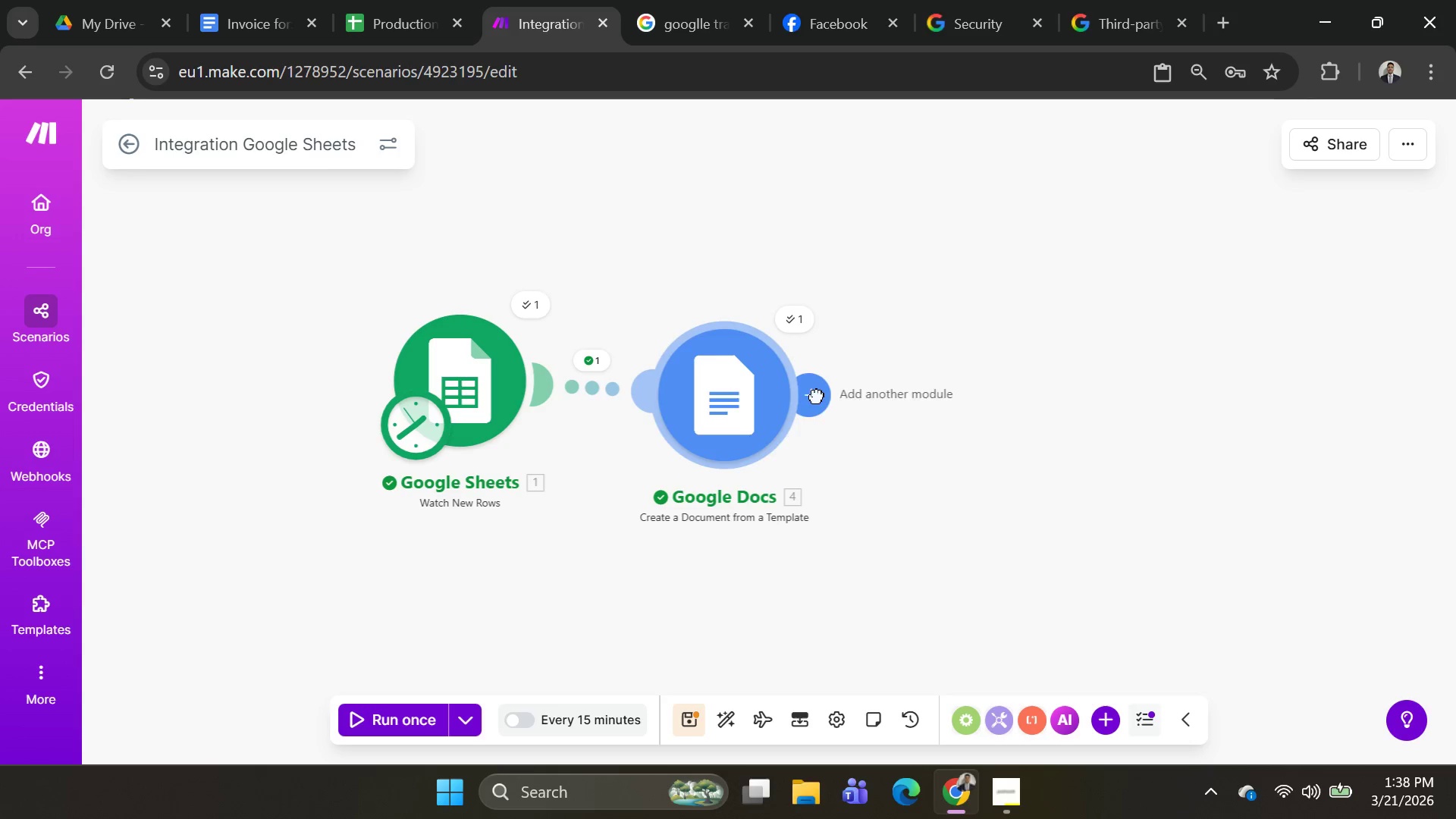 
left_click([1010, 400])
 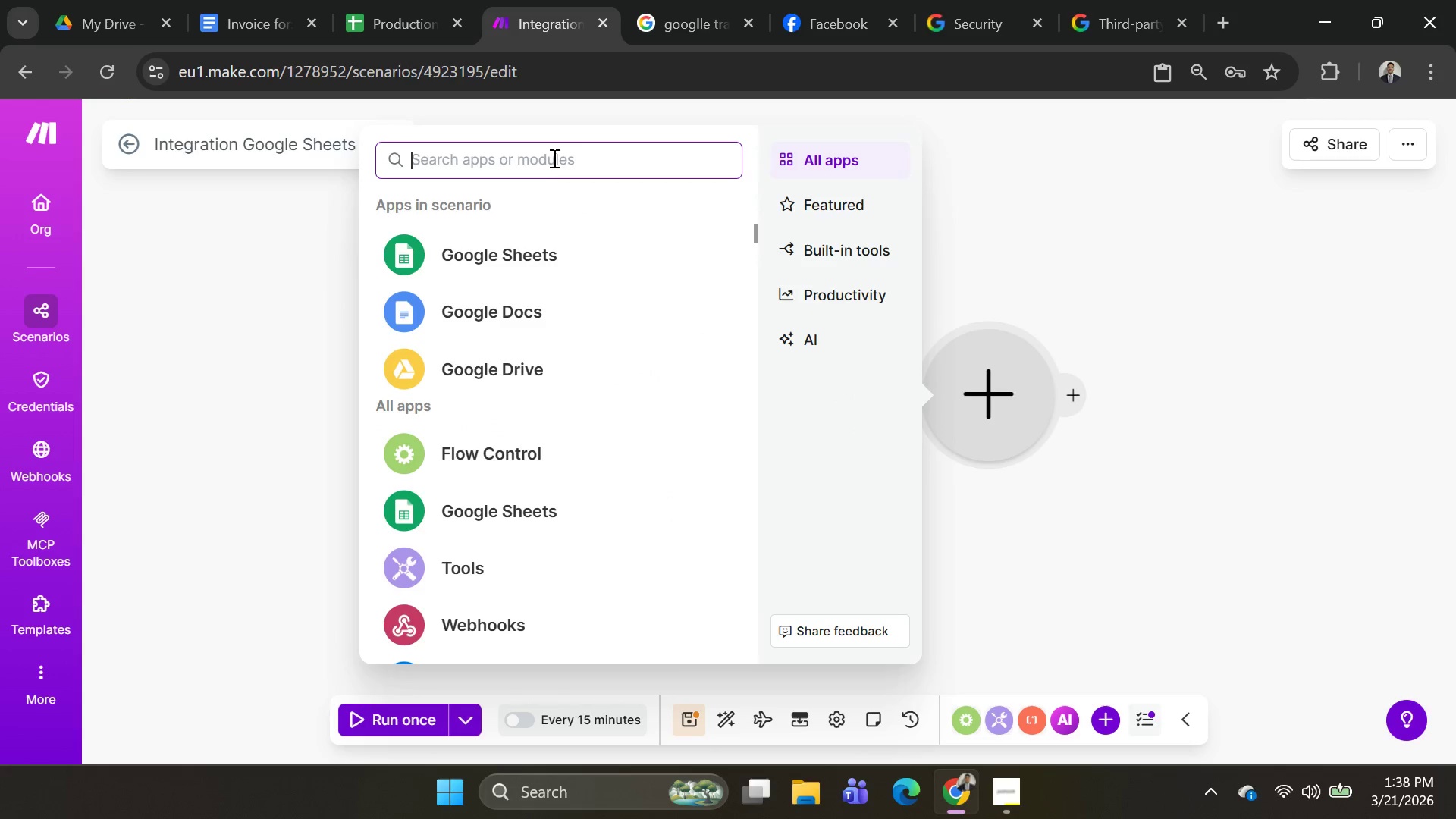 
type(PDF)
 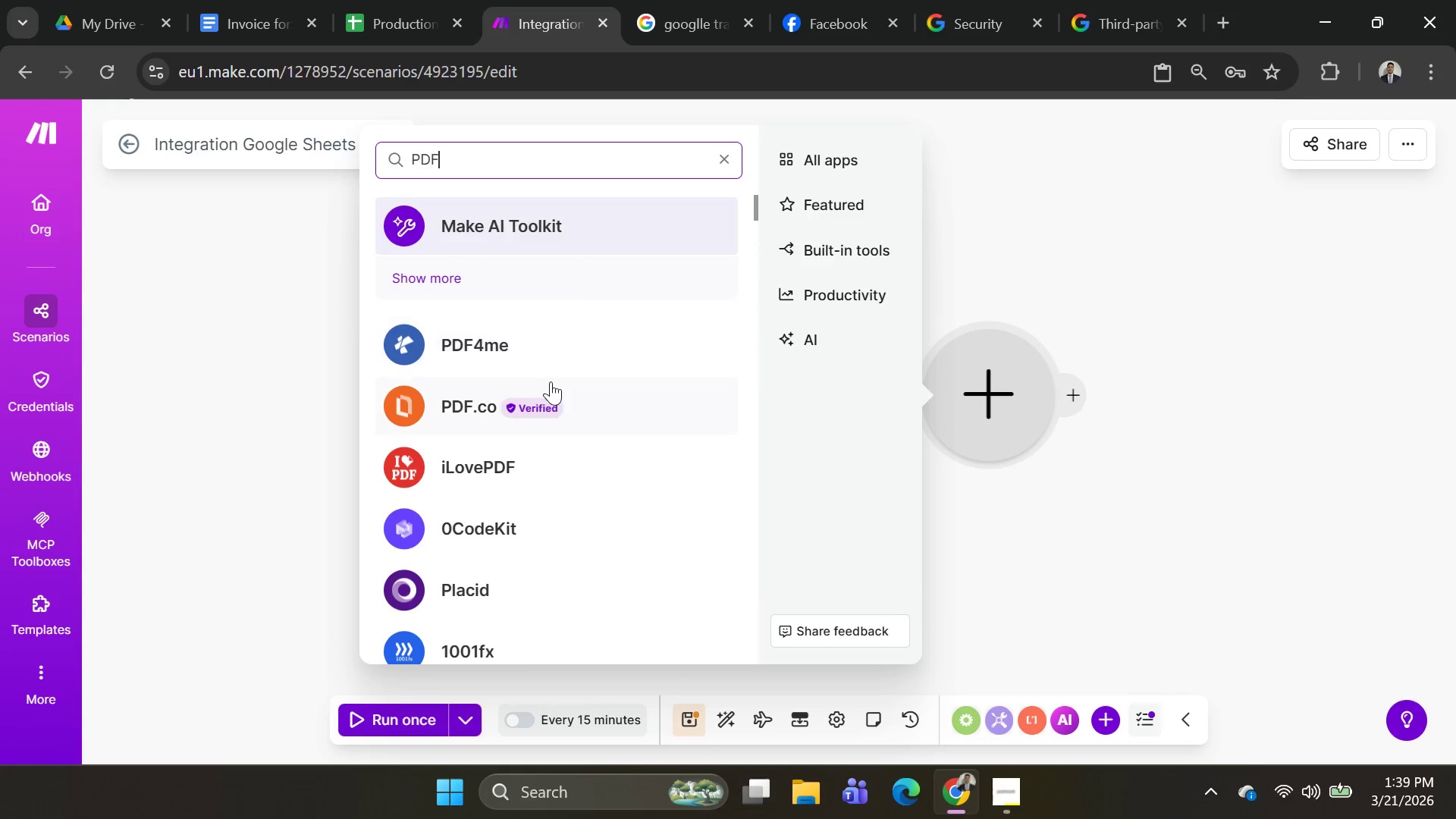 
left_click([474, 412])
 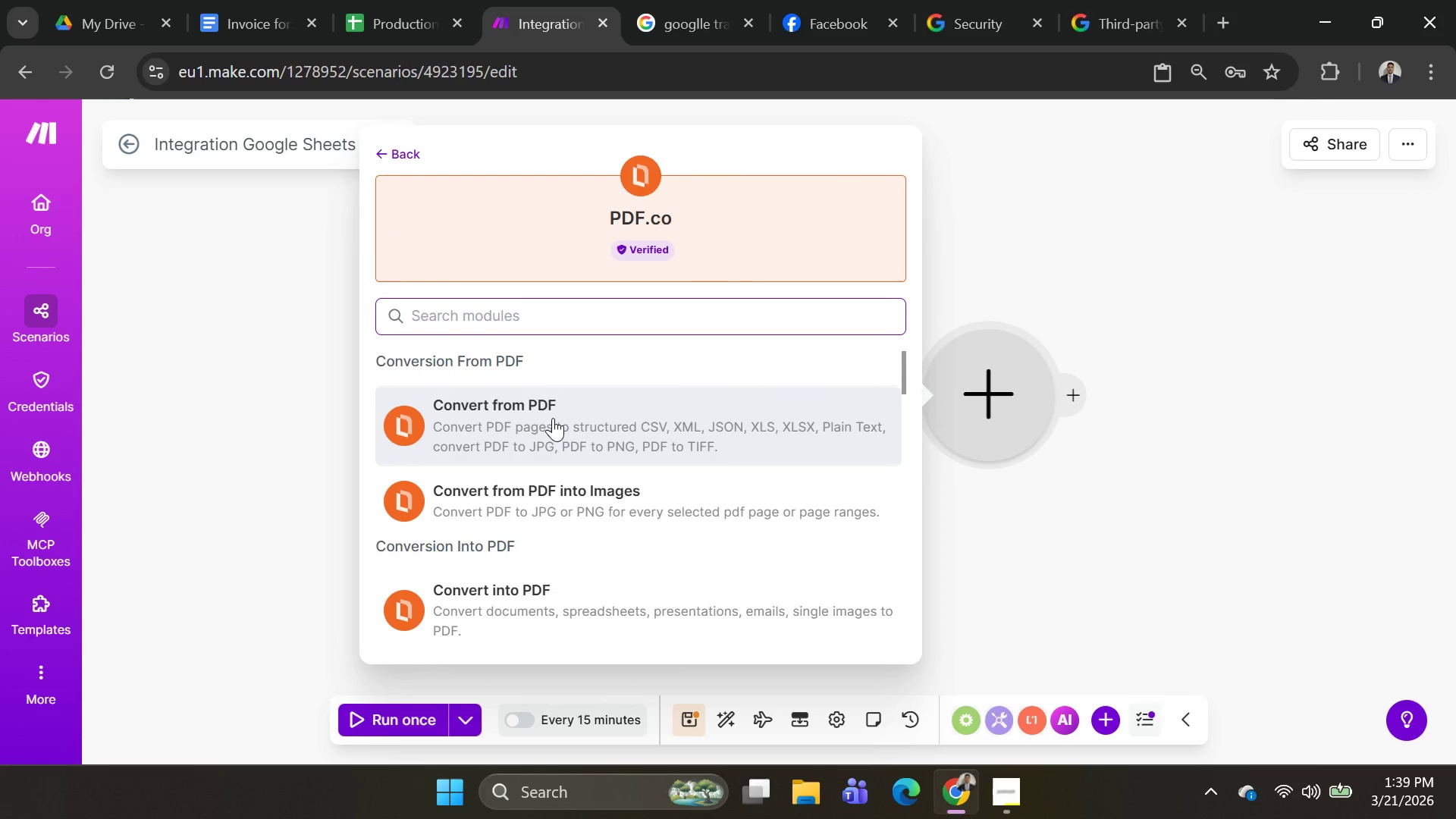 
left_click([551, 418])
 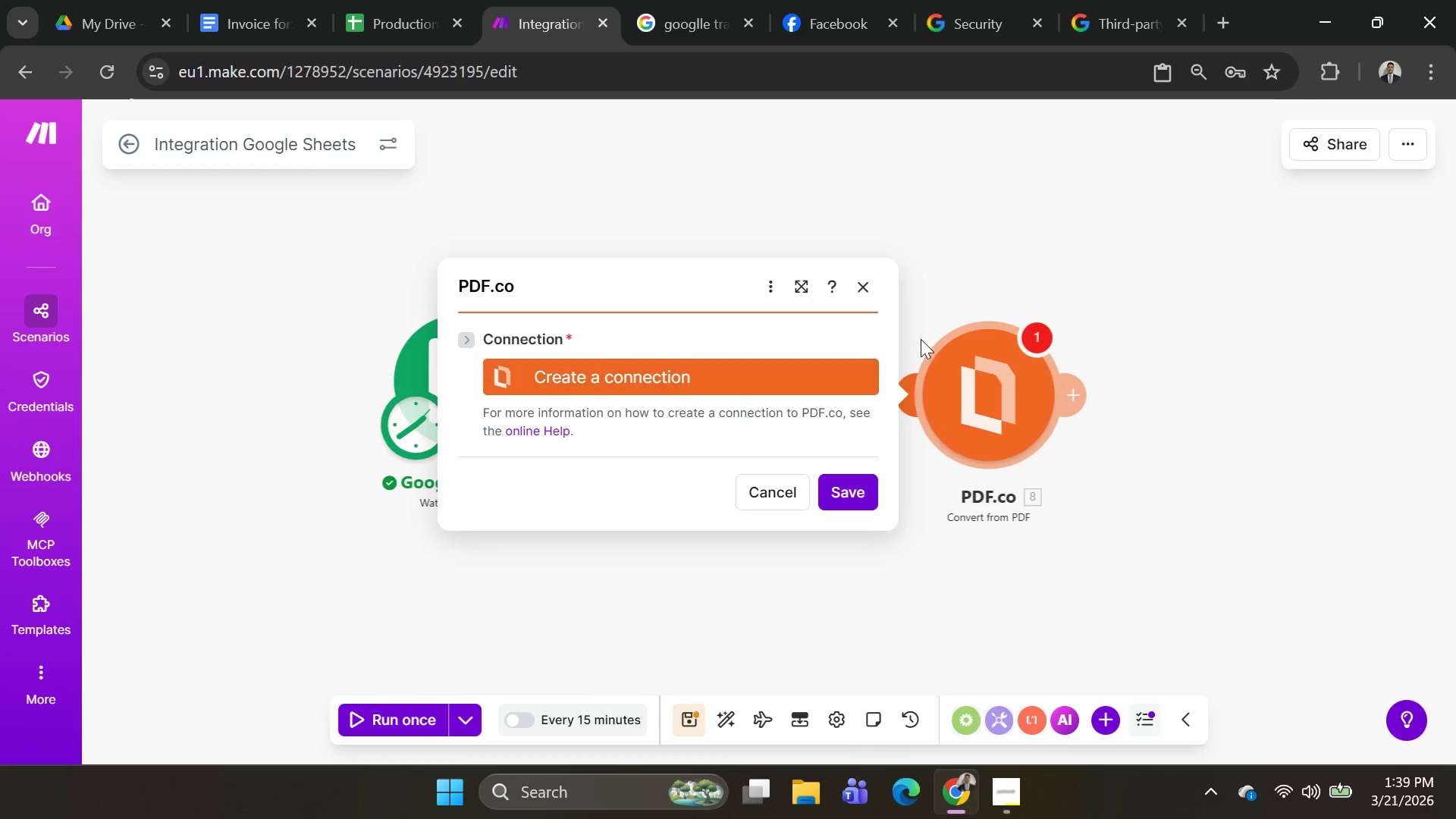 
left_click([1238, 31])
 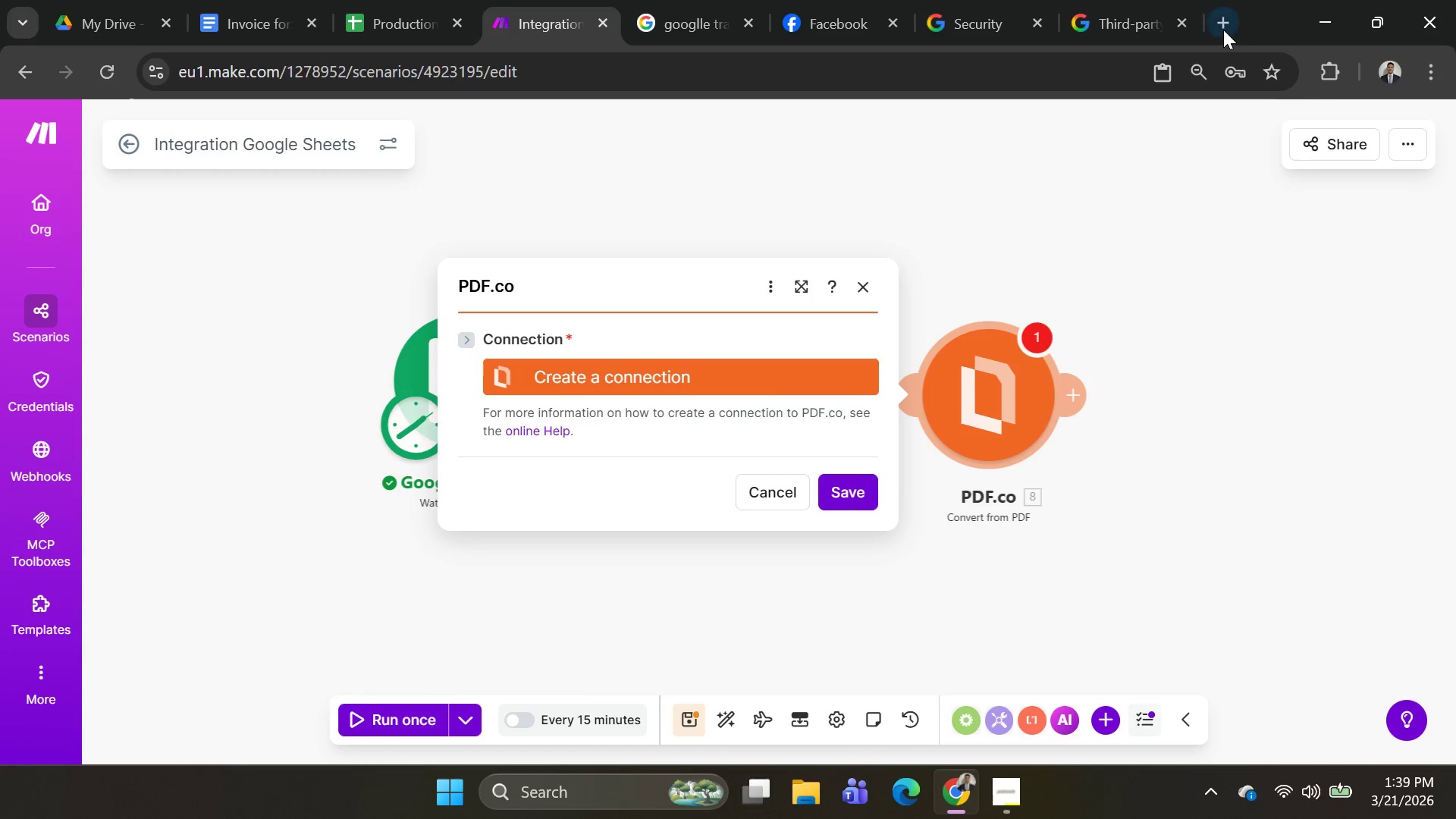 
left_click([1223, 30])
 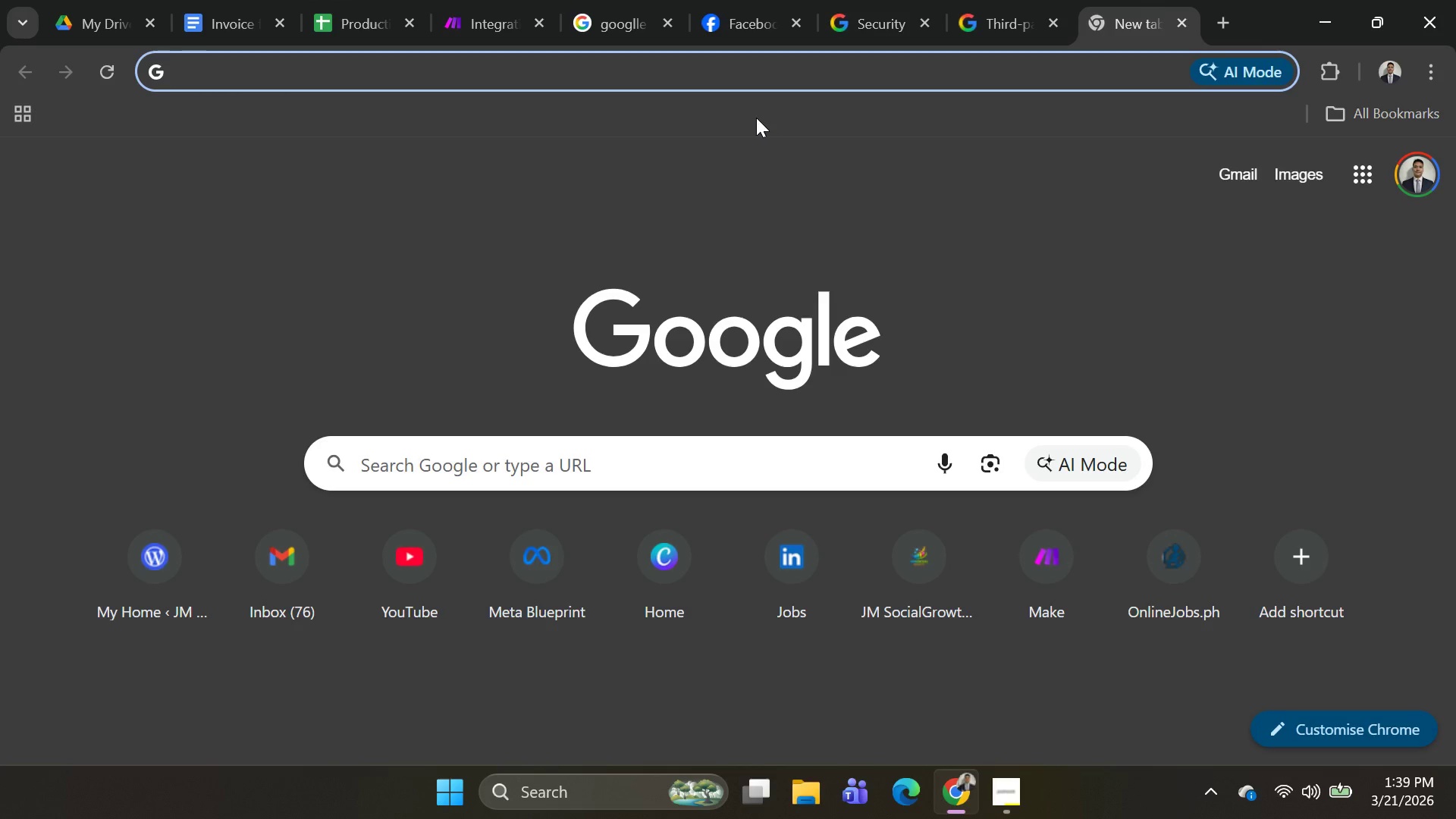 
type(PDF.co)
 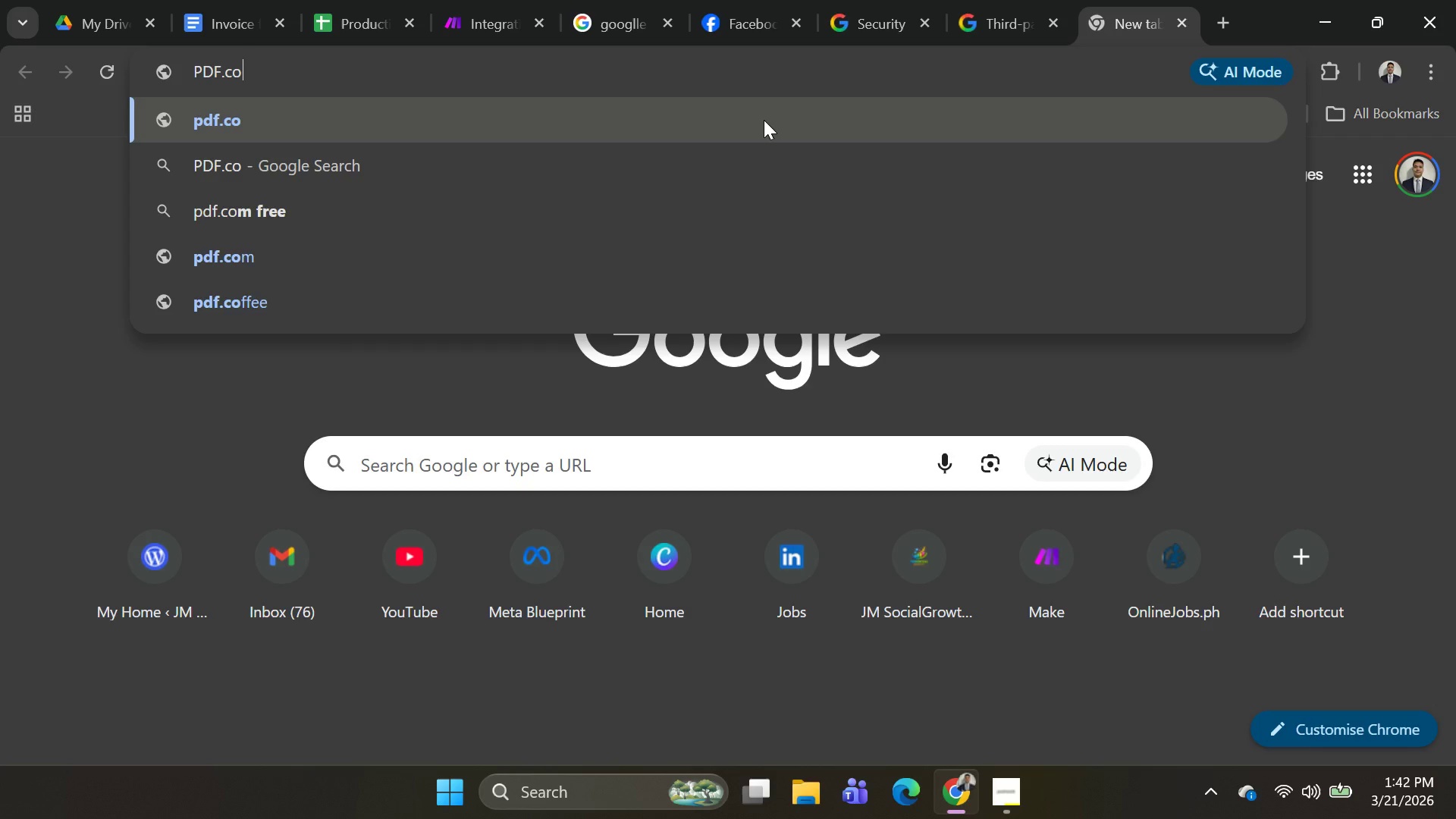 
wait(211.24)
 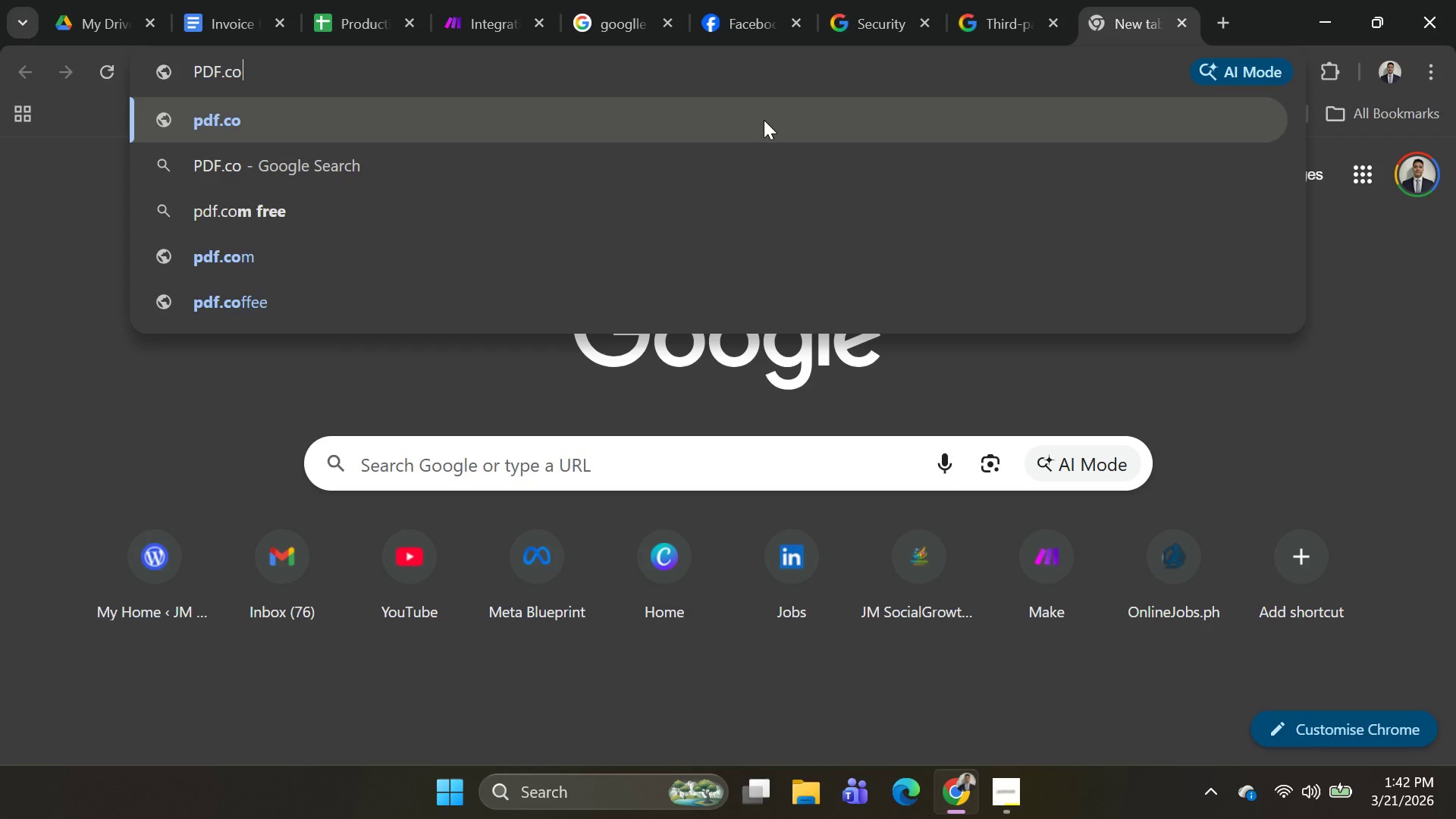 
left_click([360, 125])
 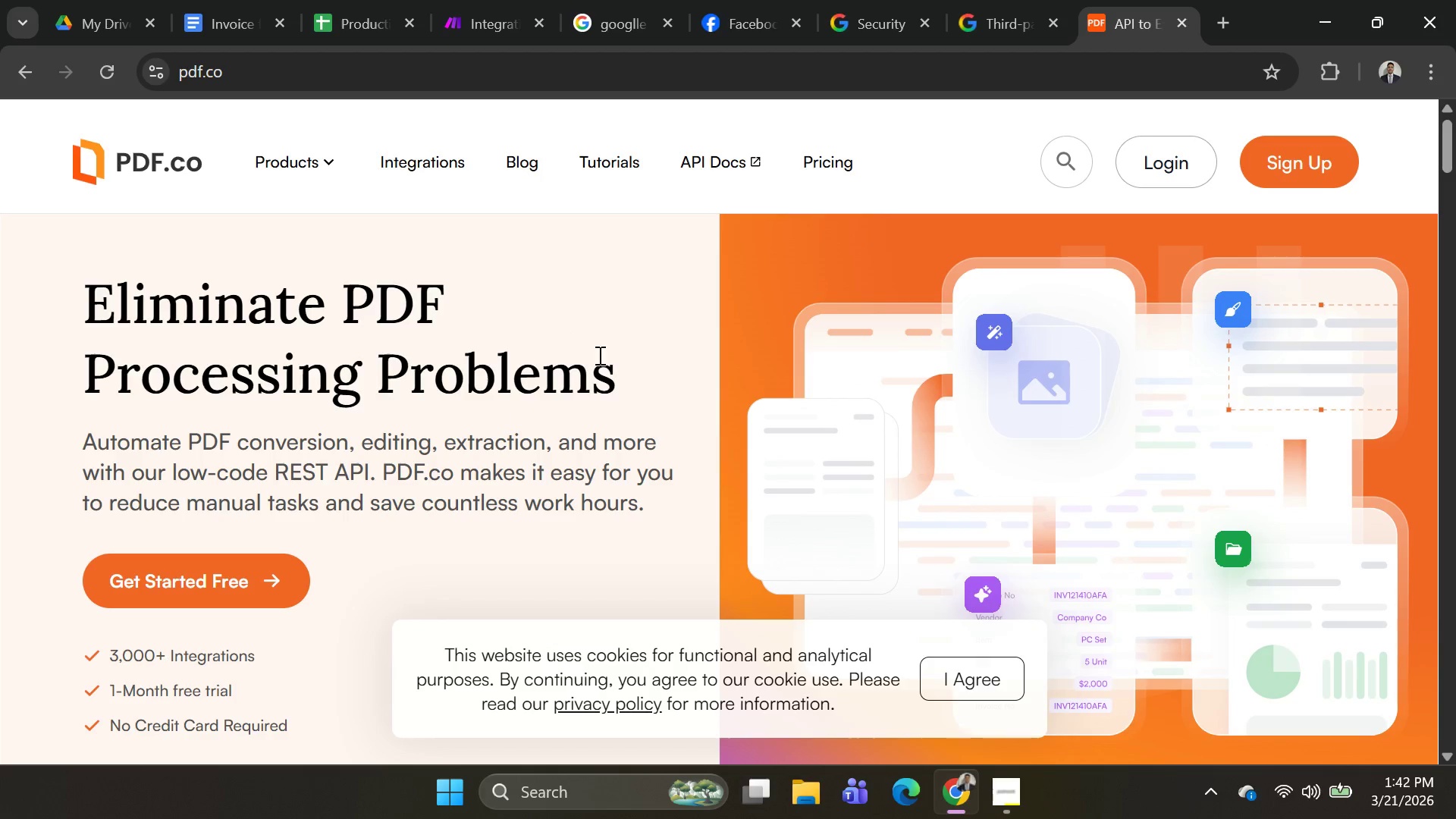 
left_click([220, 608])
 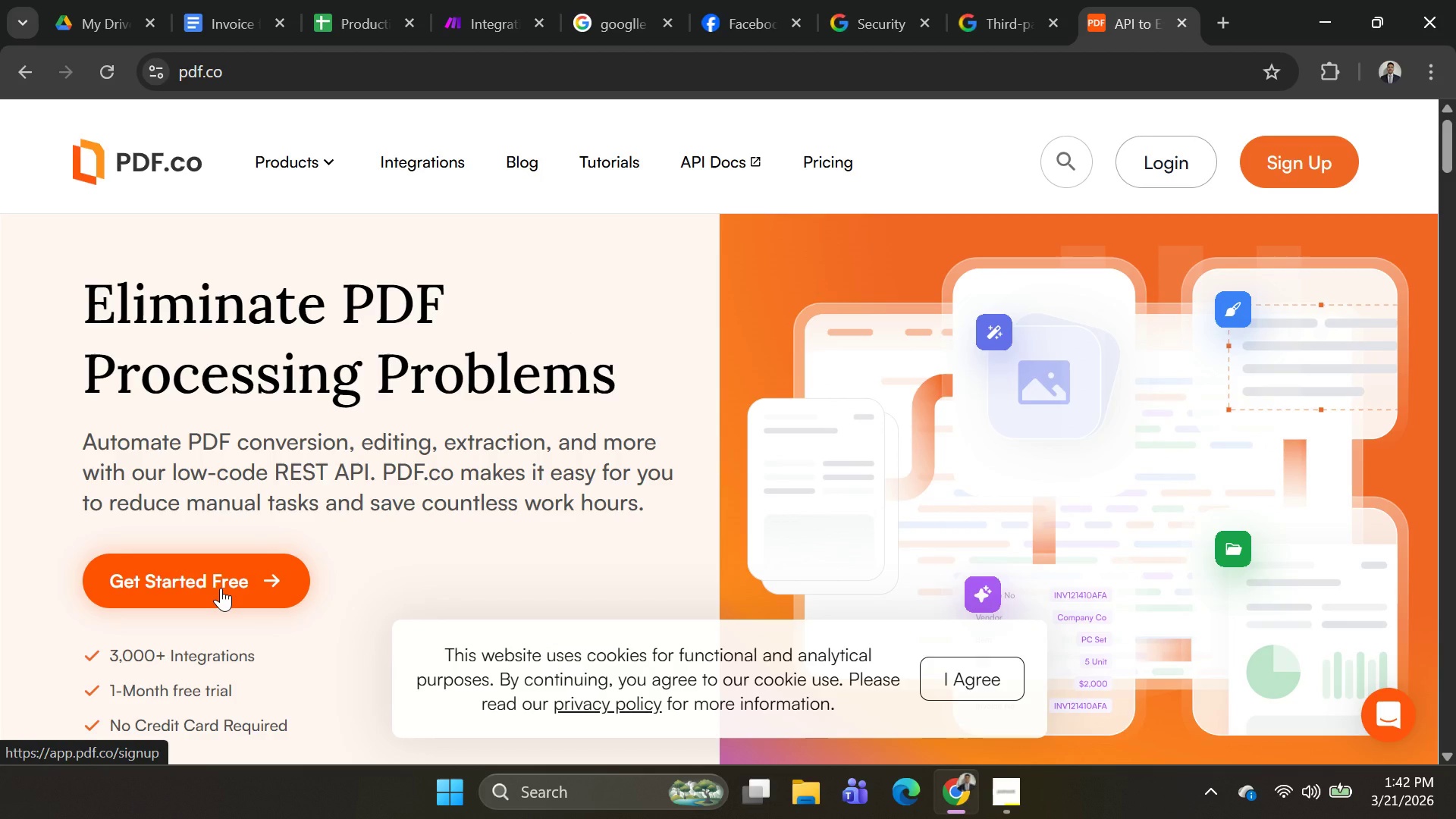 
left_click([221, 588])
 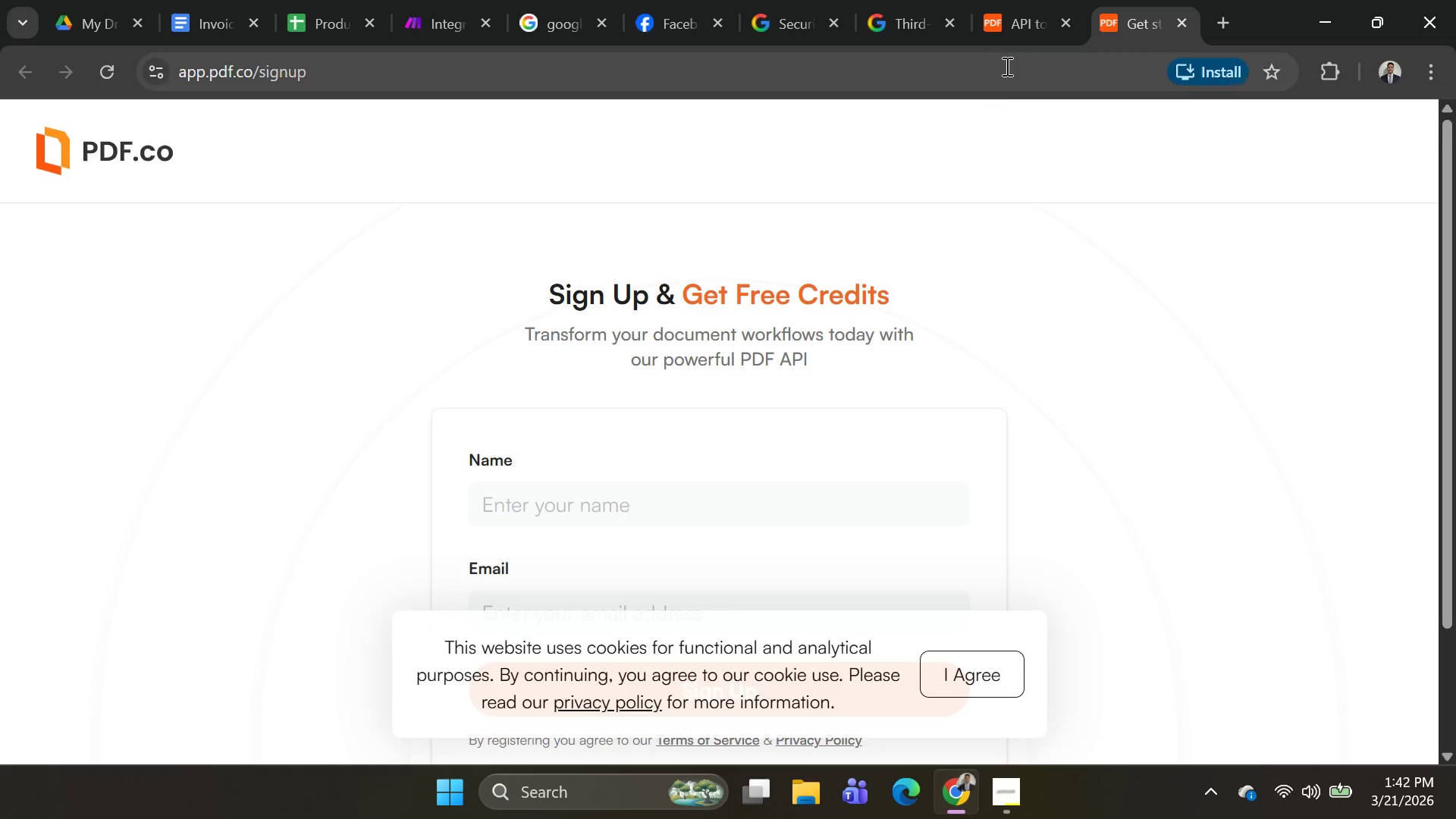 
scroll: coordinate [833, 333], scroll_direction: down, amount: 1.0